 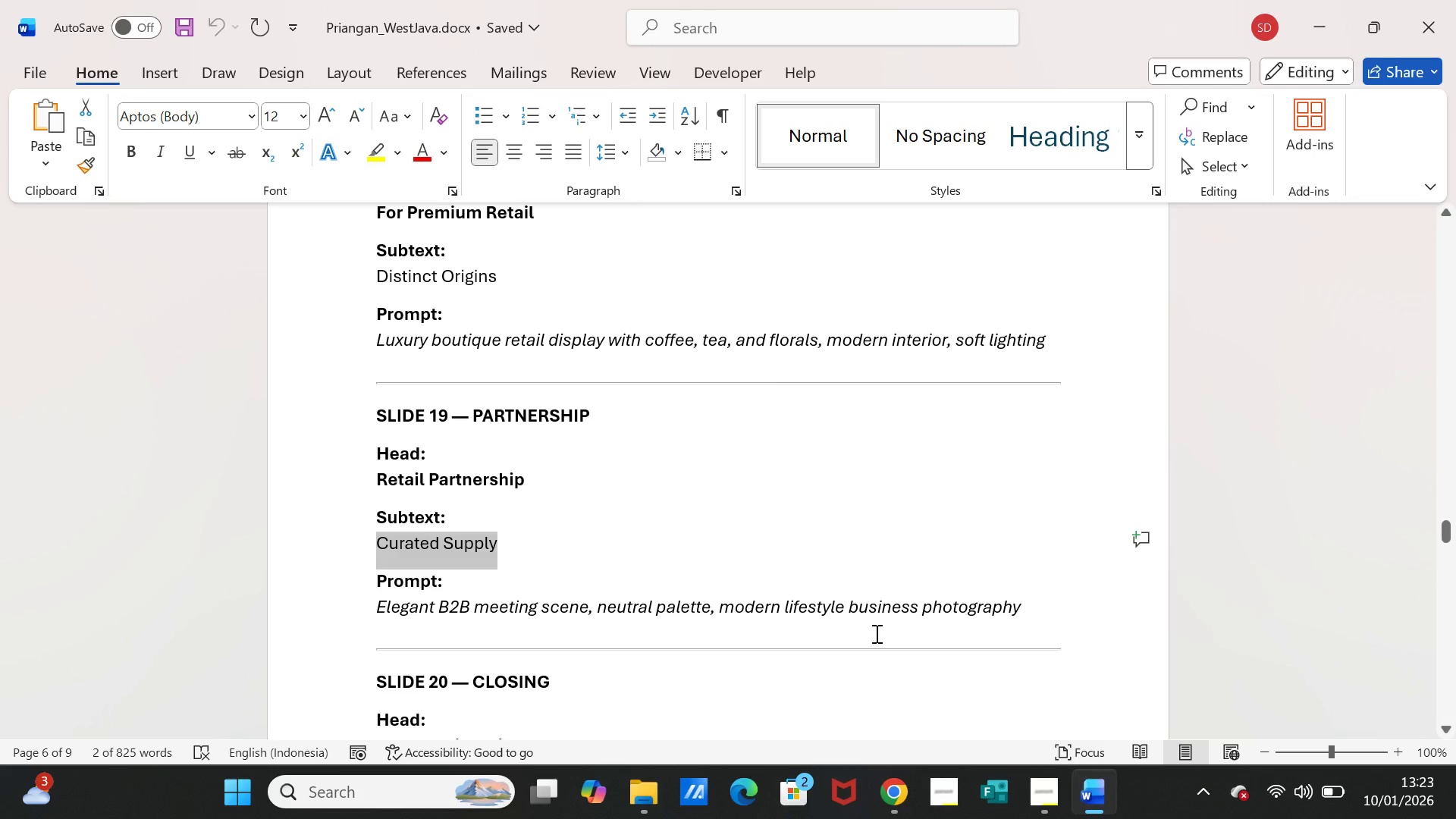 
left_click_drag(start_coordinate=[377, 608], to_coordinate=[756, 607])
 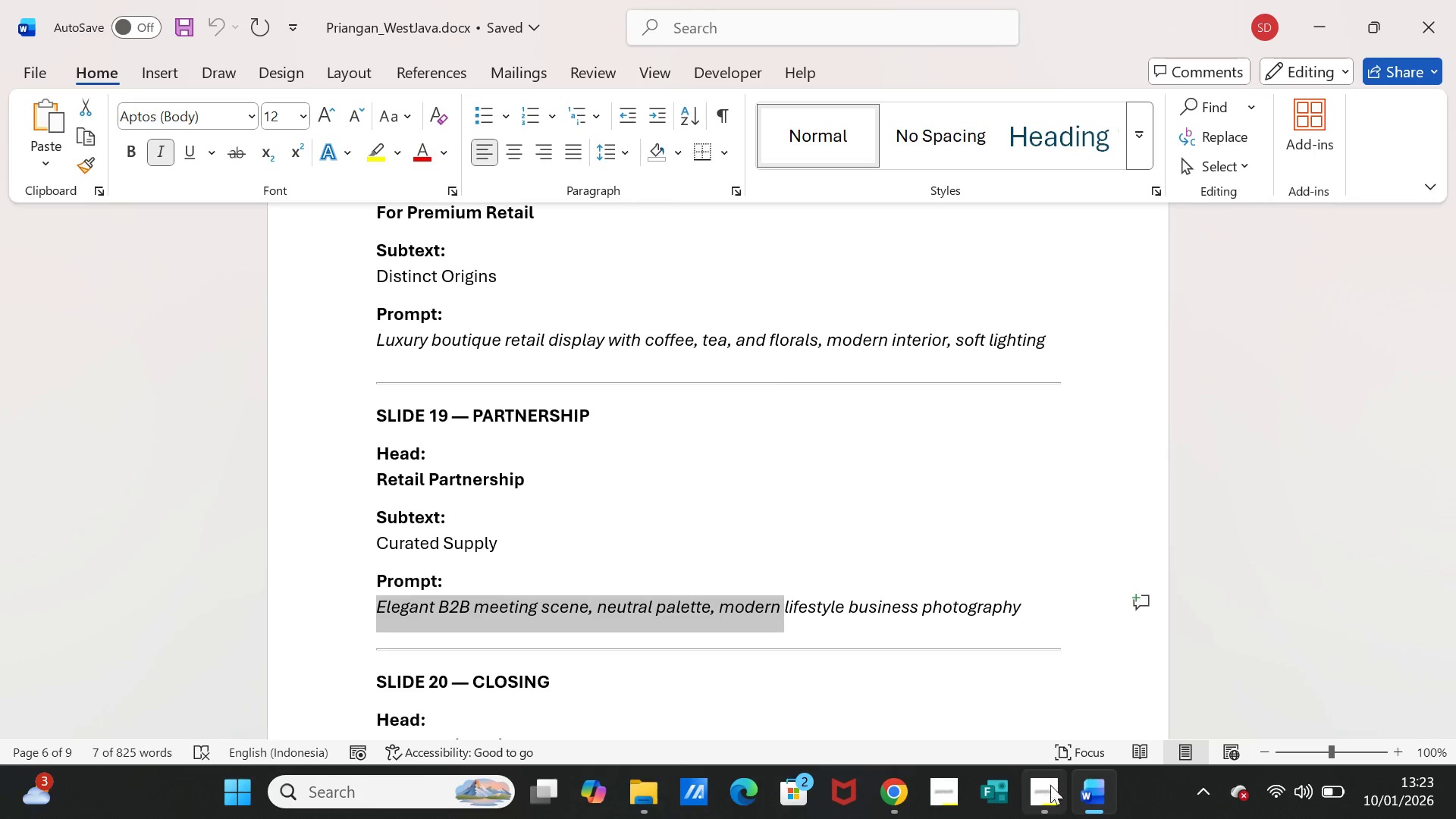 
left_click([1087, 797])
 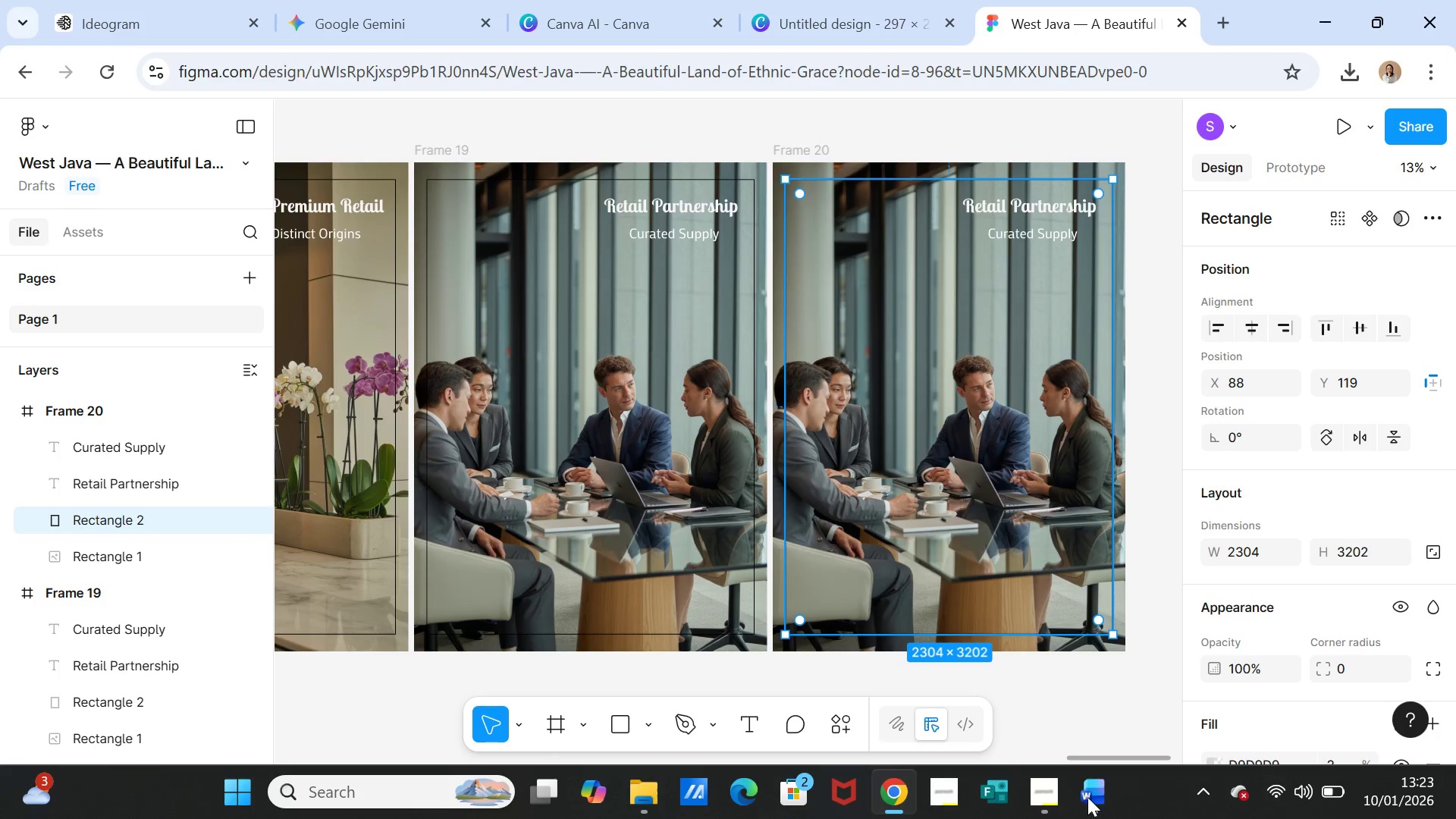 
left_click([1087, 797])
 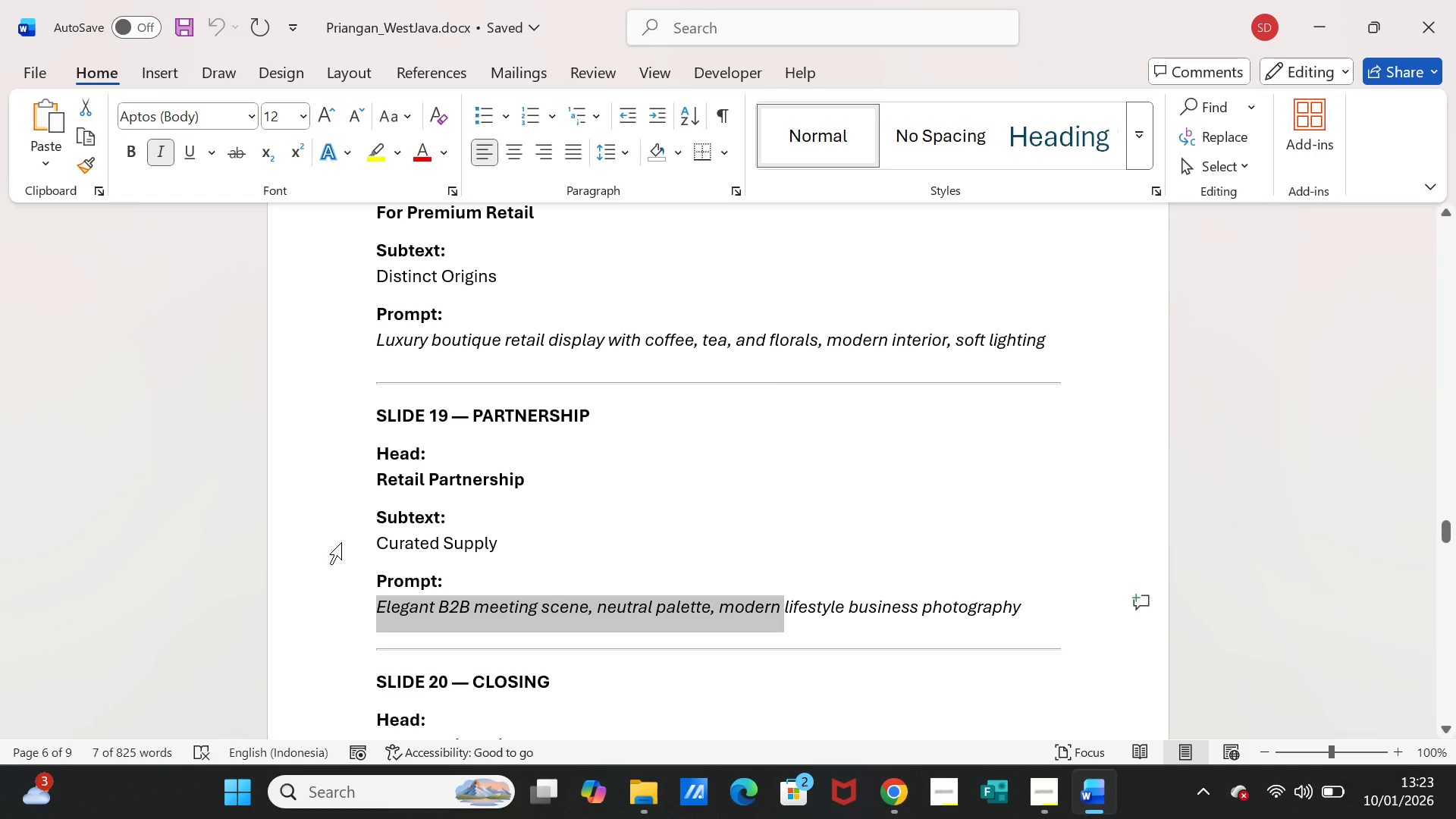 
scroll: coordinate [358, 545], scroll_direction: down, amount: 4.0
 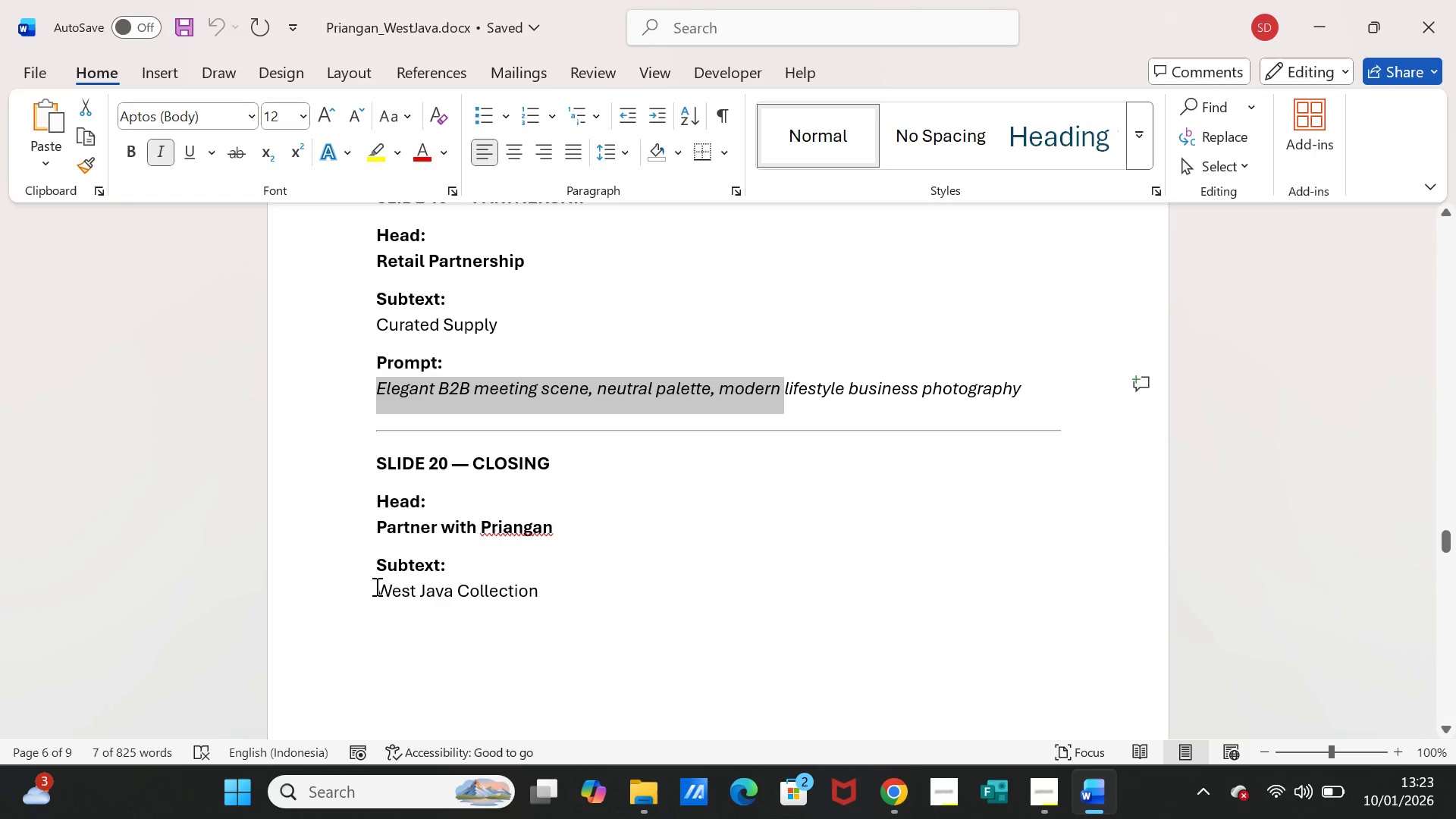 
left_click_drag(start_coordinate=[375, 588], to_coordinate=[537, 588])
 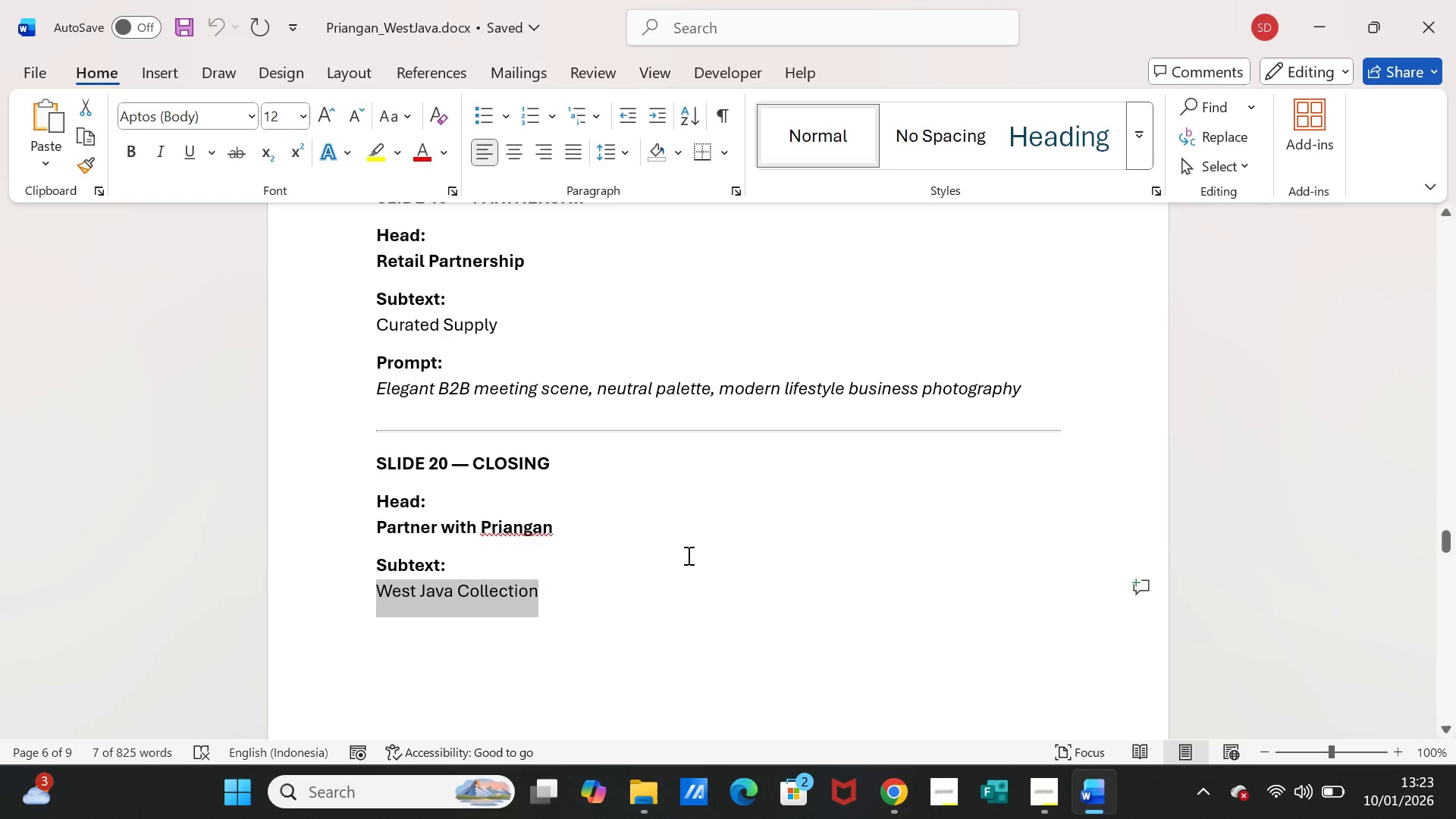 
key(Control+C)
 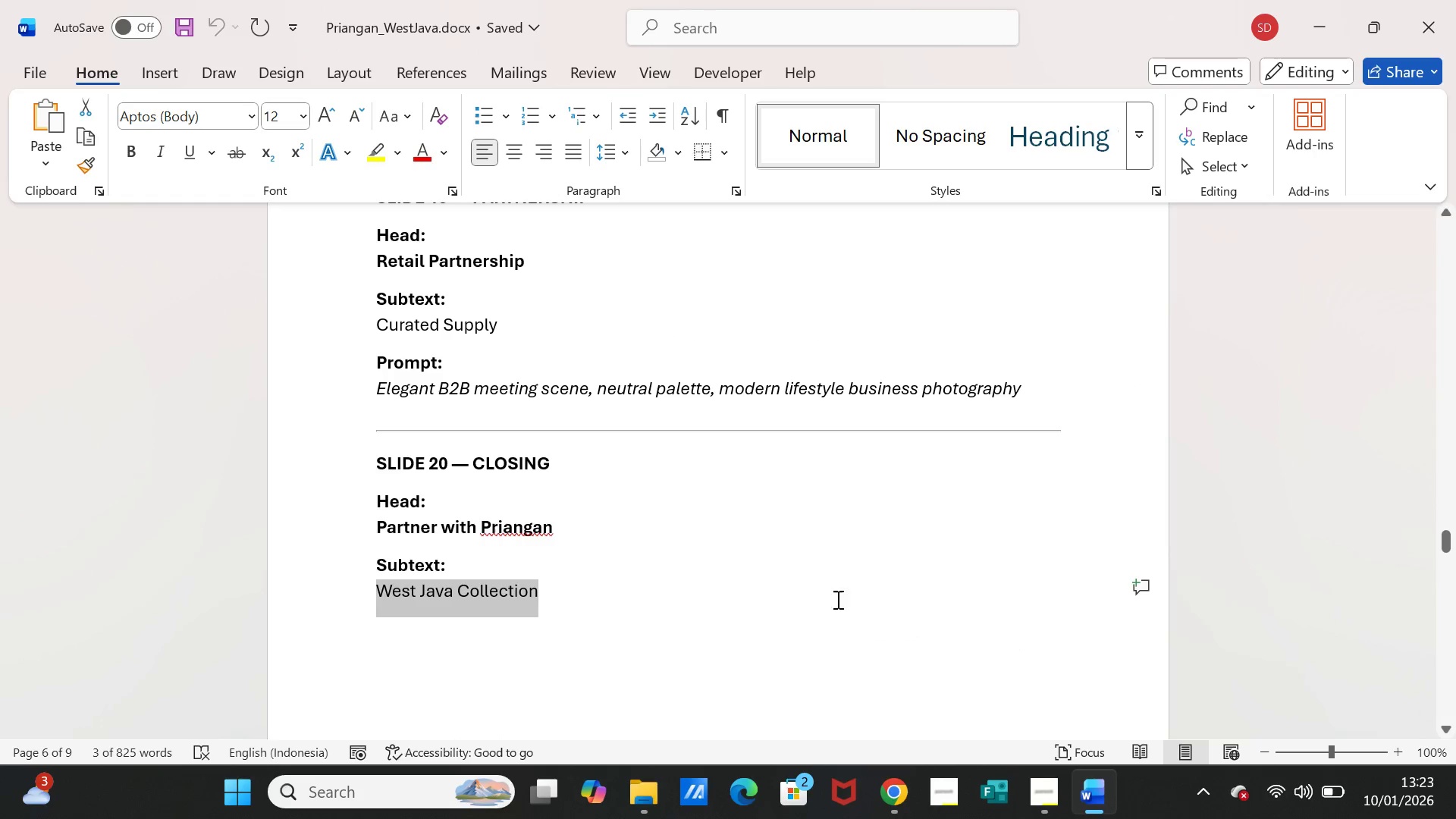 
scroll: coordinate [686, 610], scroll_direction: down, amount: 6.0
 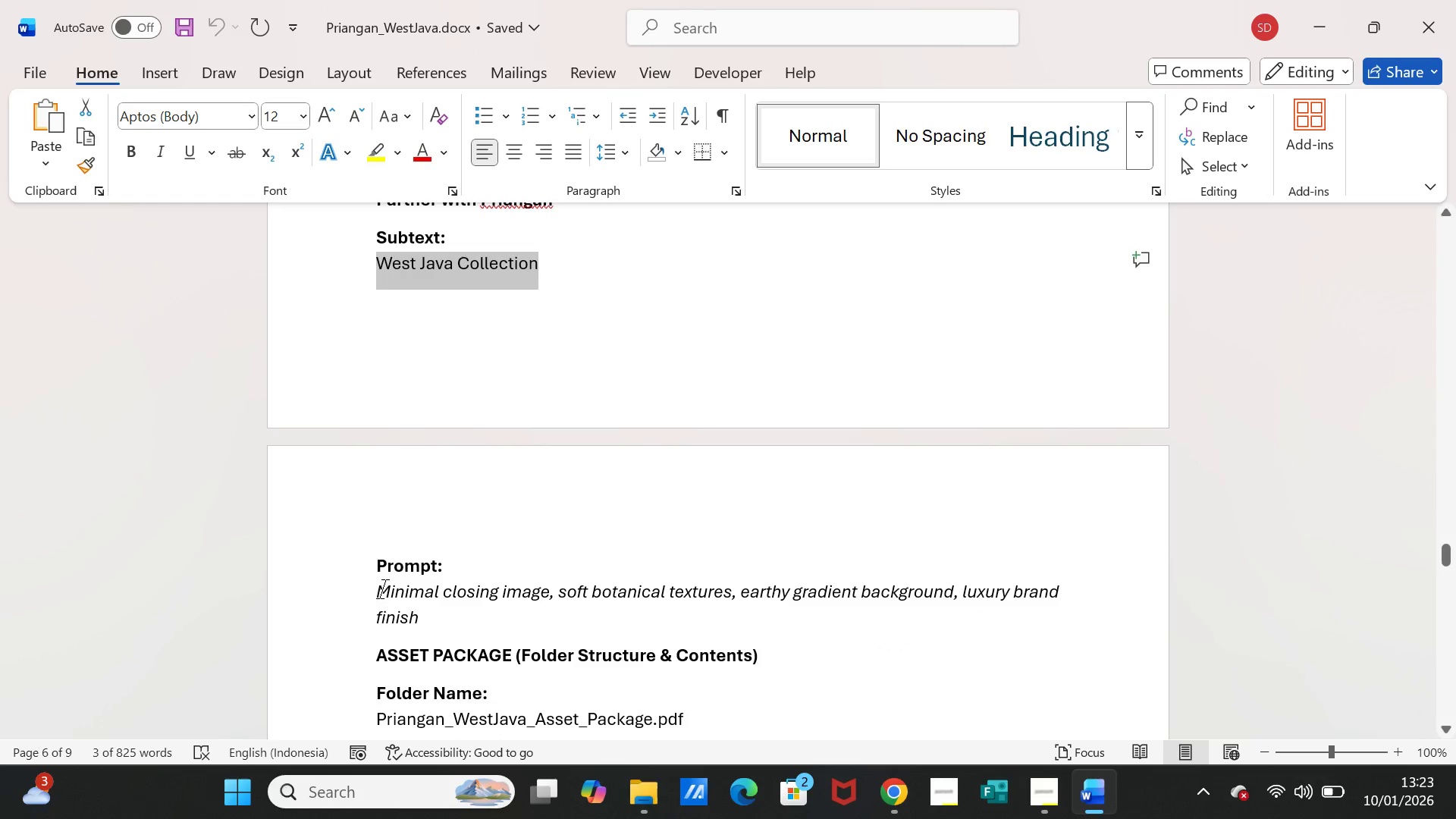 
left_click_drag(start_coordinate=[381, 589], to_coordinate=[435, 608])
 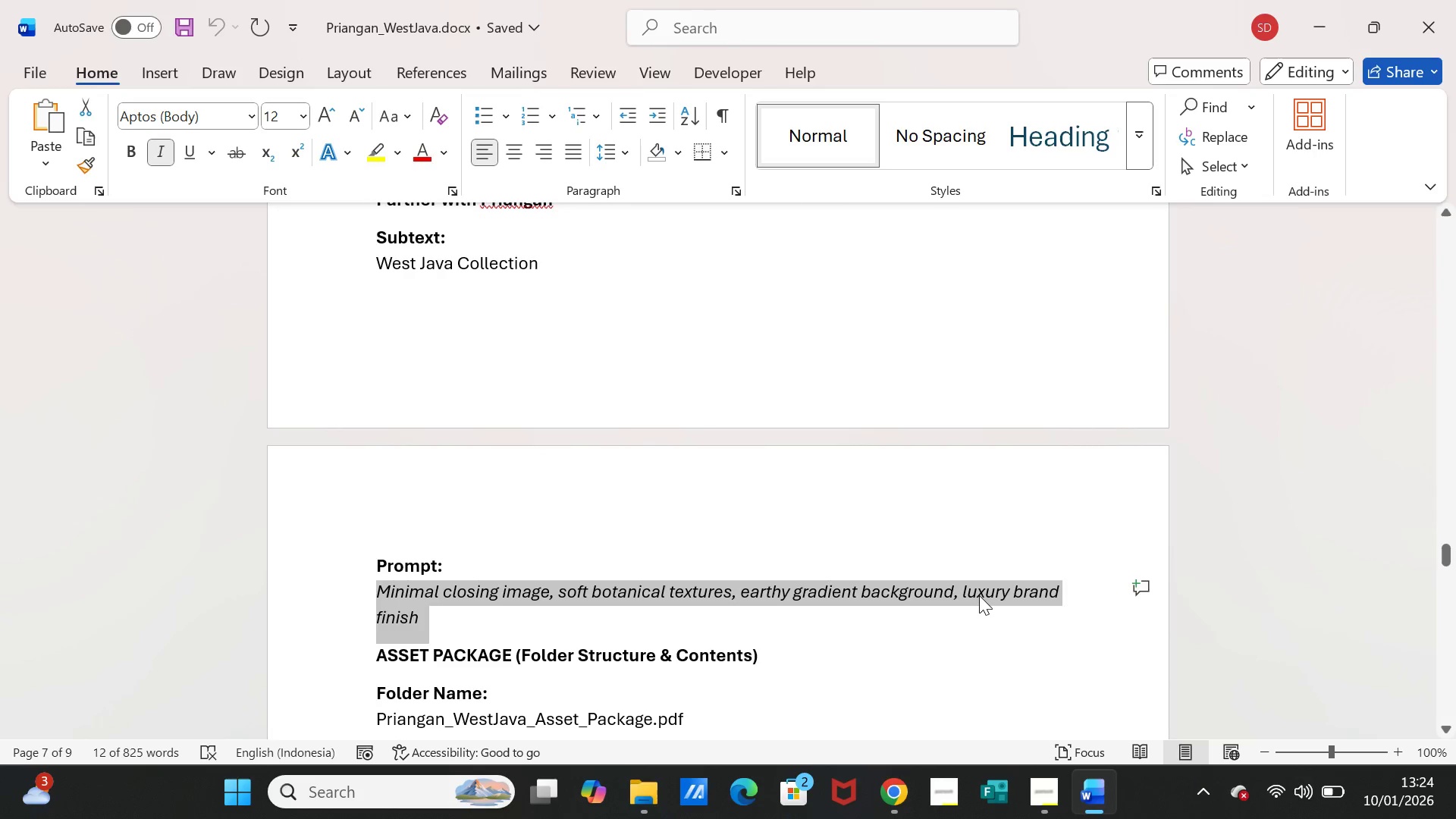 
key(Control+C)
 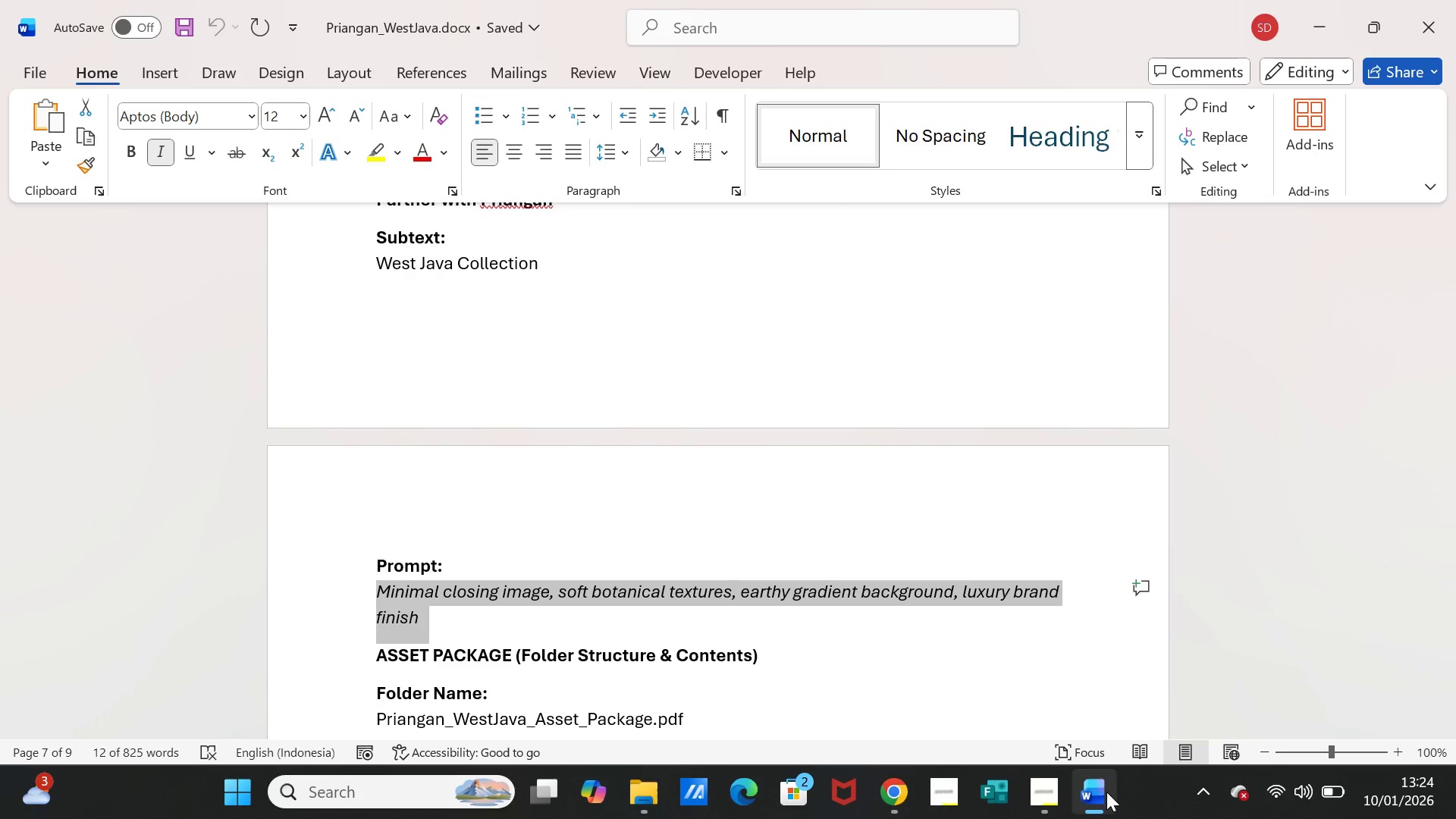 
left_click([1106, 792])
 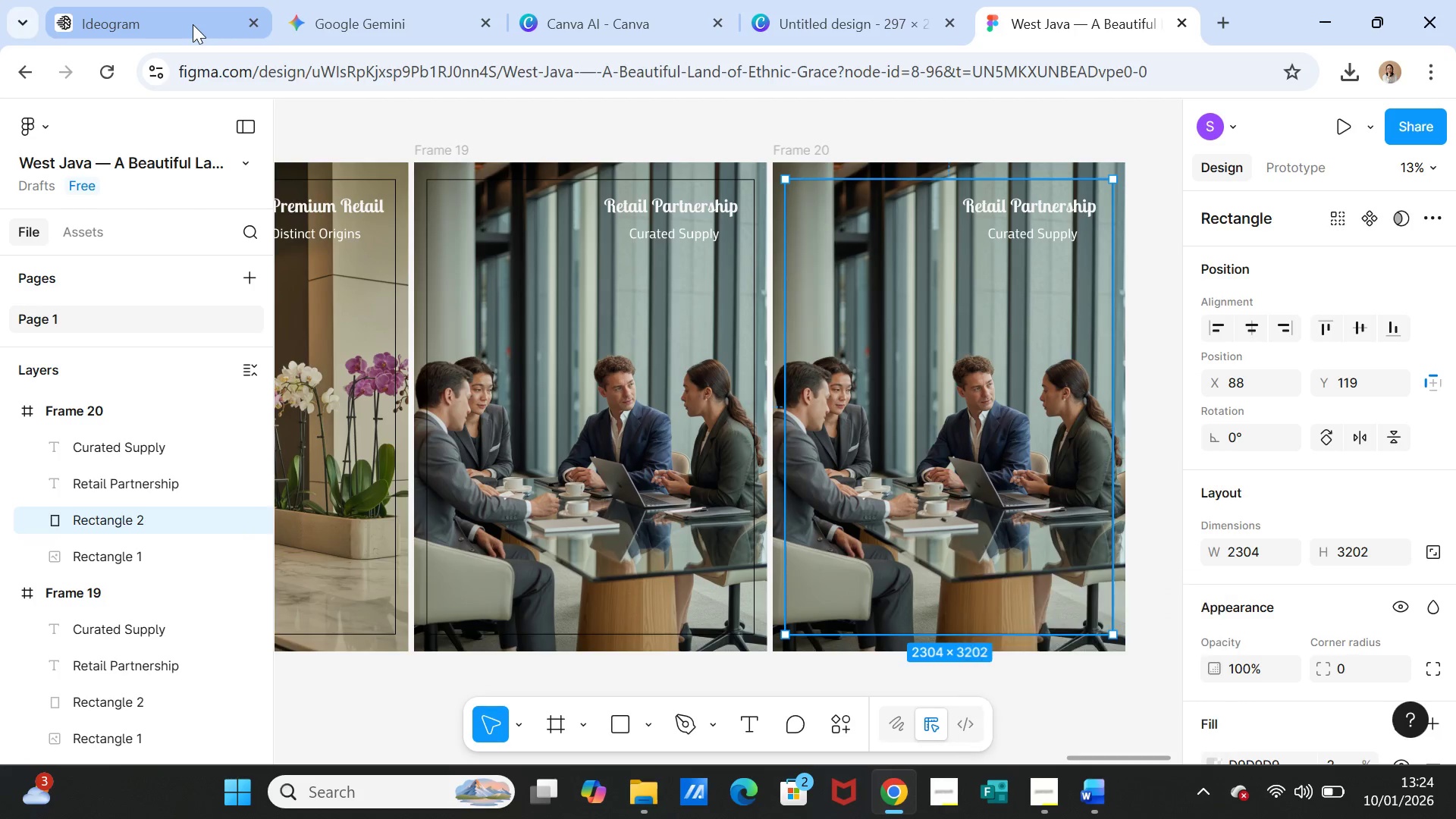 
left_click([193, 24])
 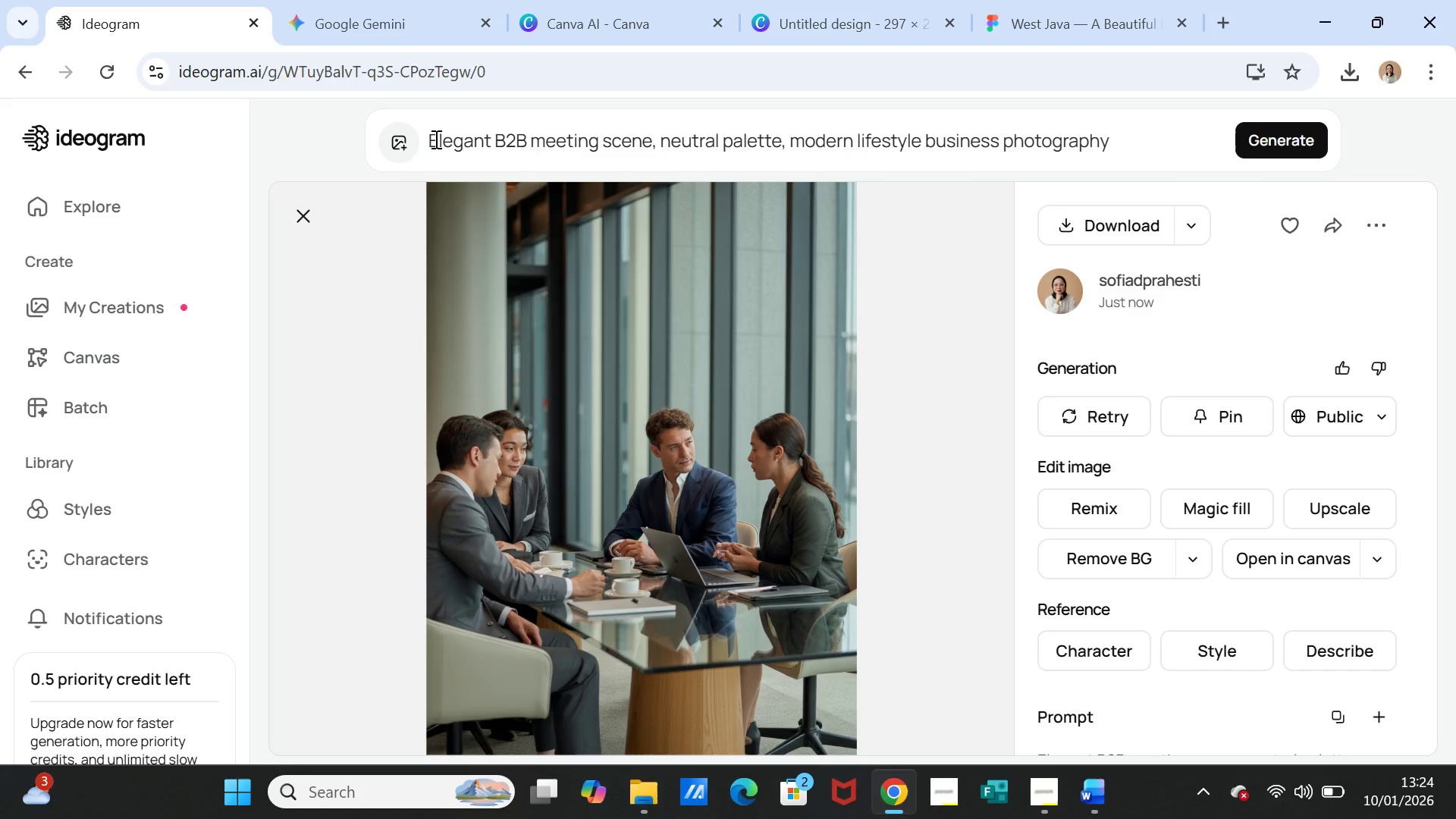 
left_click([433, 137])
 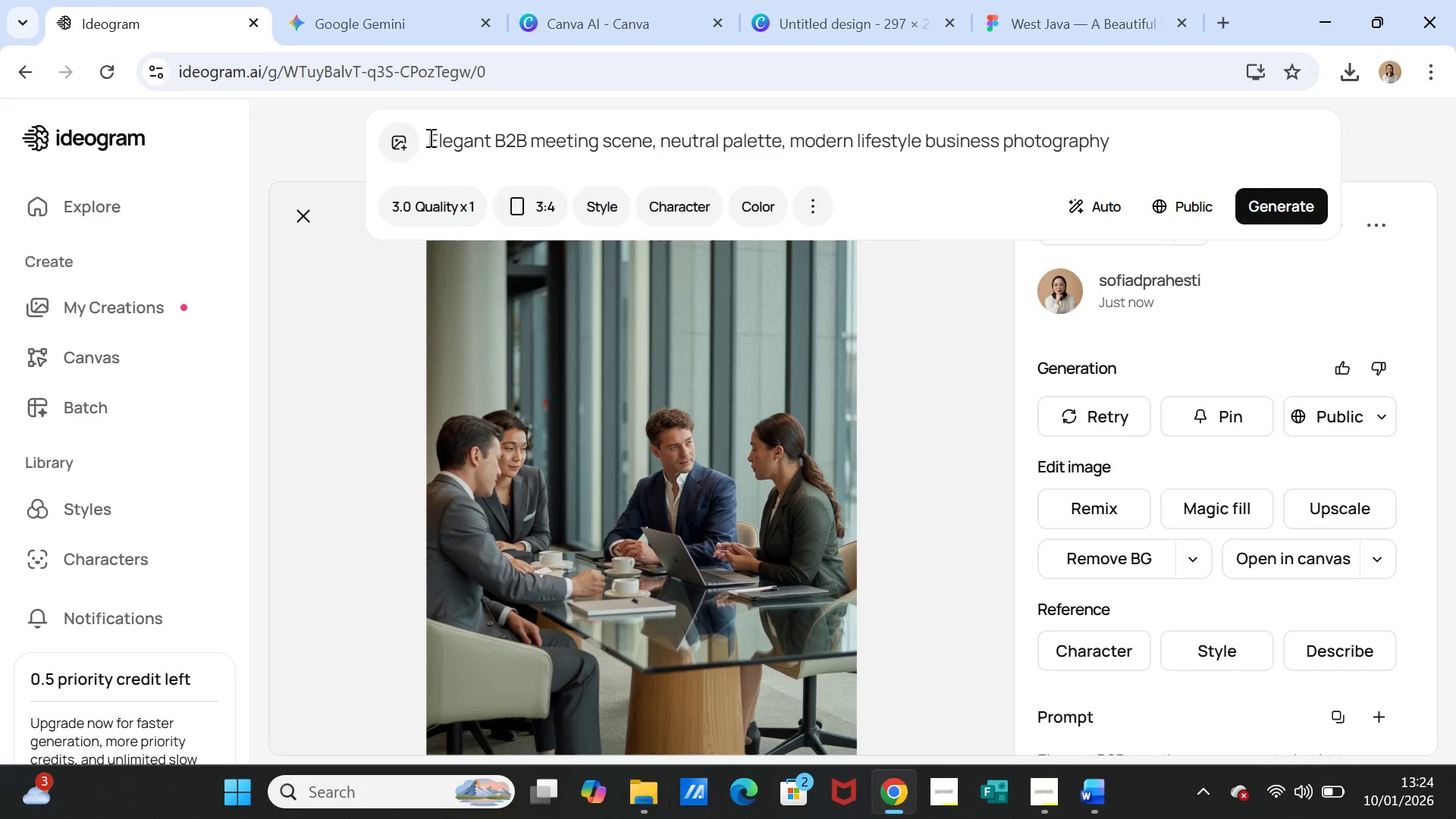 
left_click_drag(start_coordinate=[429, 137], to_coordinate=[1112, 147])
 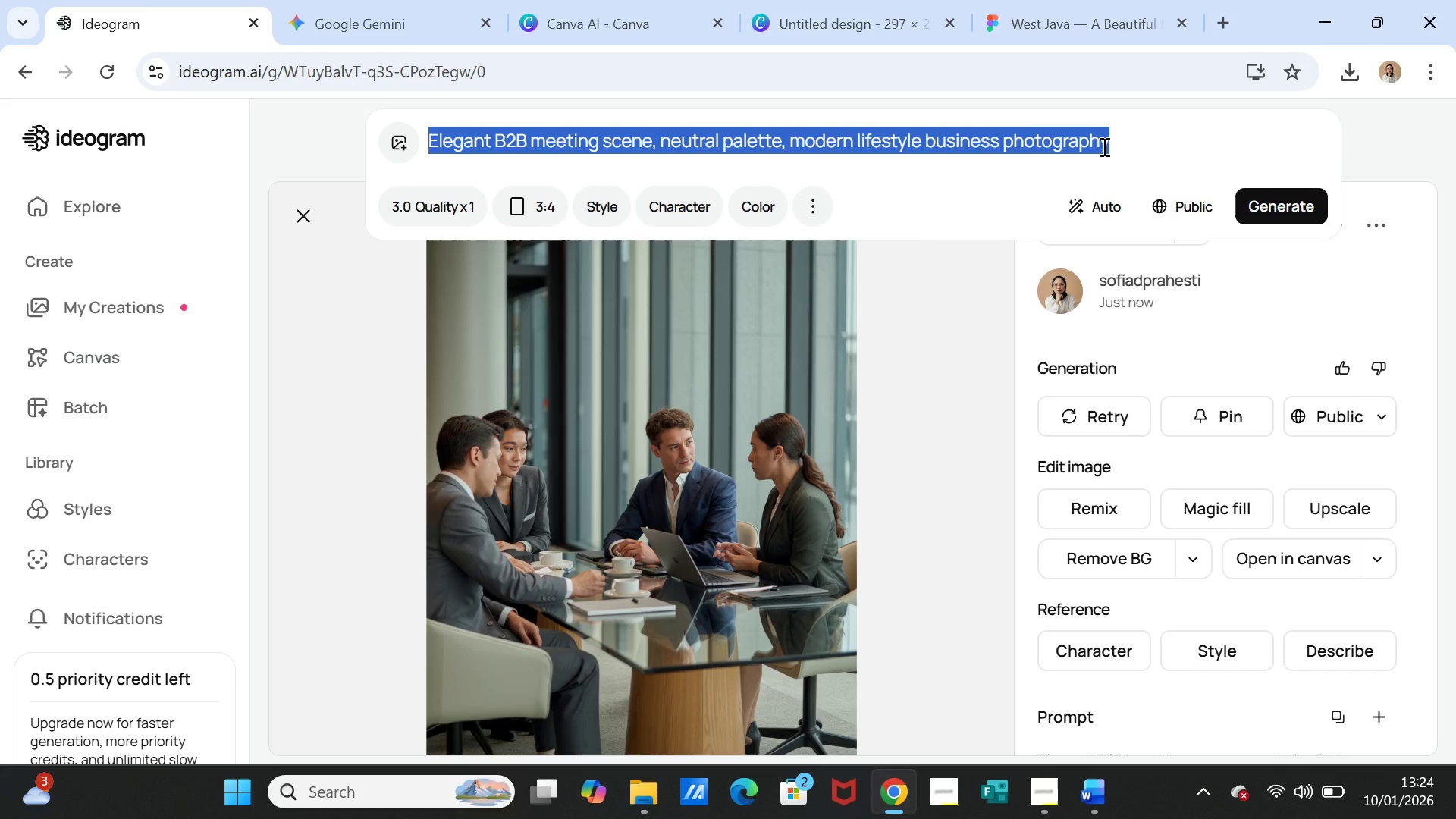 
key(Control+V)
 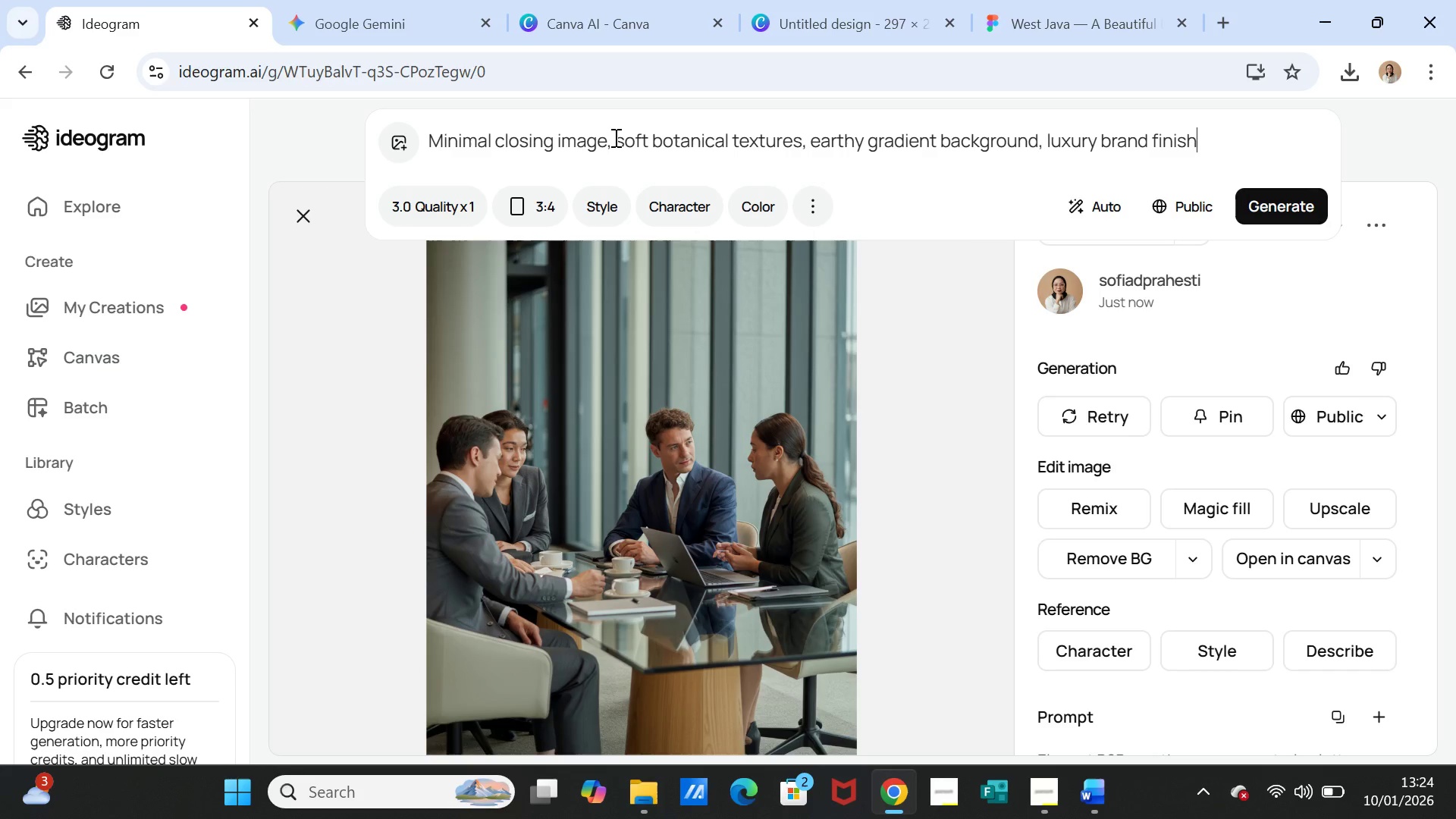 
left_click([607, 141])
 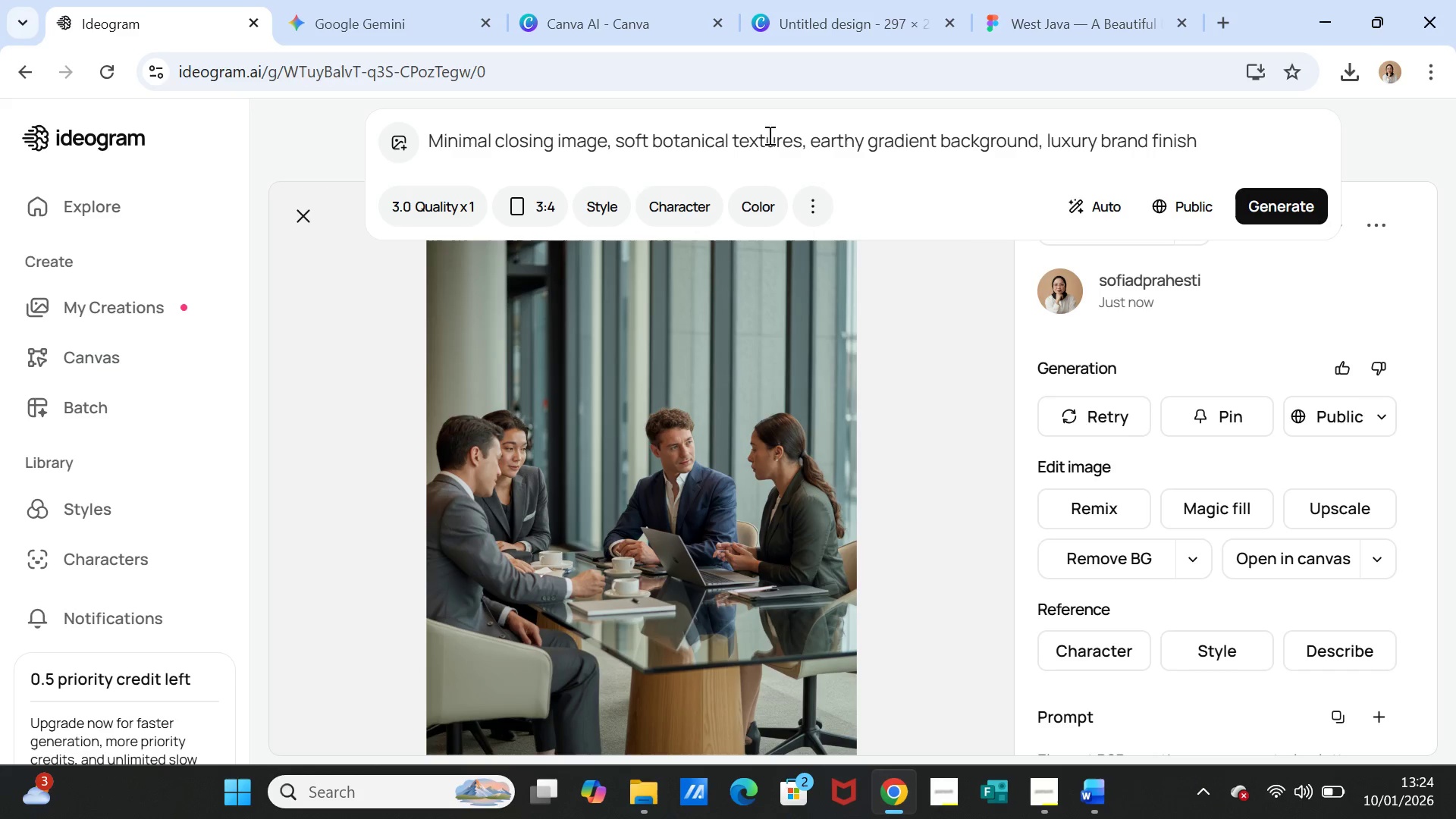 
type( ollage)
key(Backspace)
key(Backspace)
key(Backspace)
key(Backspace)
key(Backspace)
key(Backspace)
type(collage)
key(Backspace)
key(Backspace)
type(ge )
 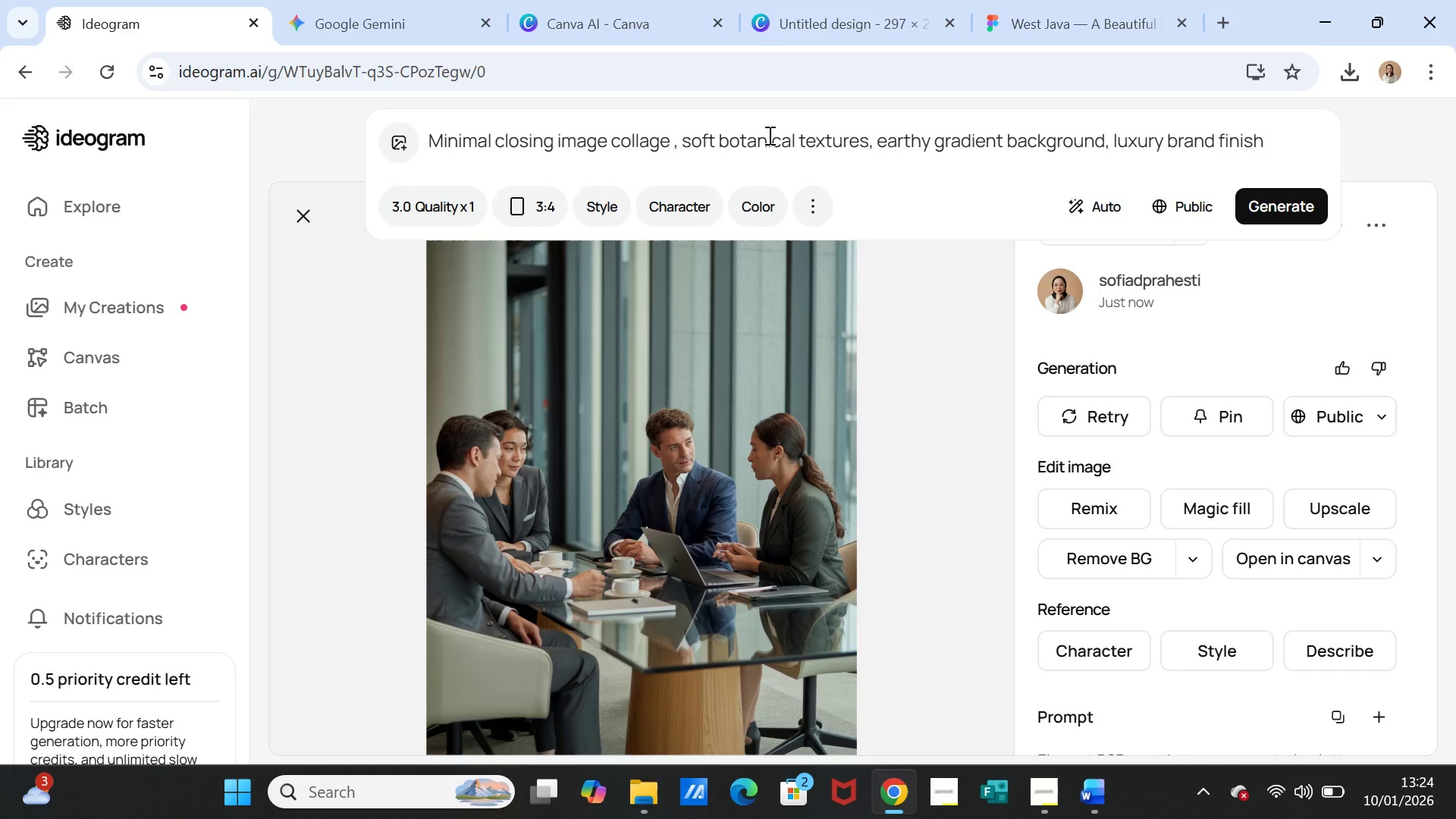 
type(cofee)
key(Backspace)
key(Backspace)
type(fe bean, )
 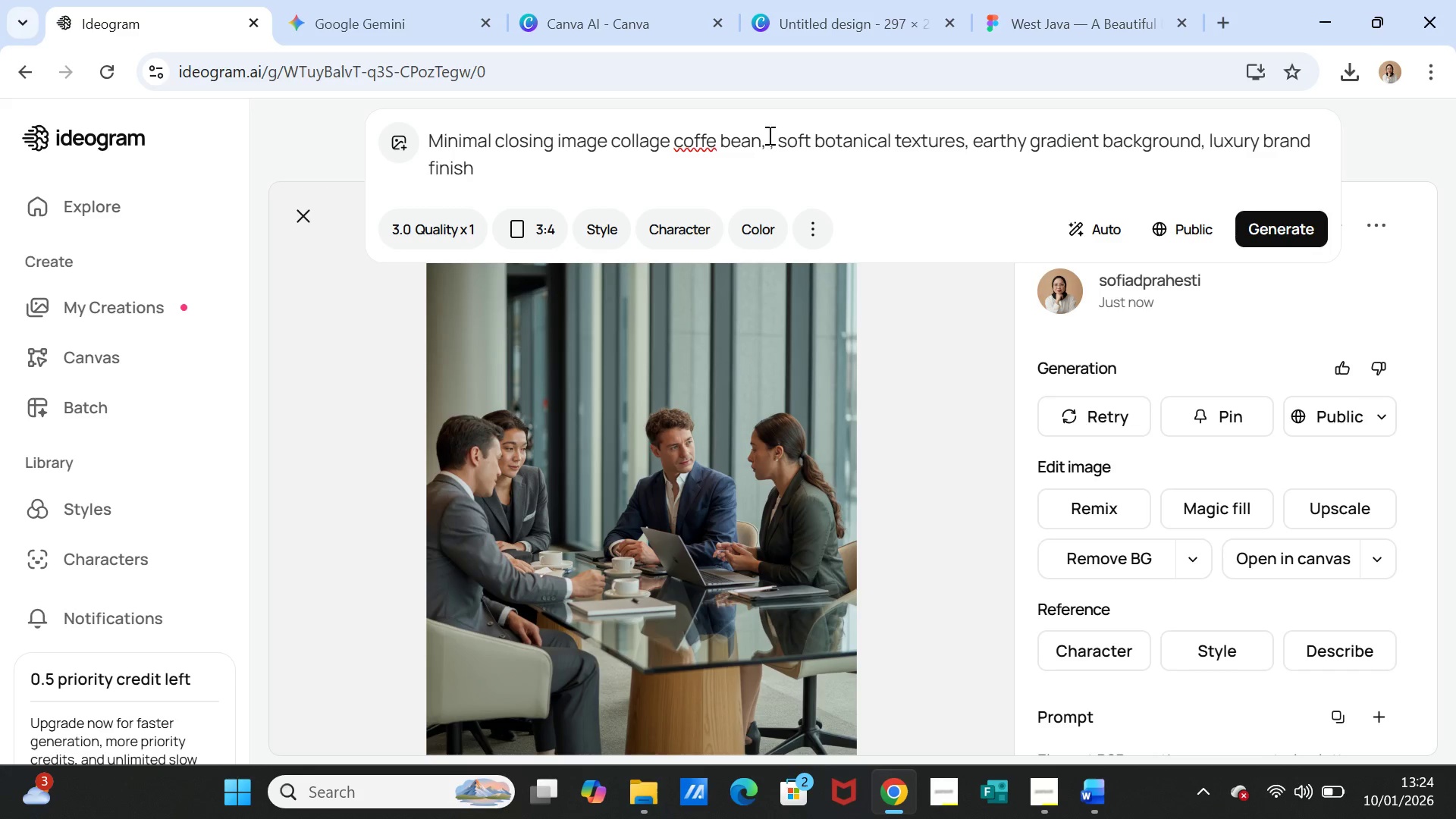 
type(tea leaves, adn )
key(Backspace)
key(Backspace)
key(Backspace)
key(Backspace)
type(orchid and jasmine)
 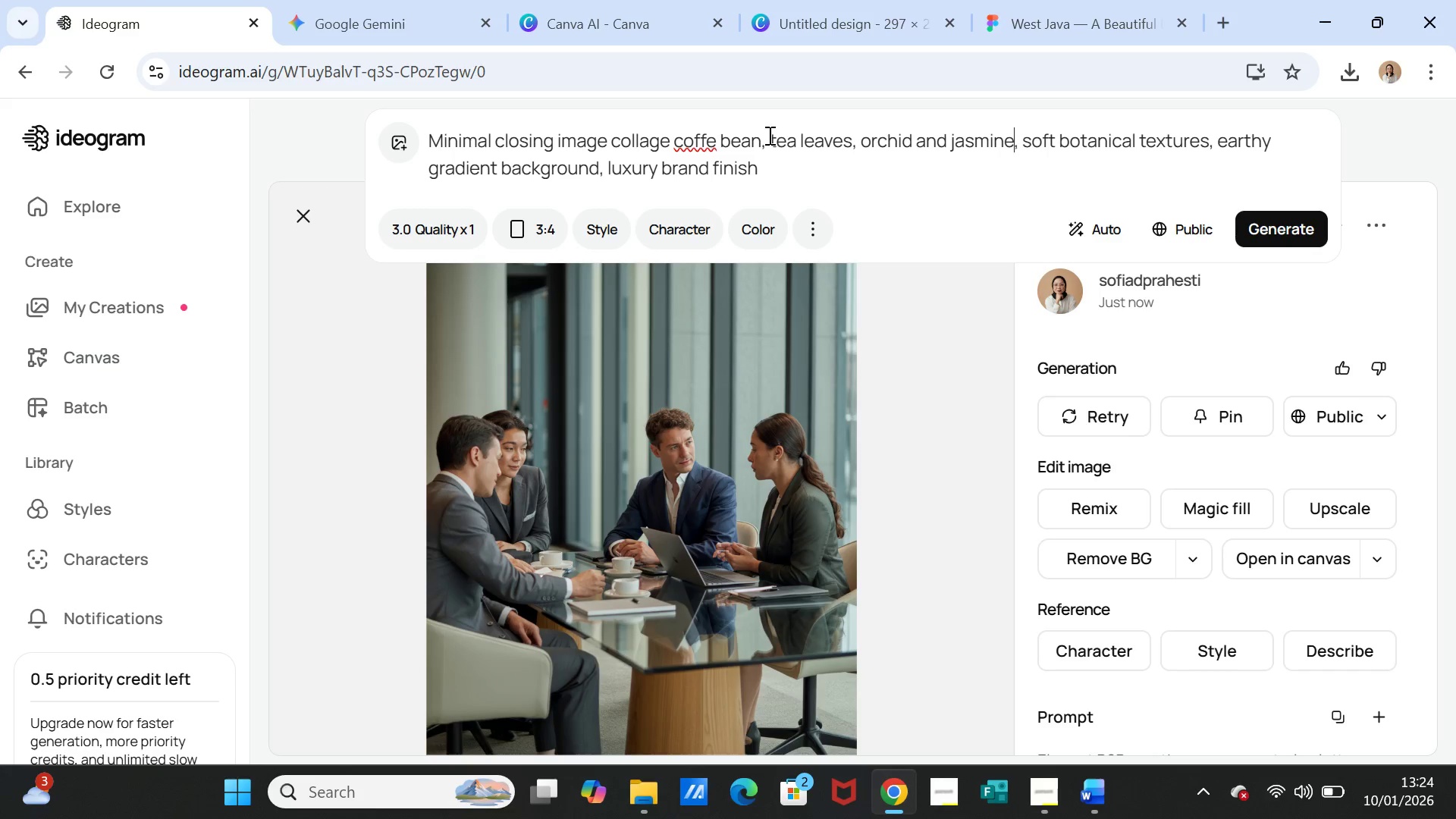 
wait(8.16)
 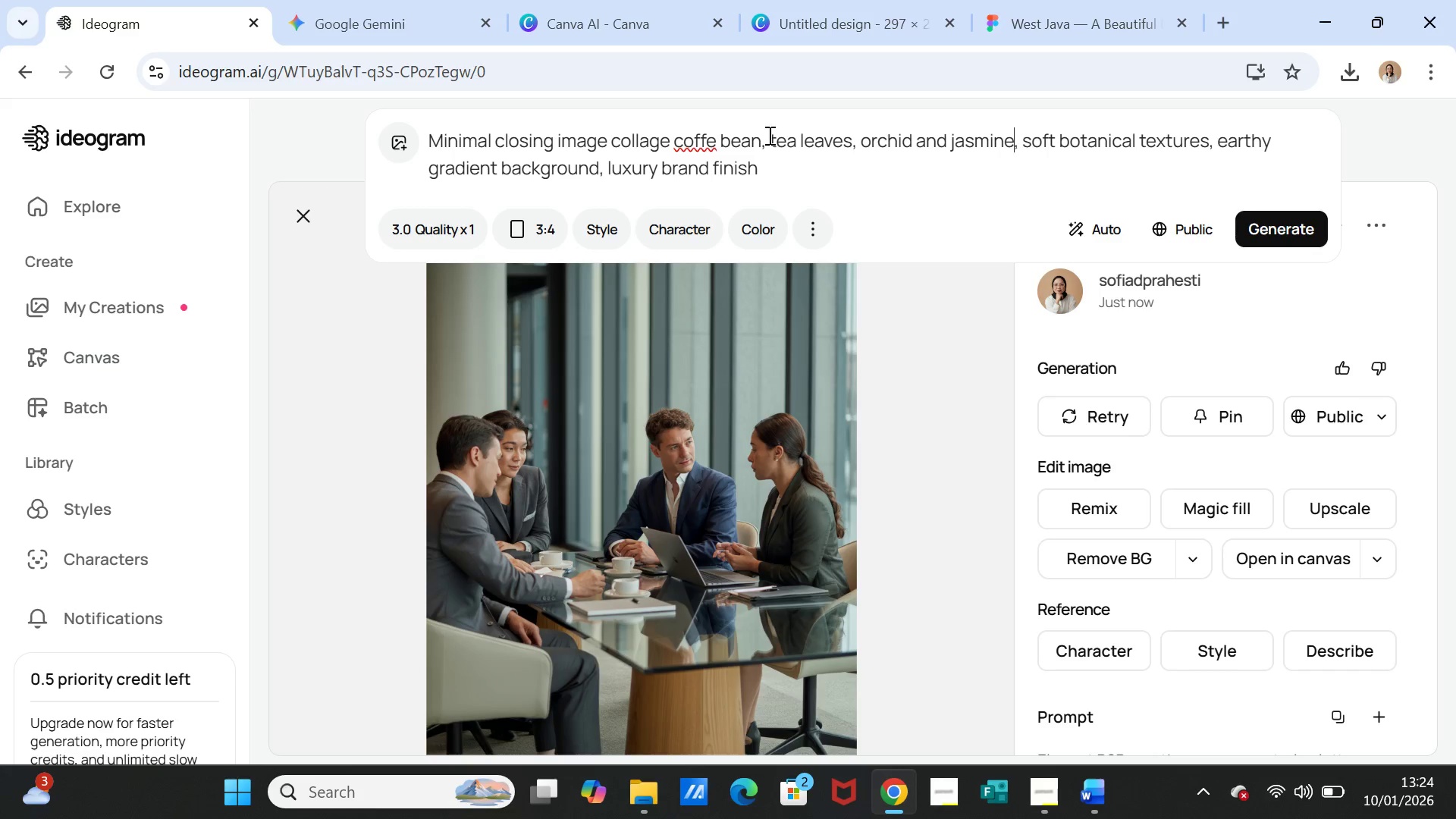 
type(,)
key(Backspace)
type( and megamendung batik)
 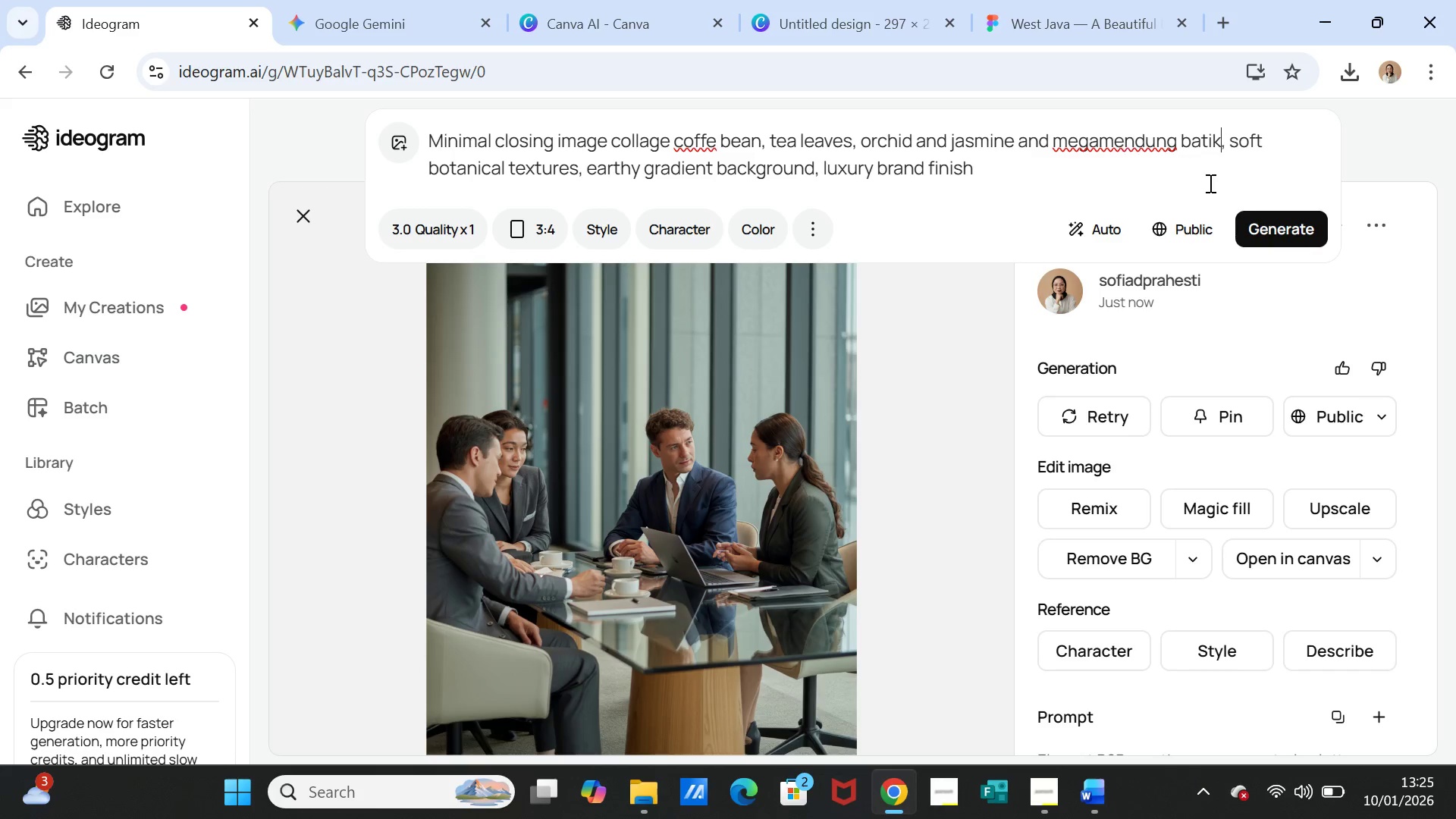 
left_click([1257, 223])
 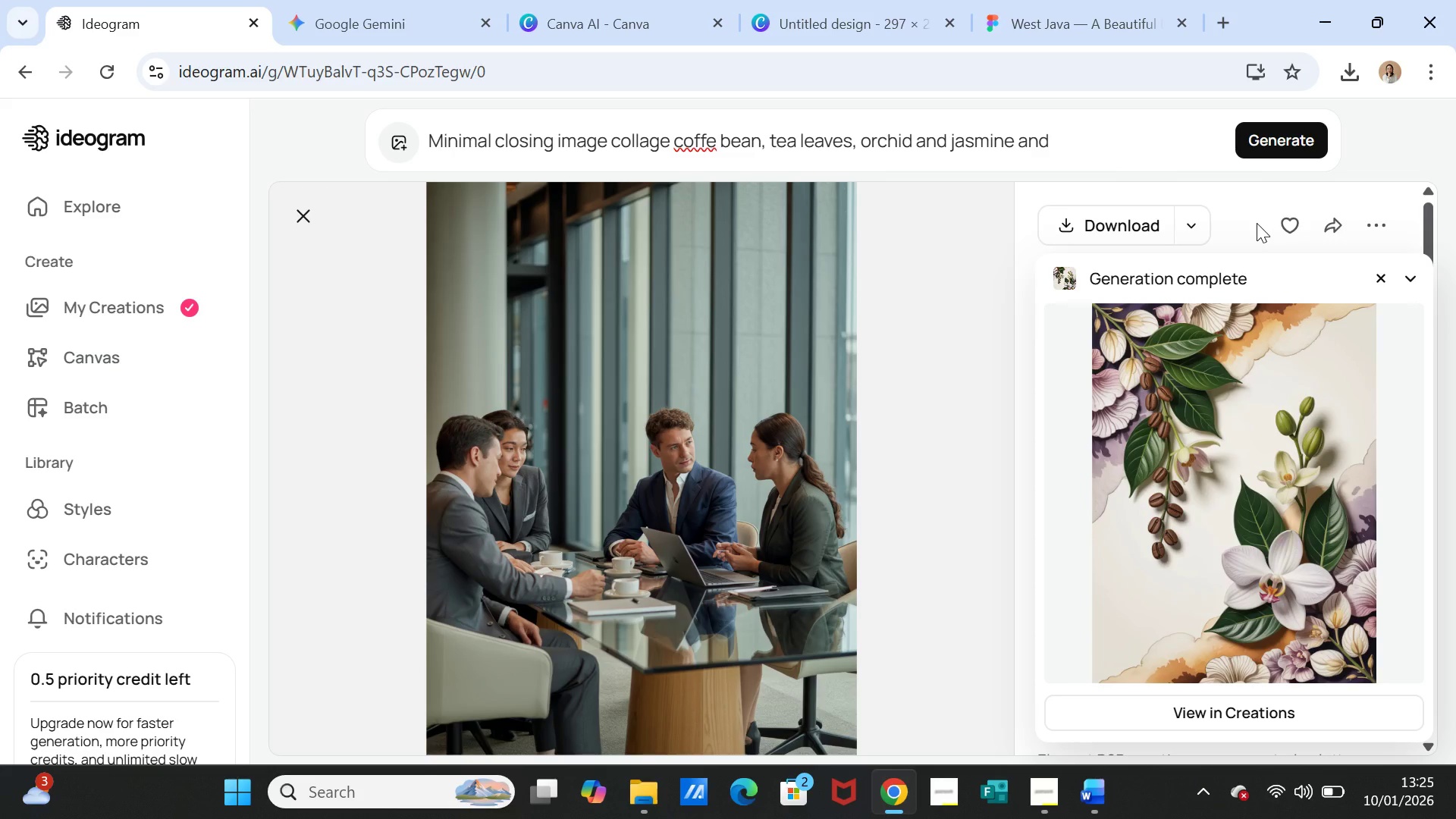 
wait(31.11)
 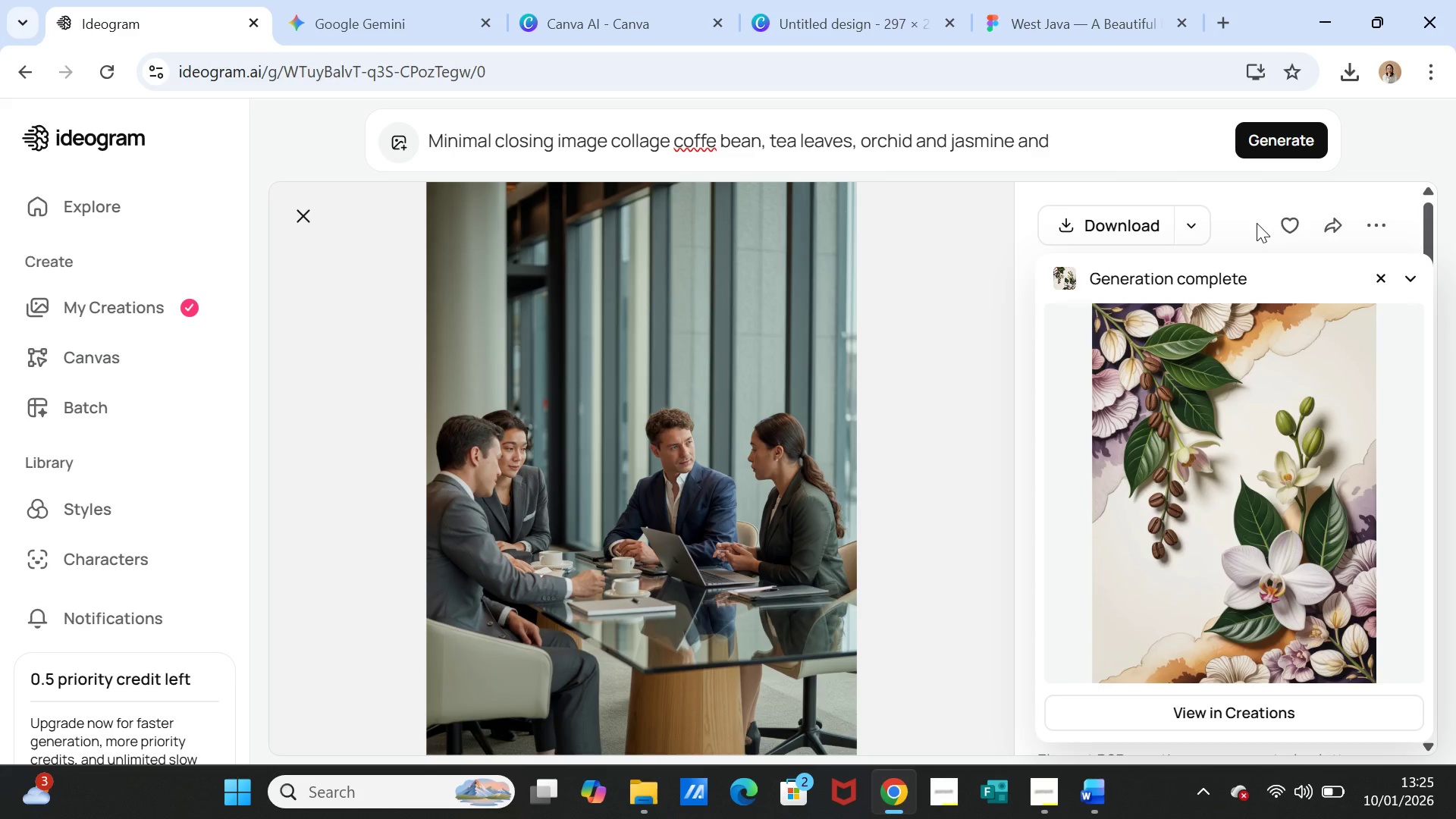 
left_click_drag(start_coordinate=[665, 146], to_coordinate=[614, 146])
 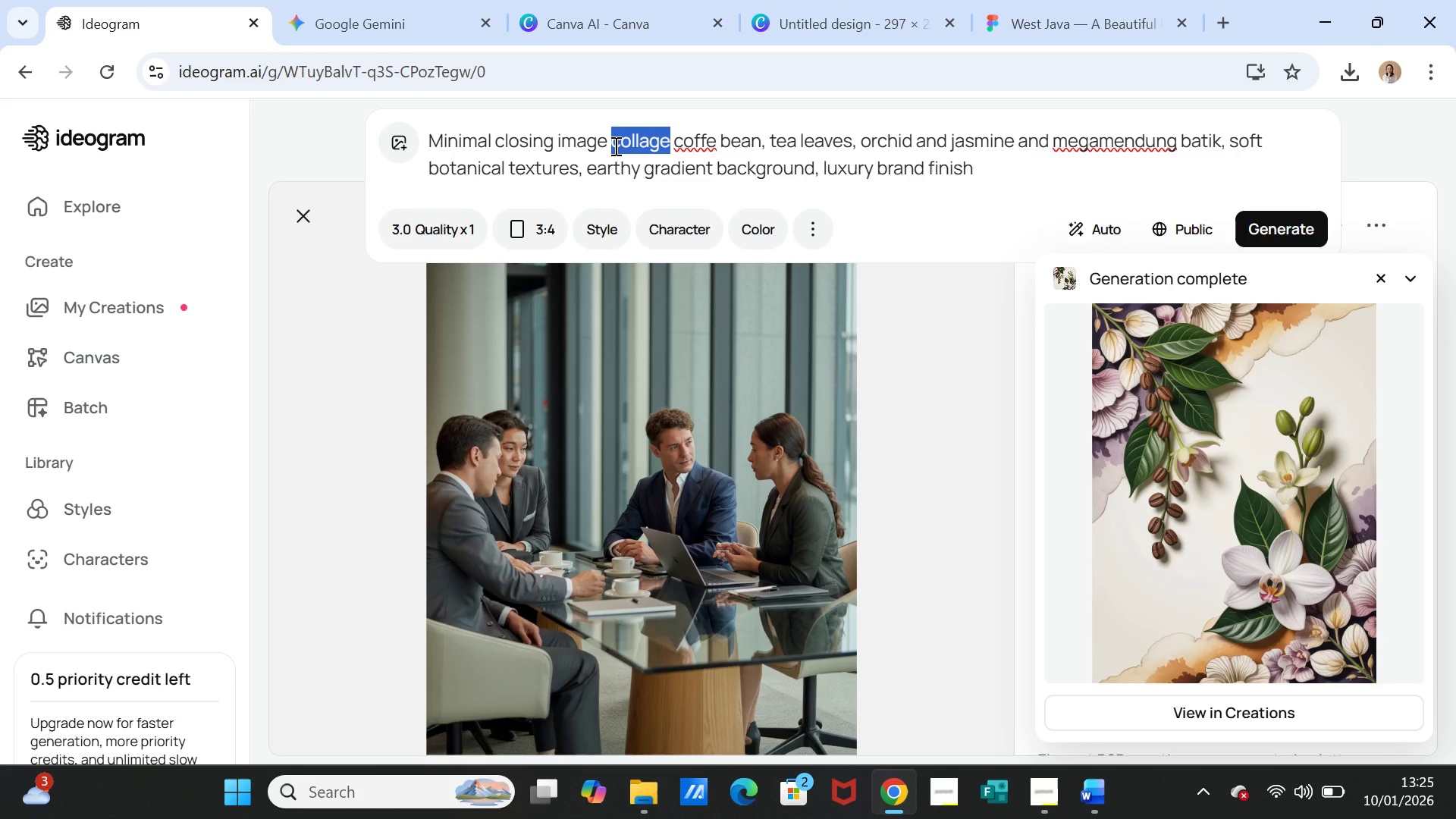 
type(kolase)
 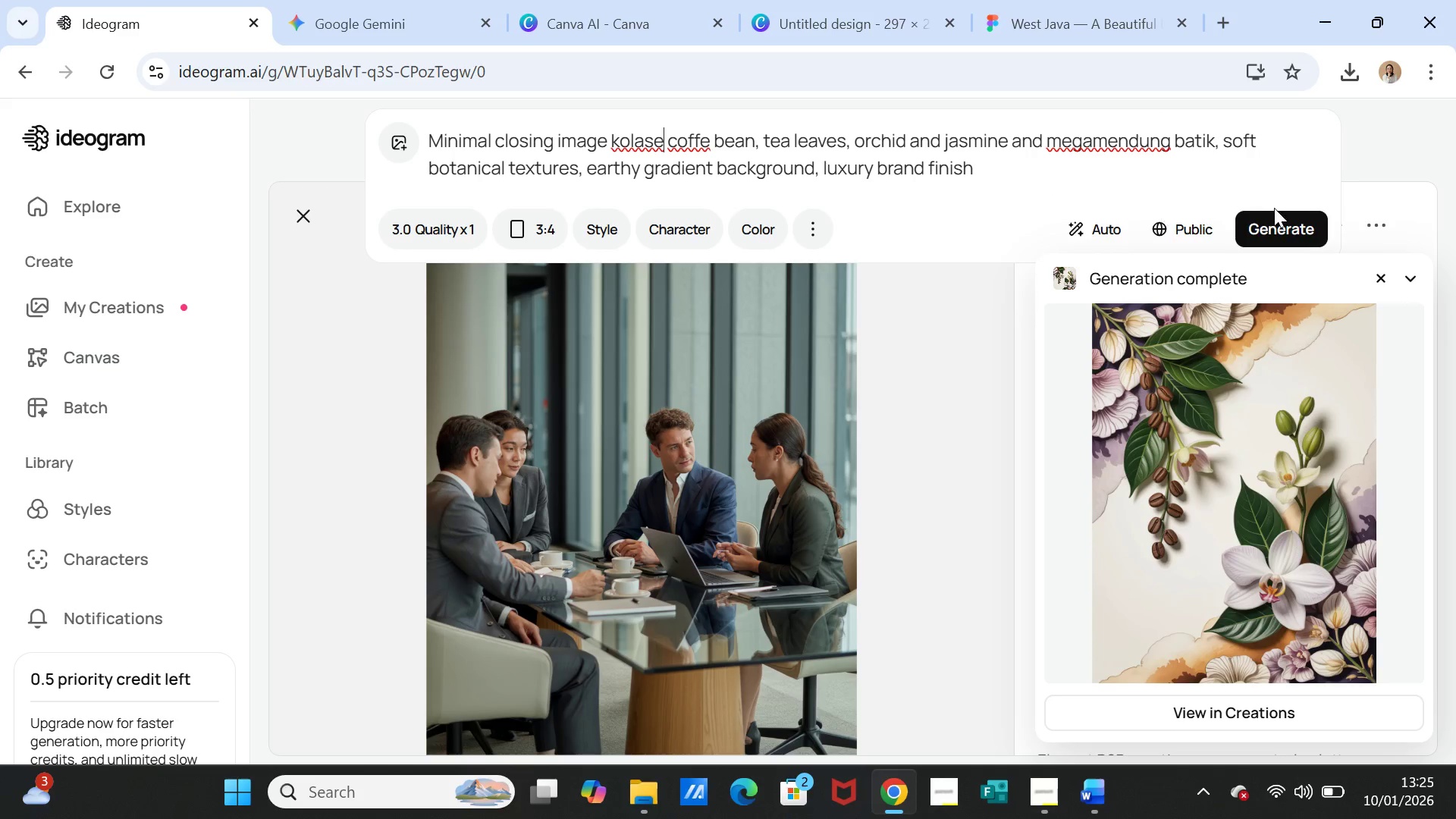 
left_click([1279, 218])
 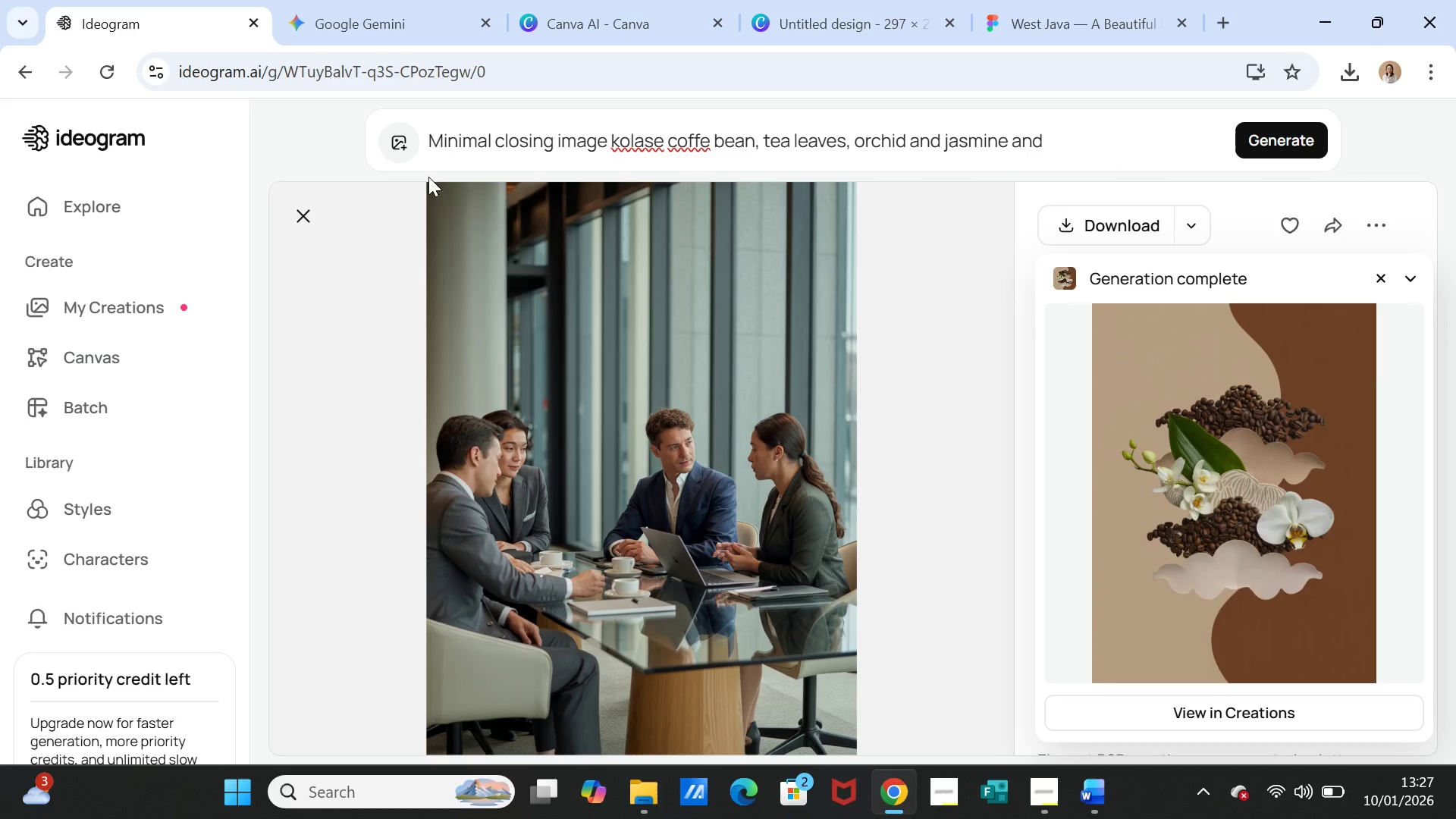 
wait(106.83)
 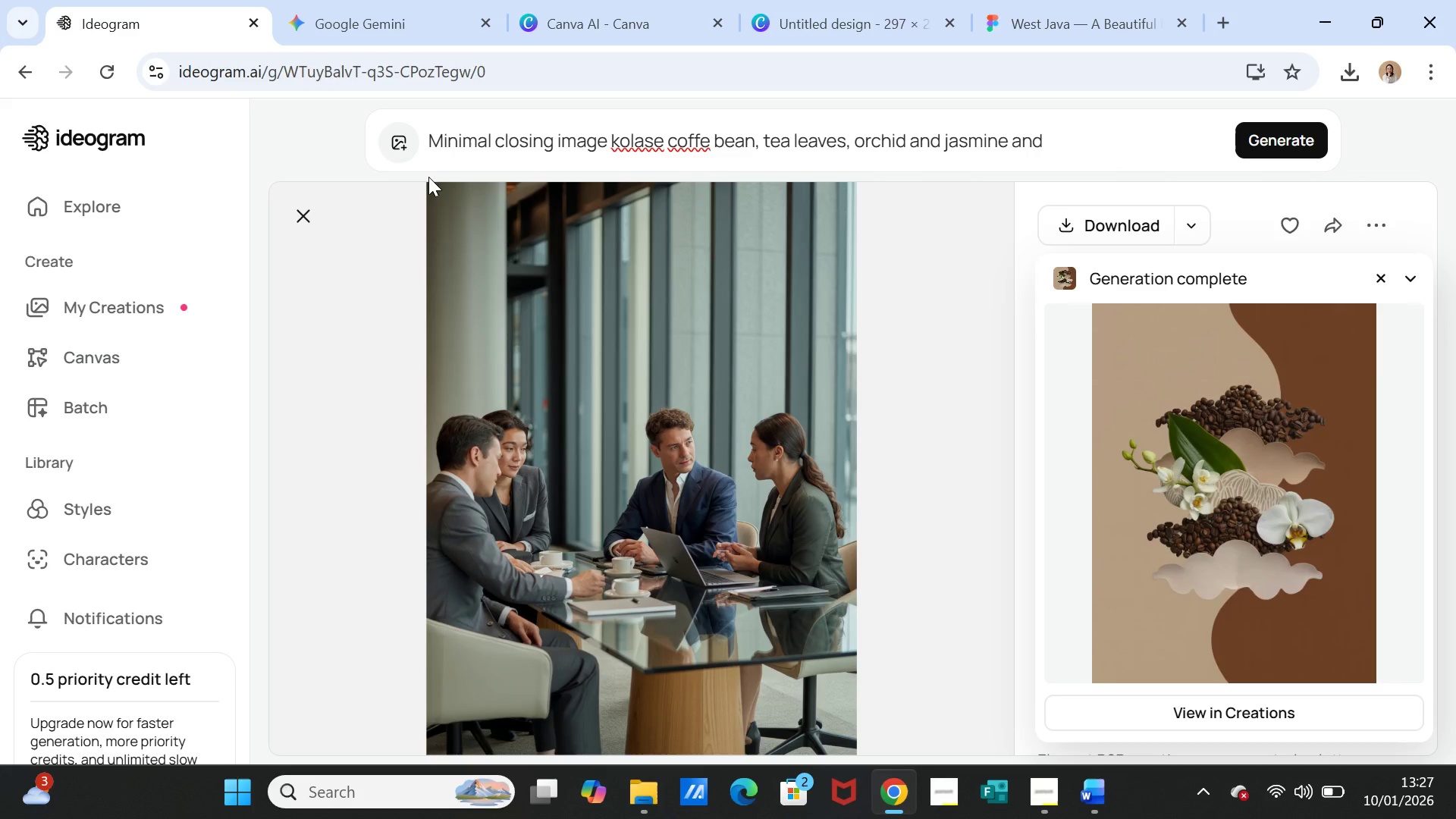 
left_click([1060, 11])
 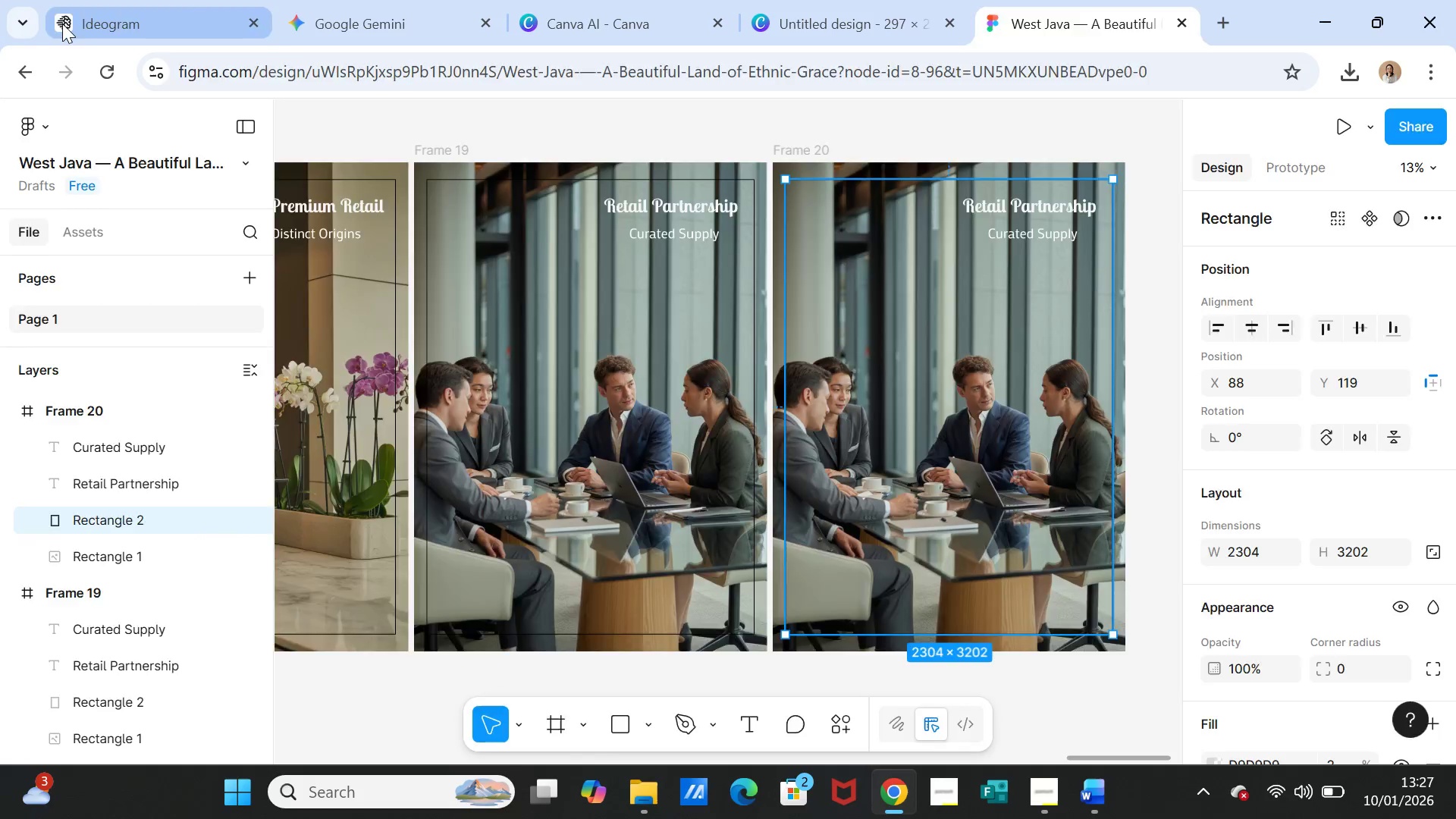 
left_click([62, 24])
 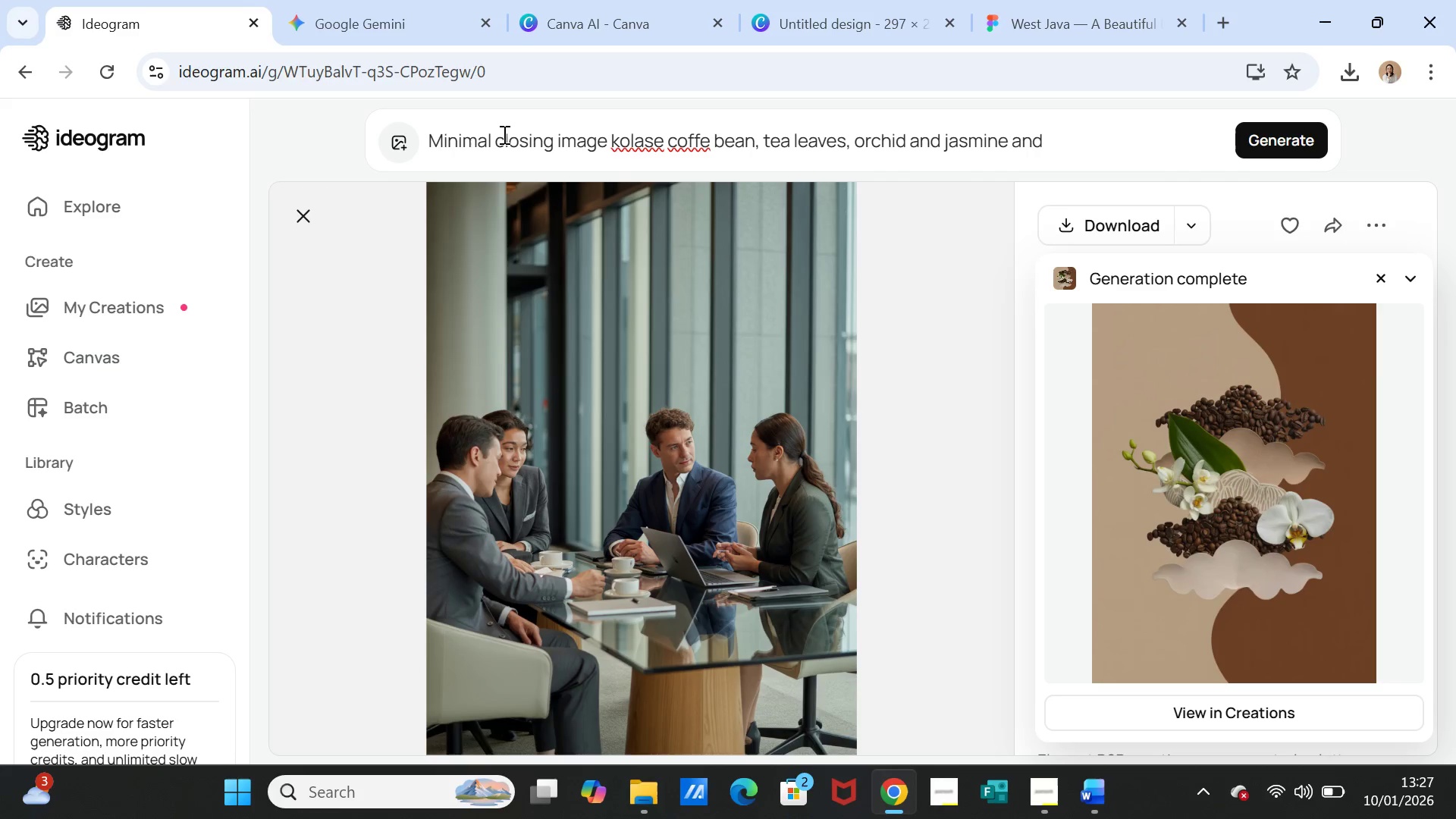 
left_click([503, 134])
 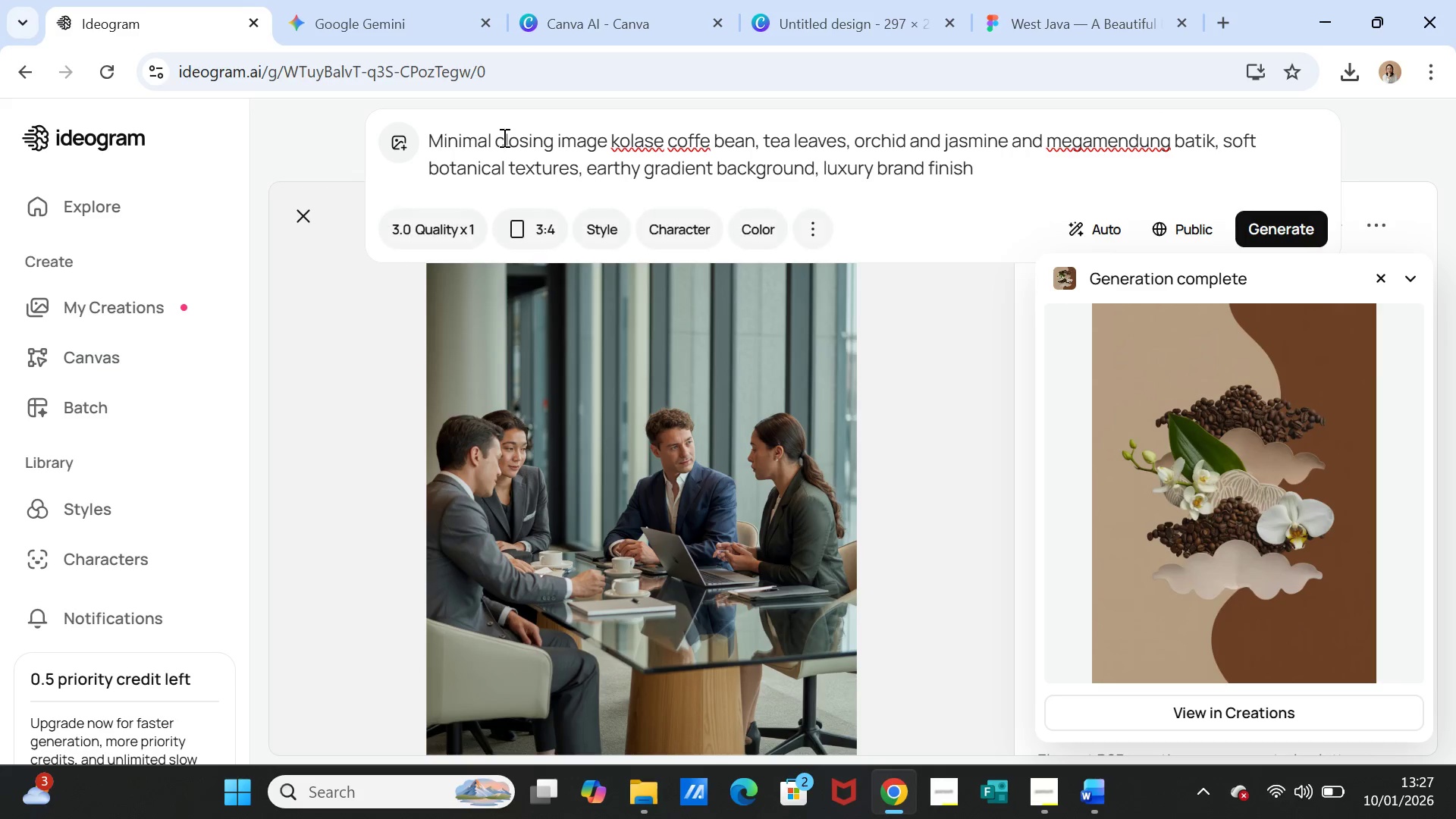 
double_click([503, 137])
 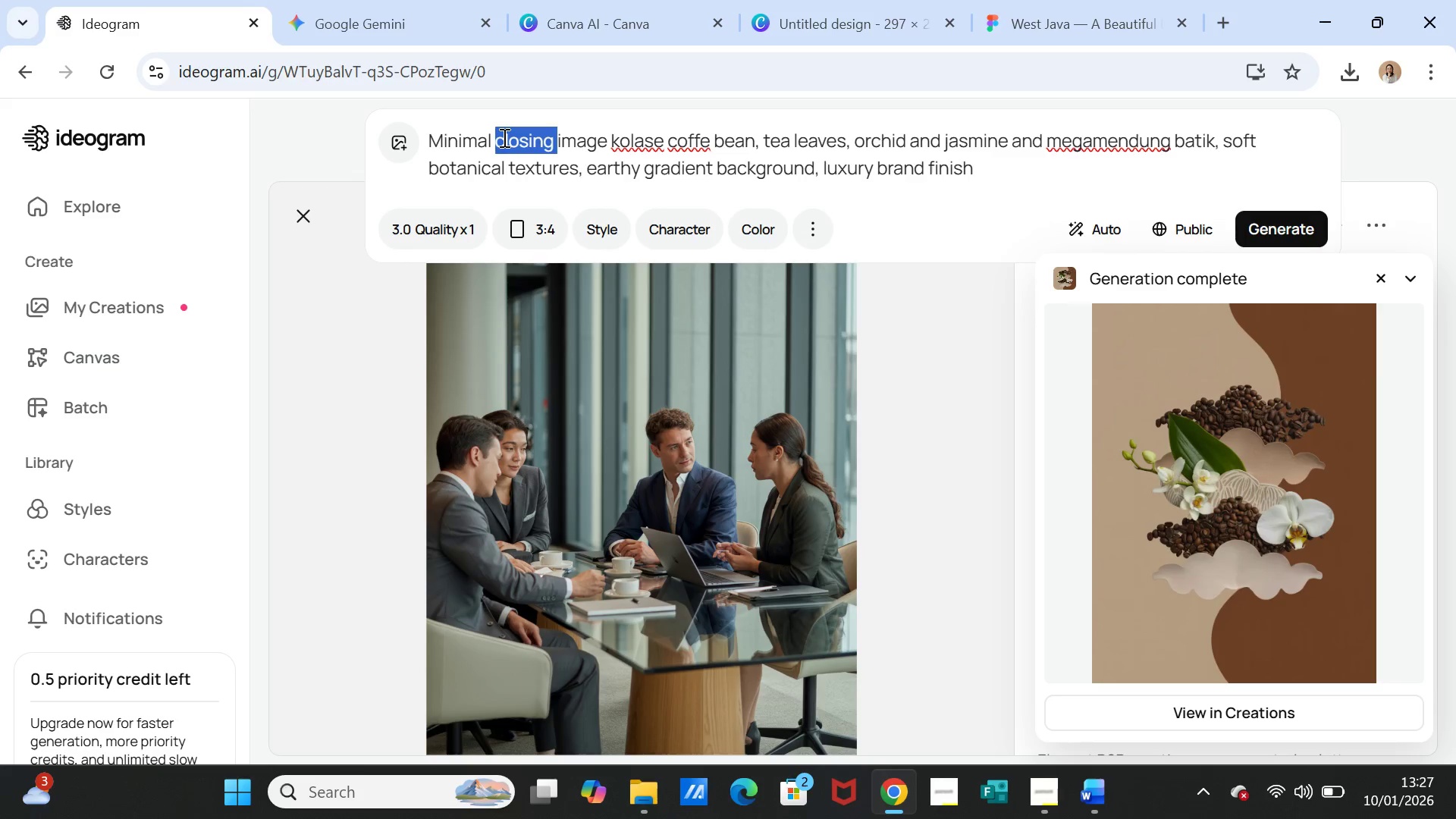 
triple_click([503, 137])
 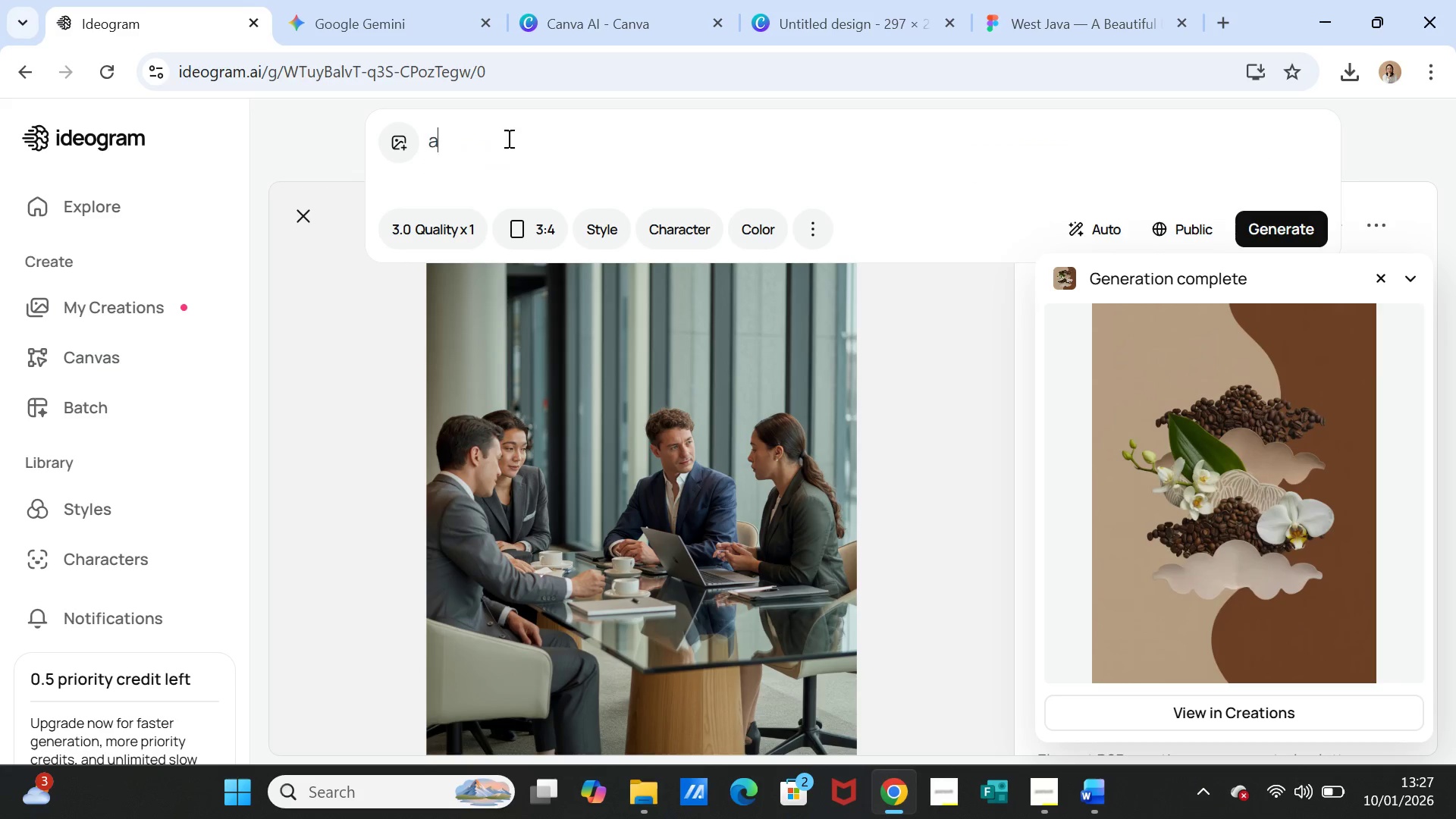 
type(artistic collage for magazine finale, lauered compostion blending coffe beans, tea leaves, jam)
key(Backspace)
type(a)
key(Backspace)
type(smine & orchid flowers, batik megamendung fabric as a)
key(Backspace)
type(background element, harmonius color story from brown coffee to blue batik, organic arrangement)
 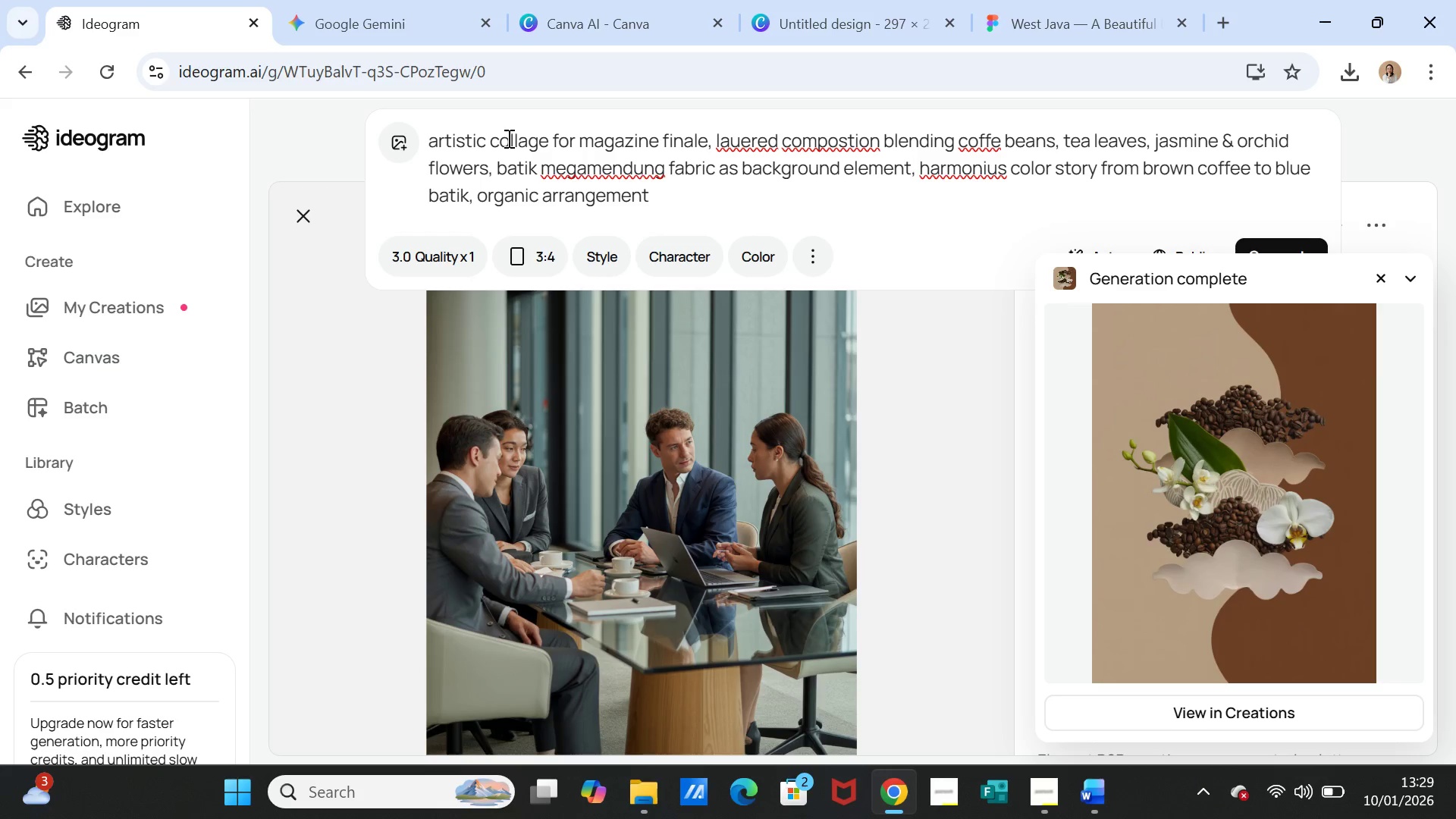 
type(, contemporay)
key(Backspace)
key(Backspace)
type(ary indonesian aesthetic, breathing space for closing text, premium editorial finis)
 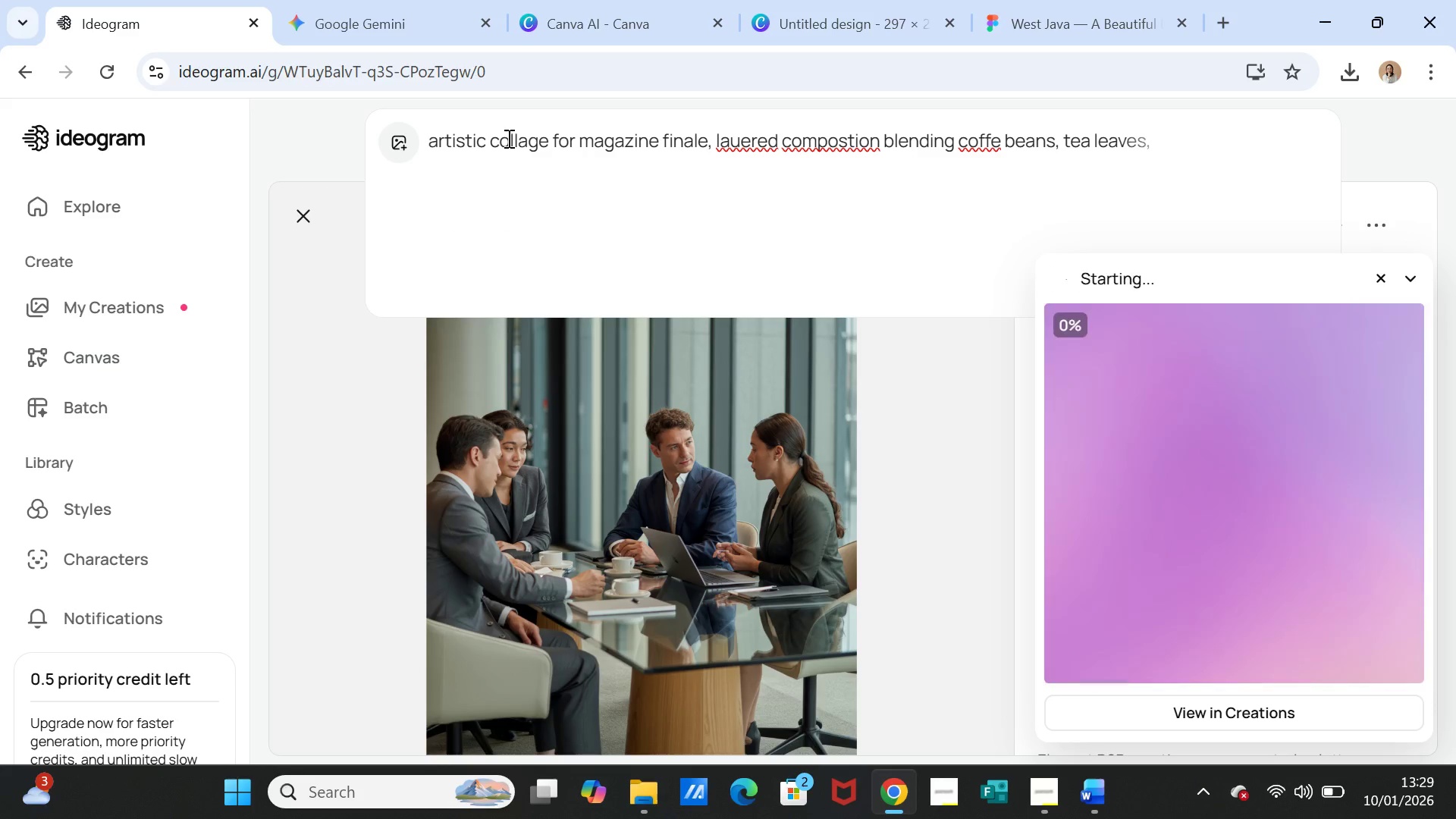 
key(Enter)
 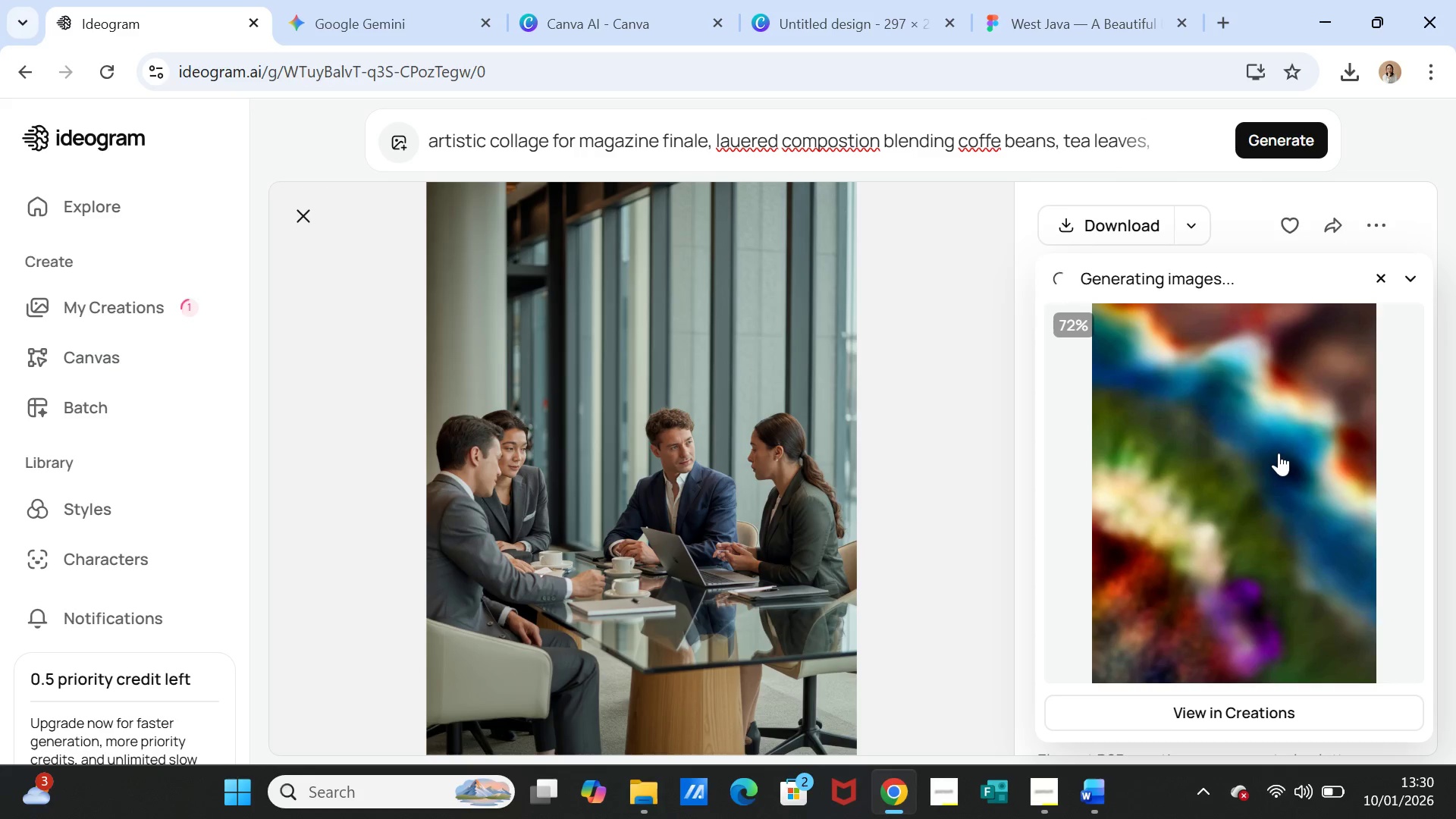 
wait(26.45)
 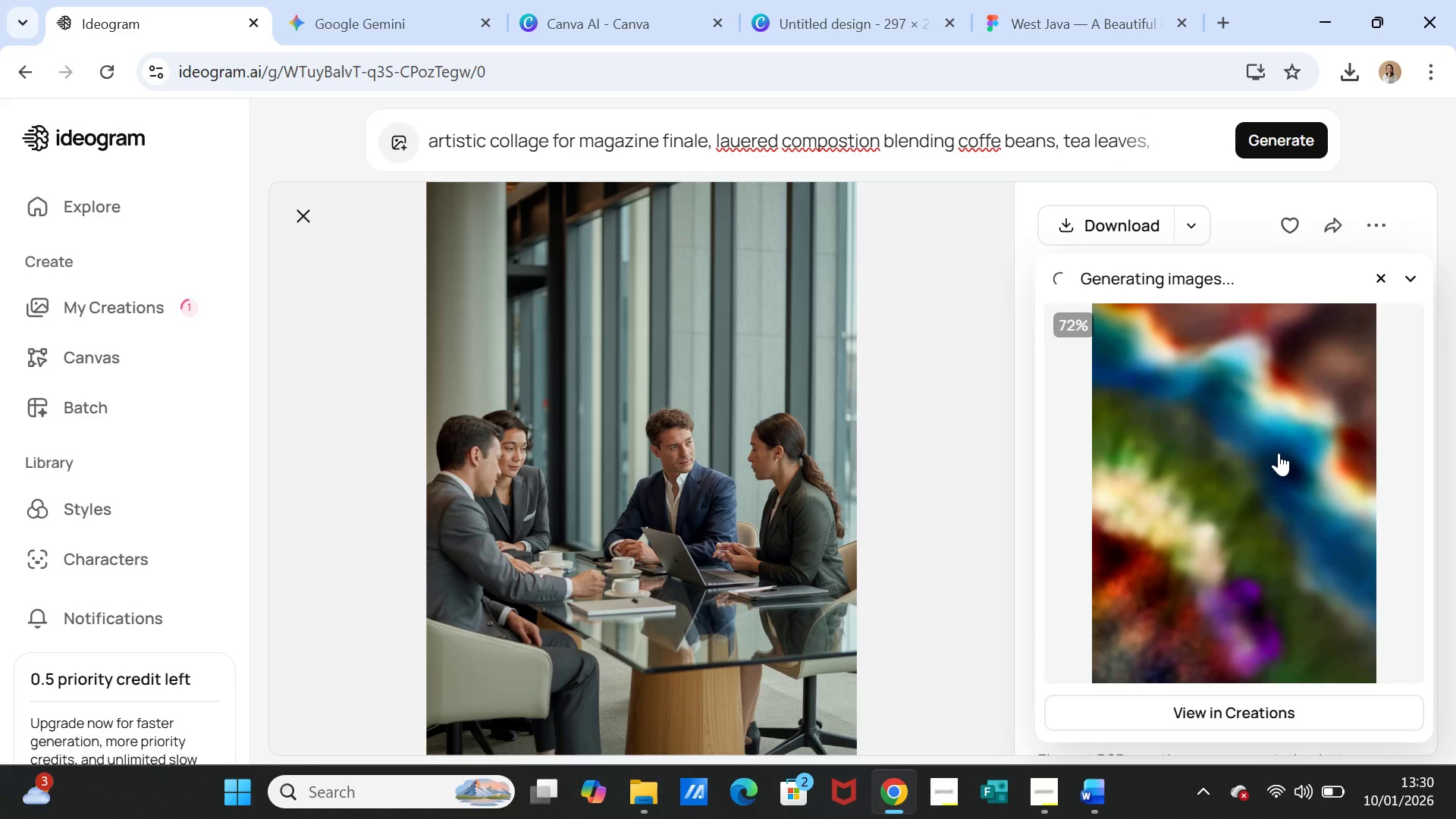 
left_click([1279, 453])
 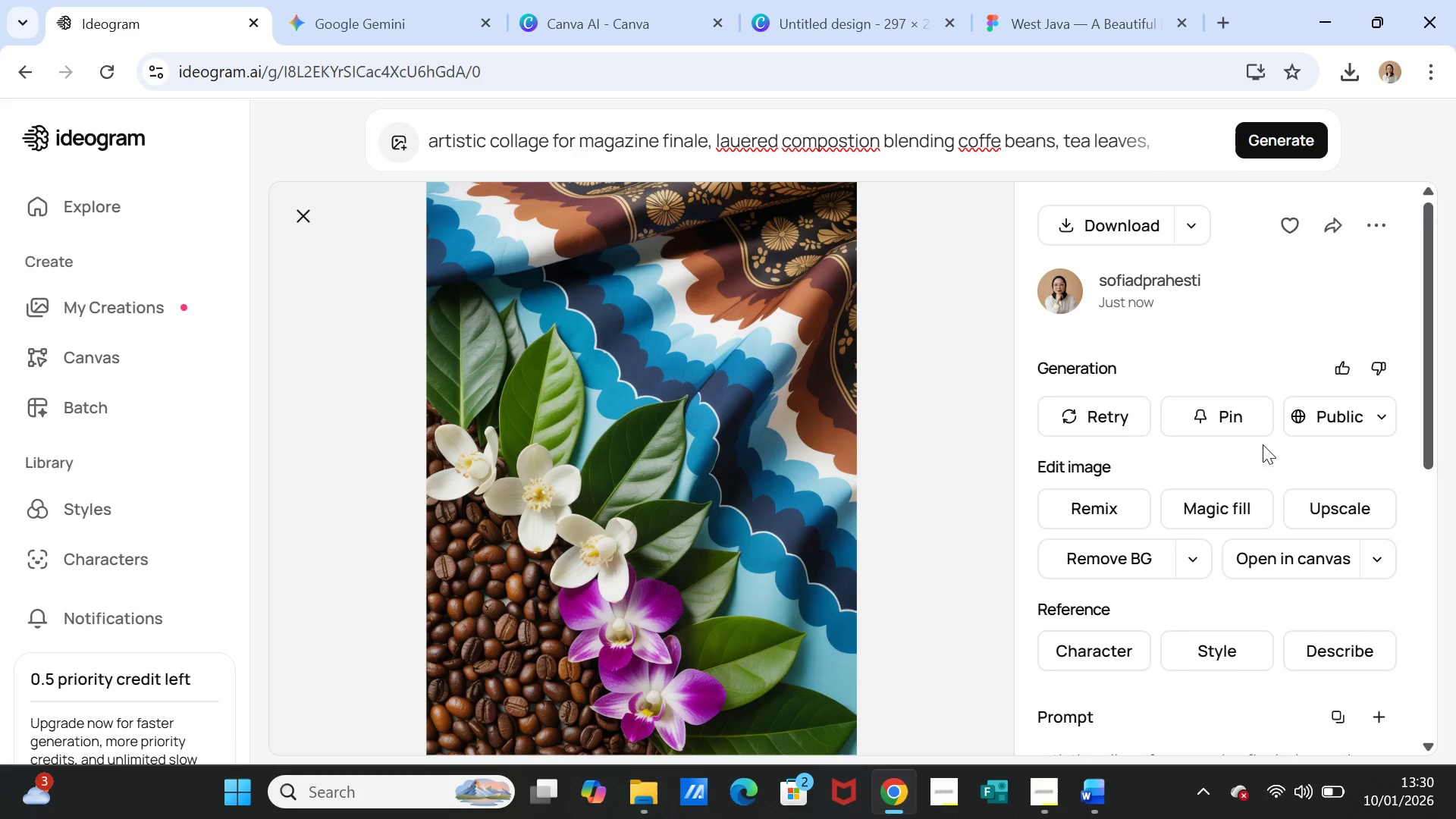 
wait(5.16)
 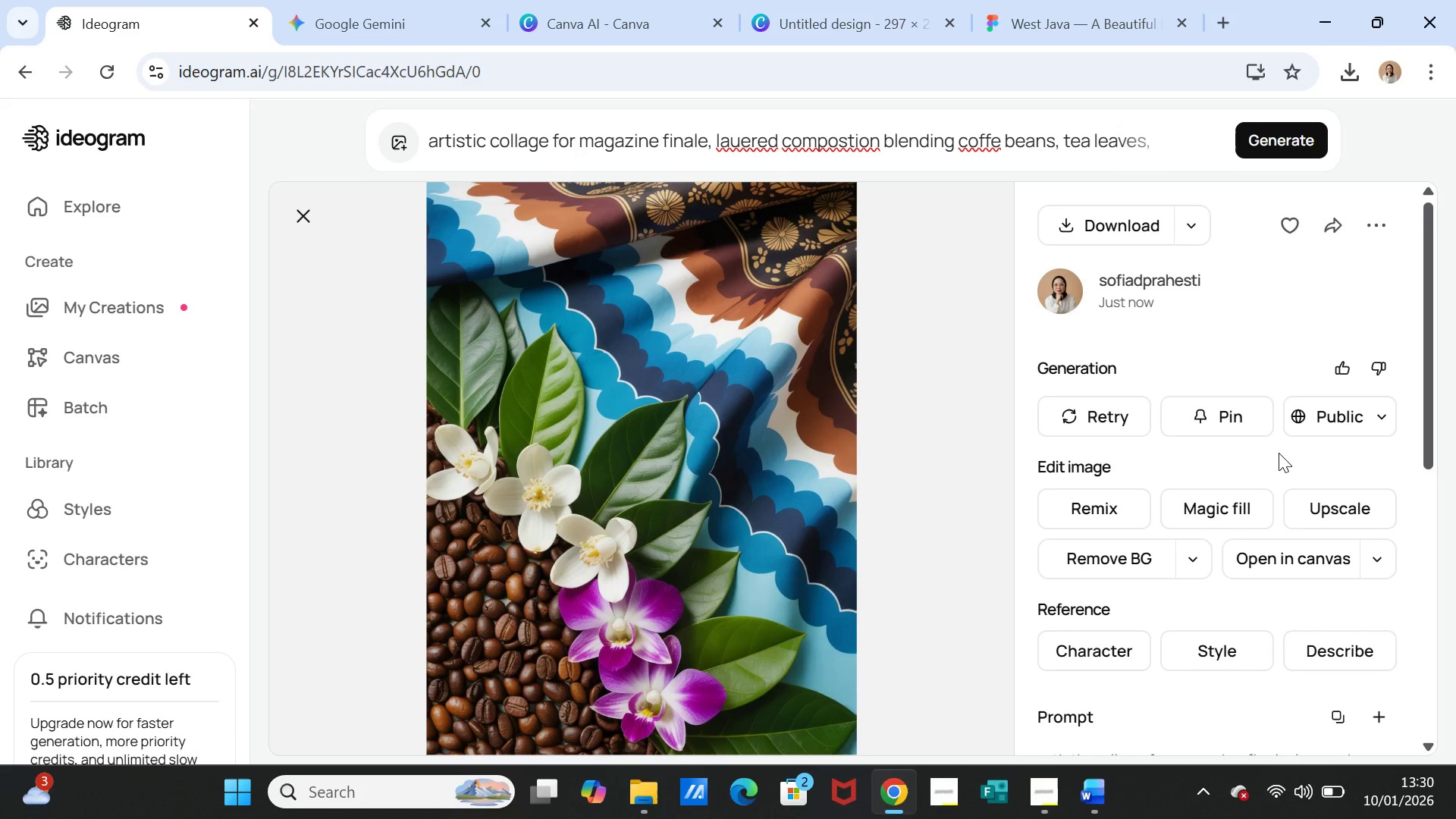 
left_click([1091, 235])
 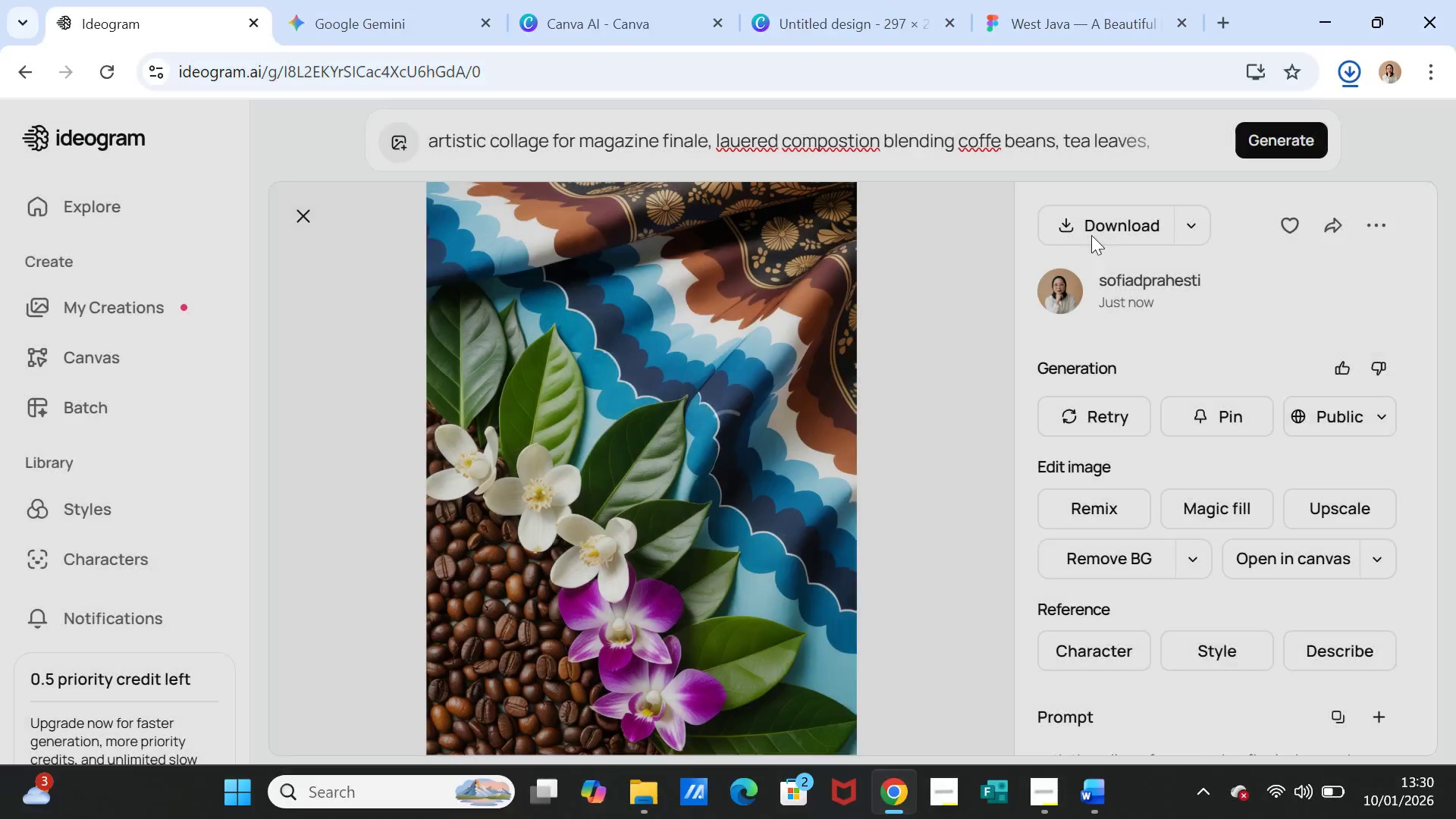 
left_click([1037, 19])
 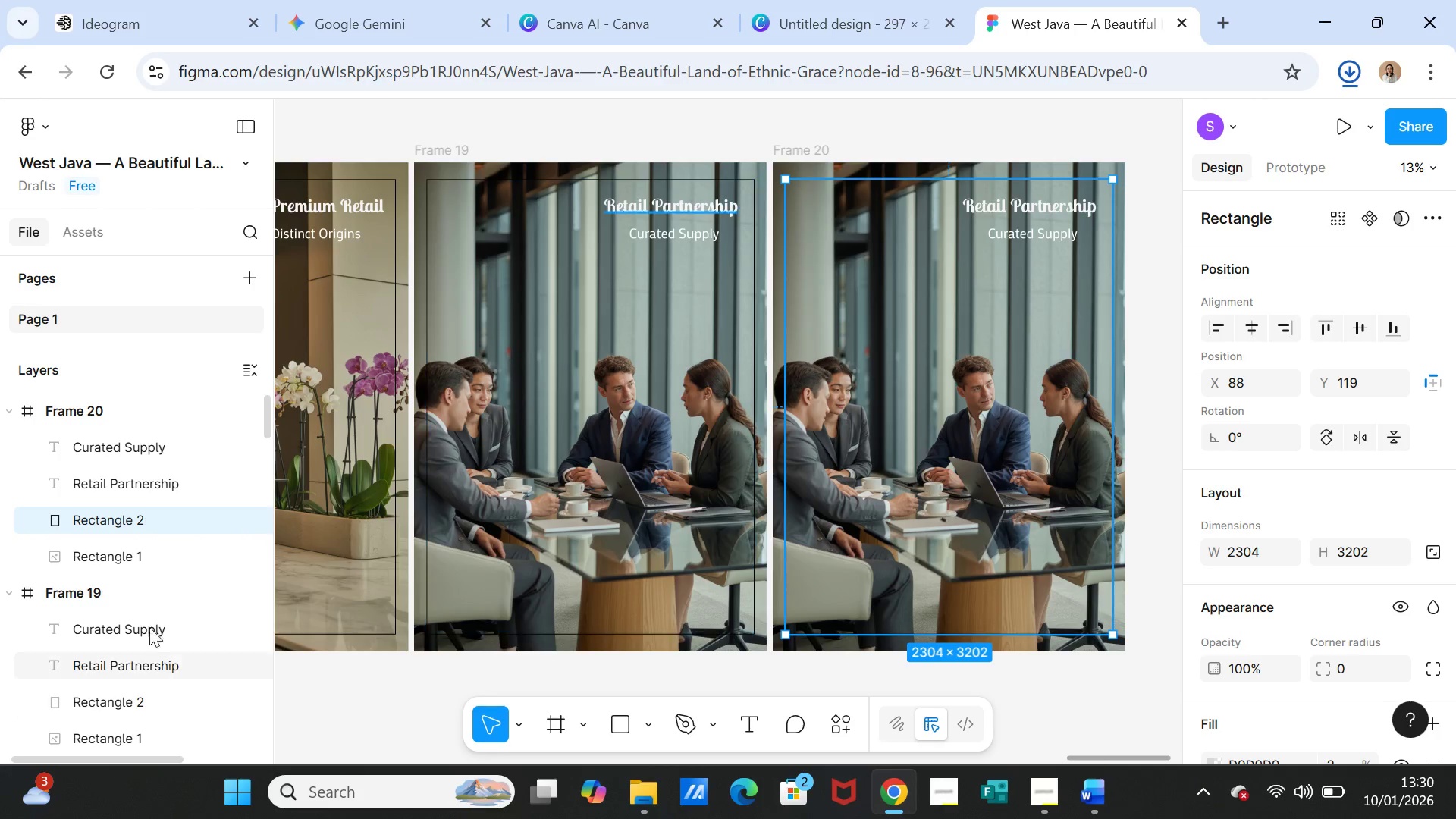 
left_click([141, 557])
 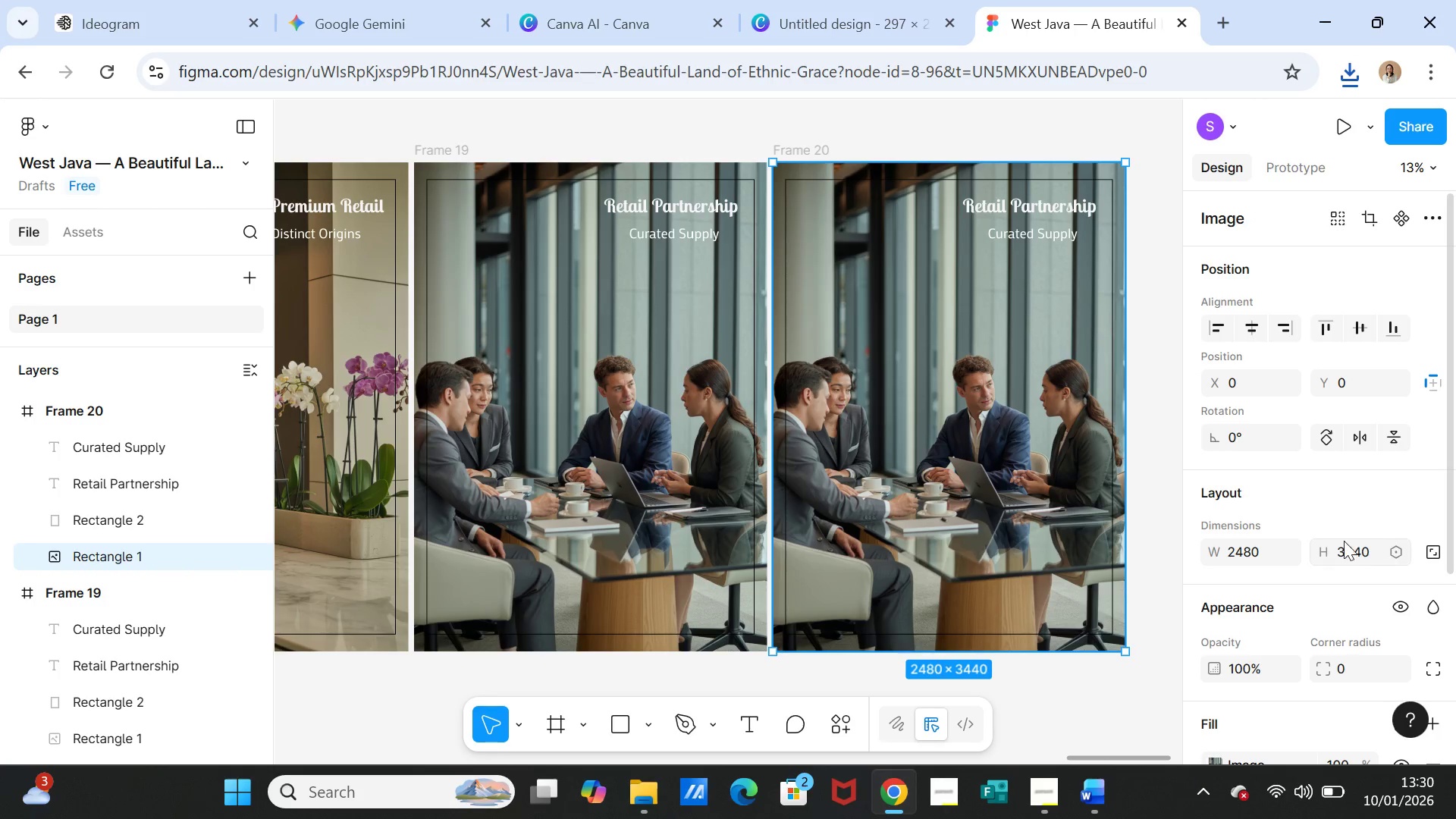 
scroll: coordinate [1334, 548], scroll_direction: down, amount: 2.0
 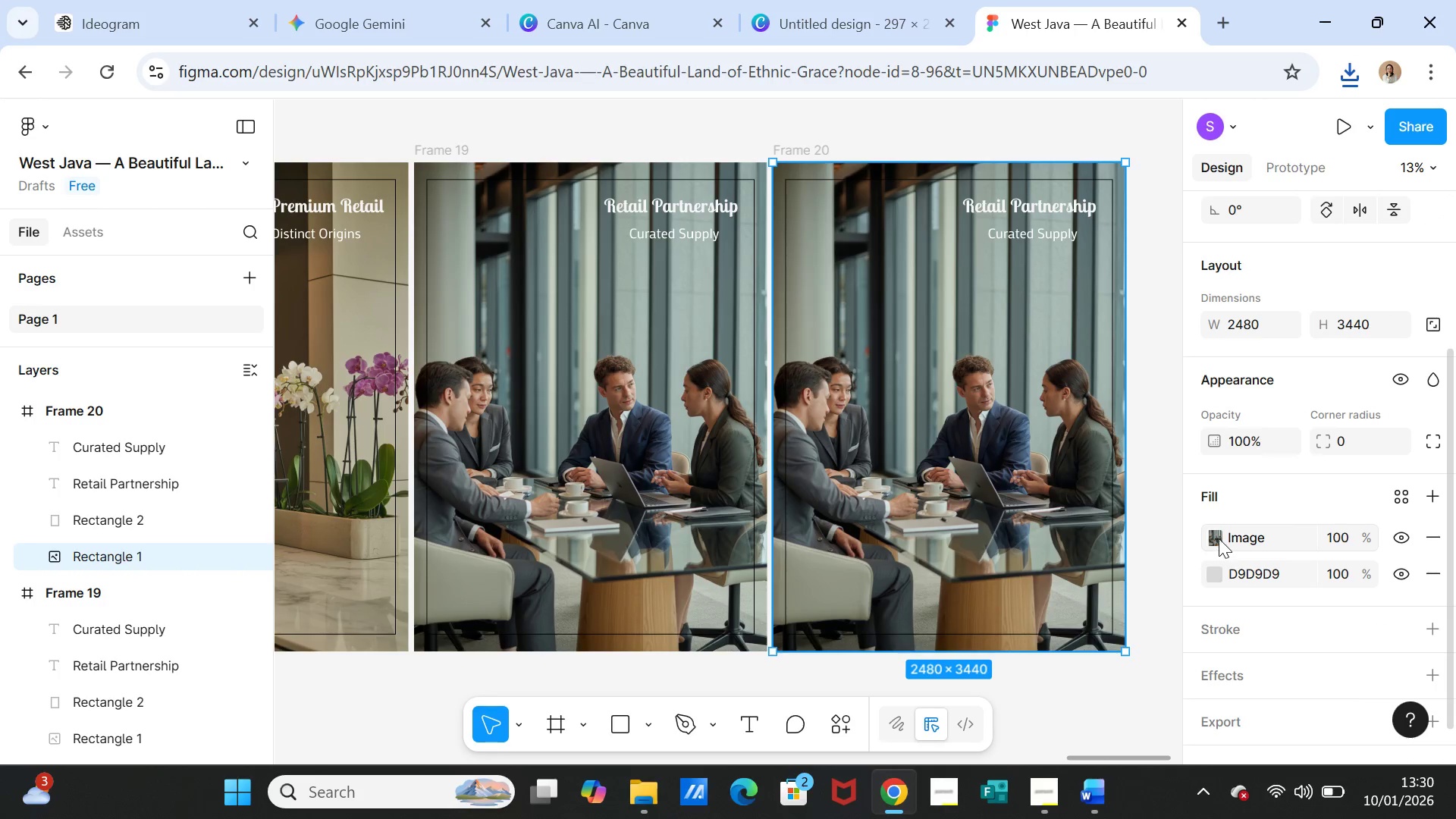 
left_click([1215, 535])
 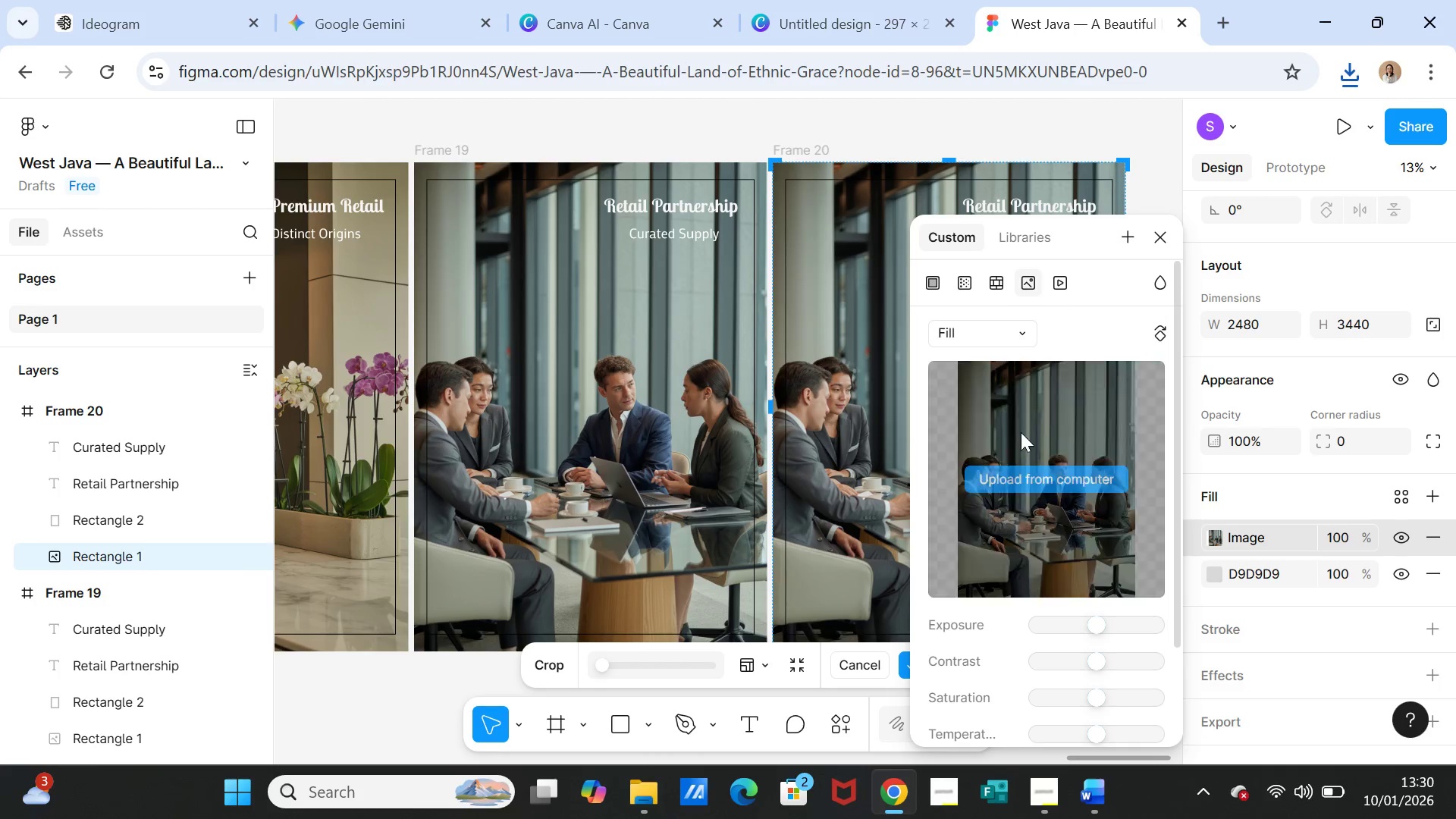 
left_click([1046, 479])
 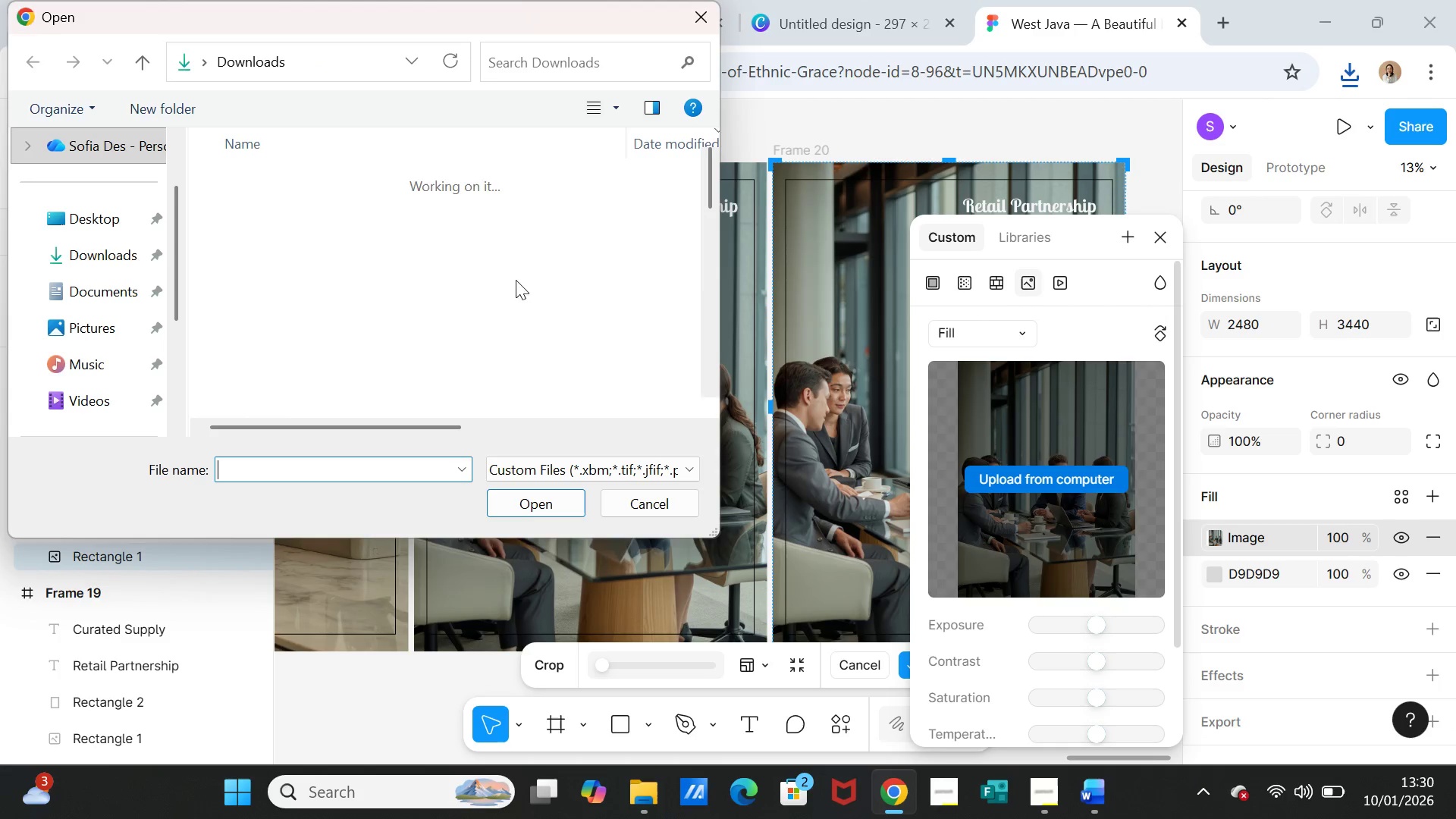 
left_click([482, 193])
 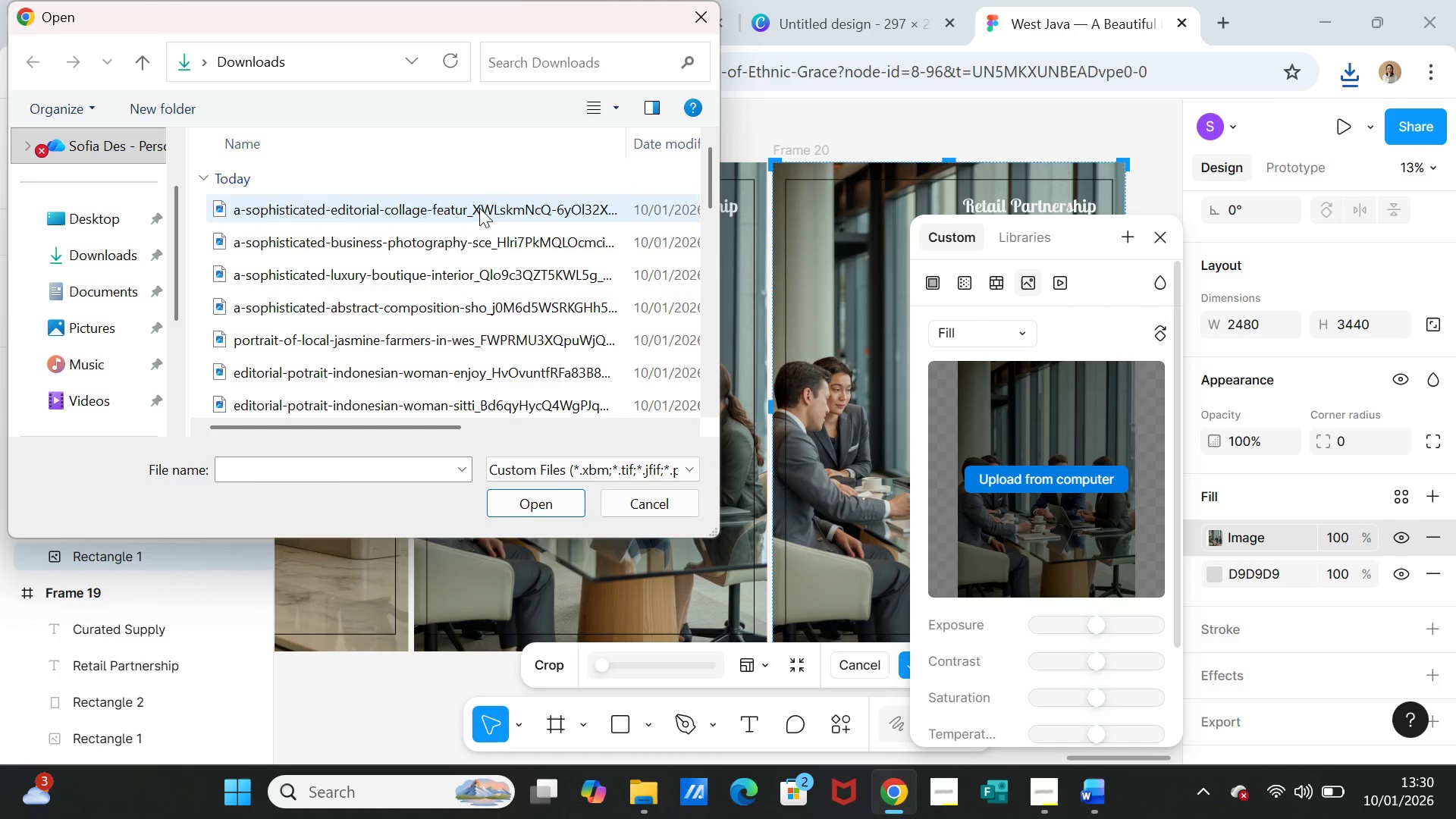 
left_click([479, 208])
 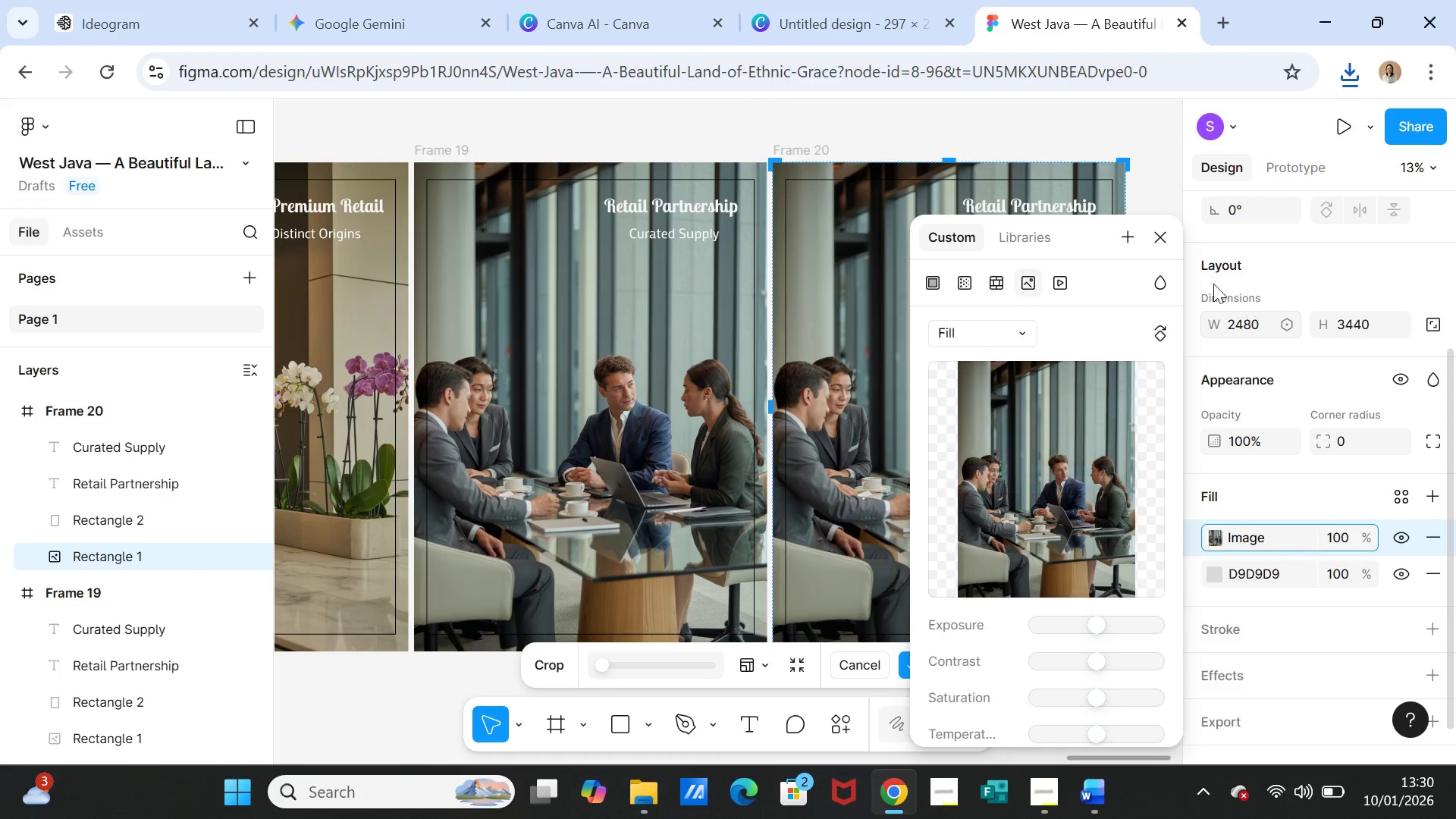 
left_click([1168, 235])
 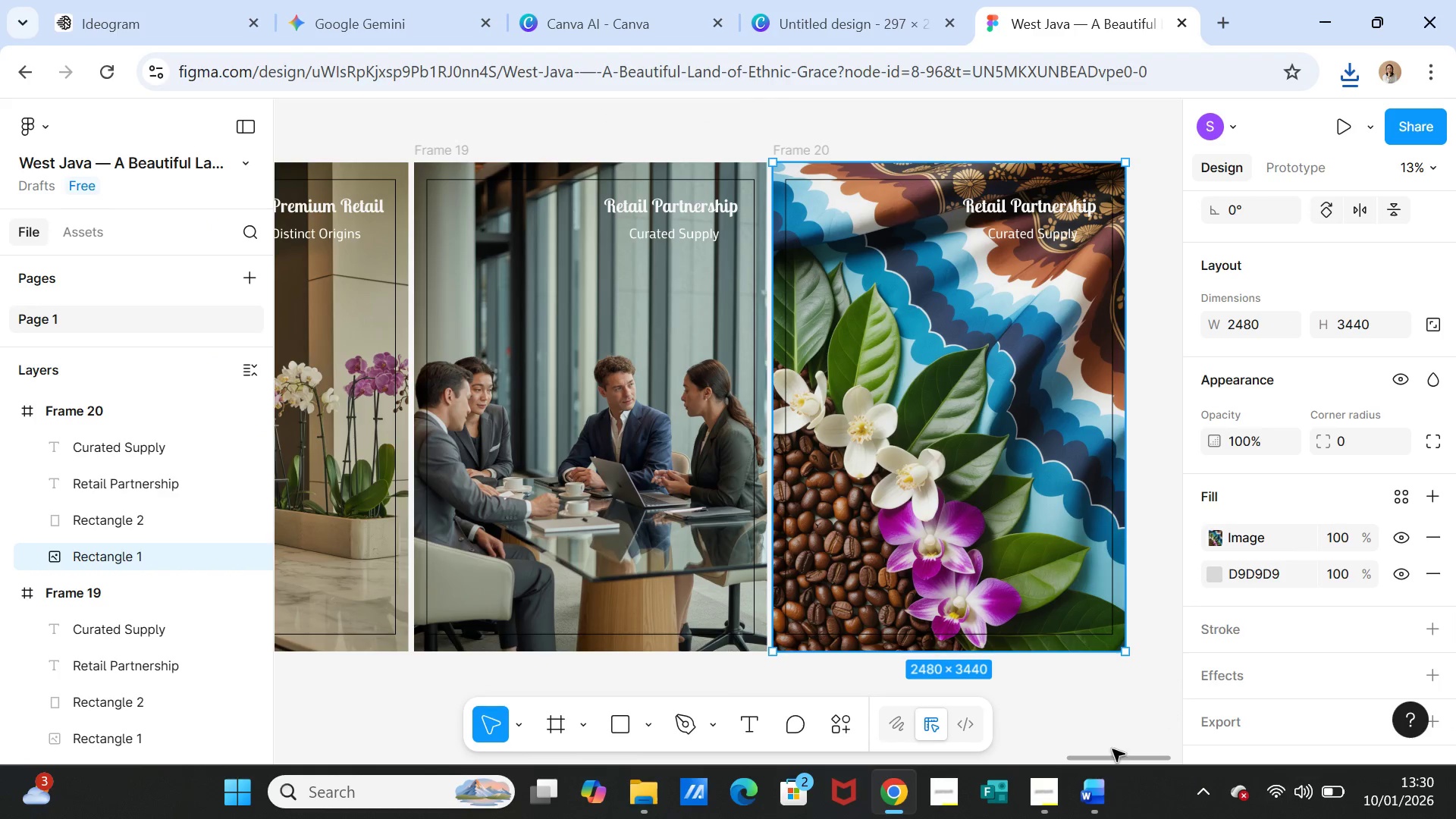 
left_click([1096, 795])
 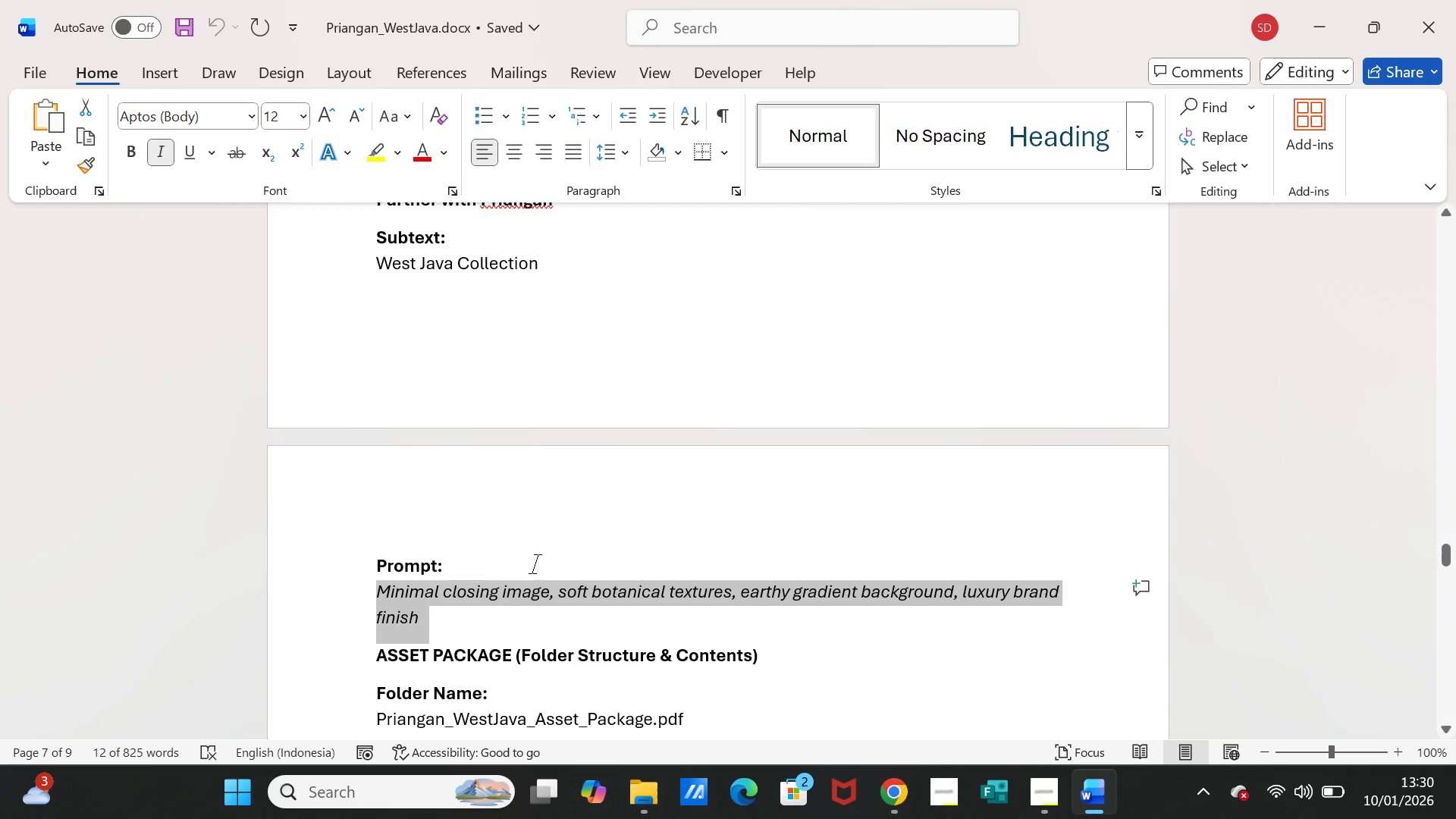 
scroll: coordinate [535, 564], scroll_direction: up, amount: 2.0
 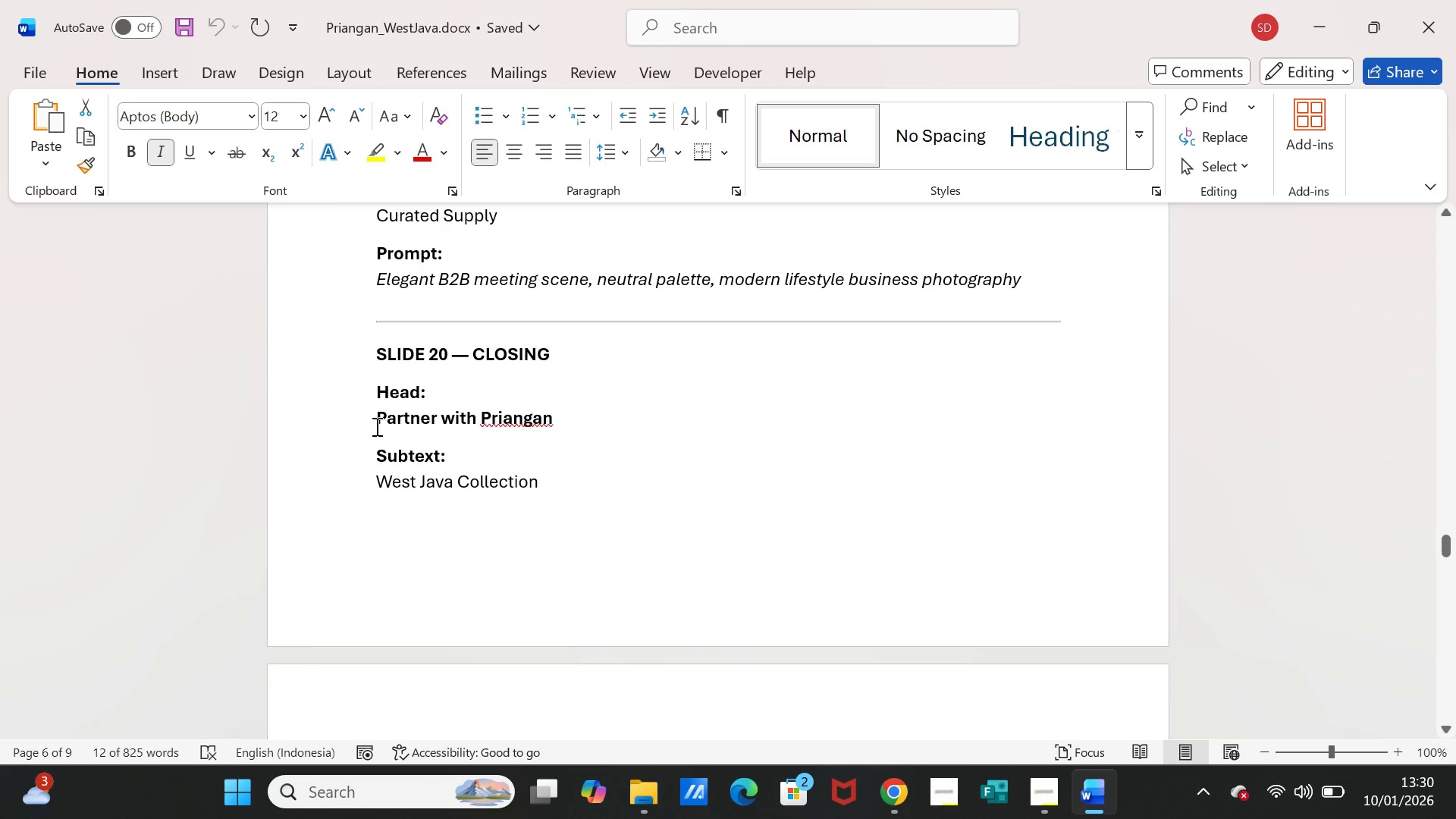 
left_click_drag(start_coordinate=[377, 419], to_coordinate=[539, 419])
 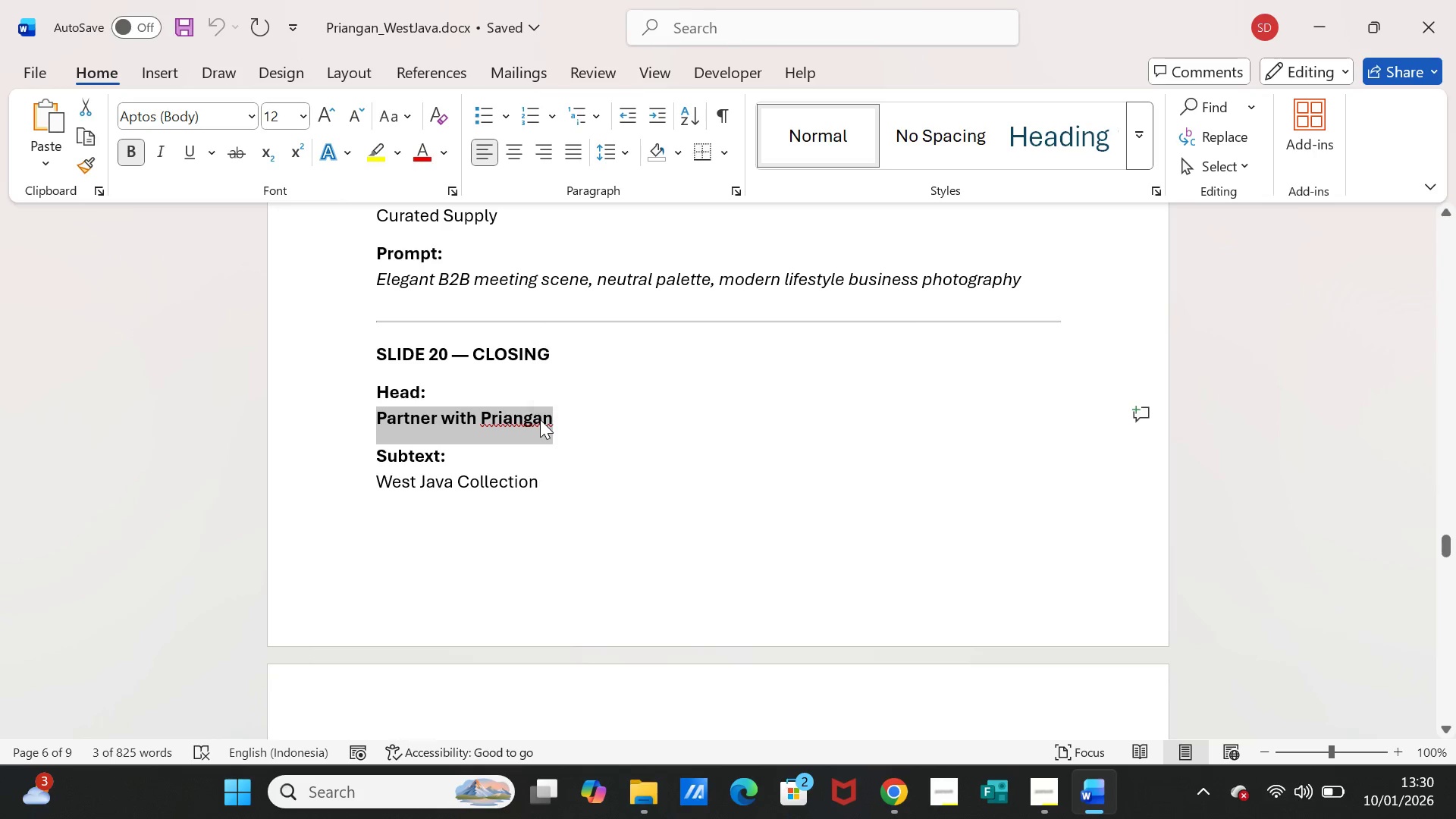 
key(Control+C)
 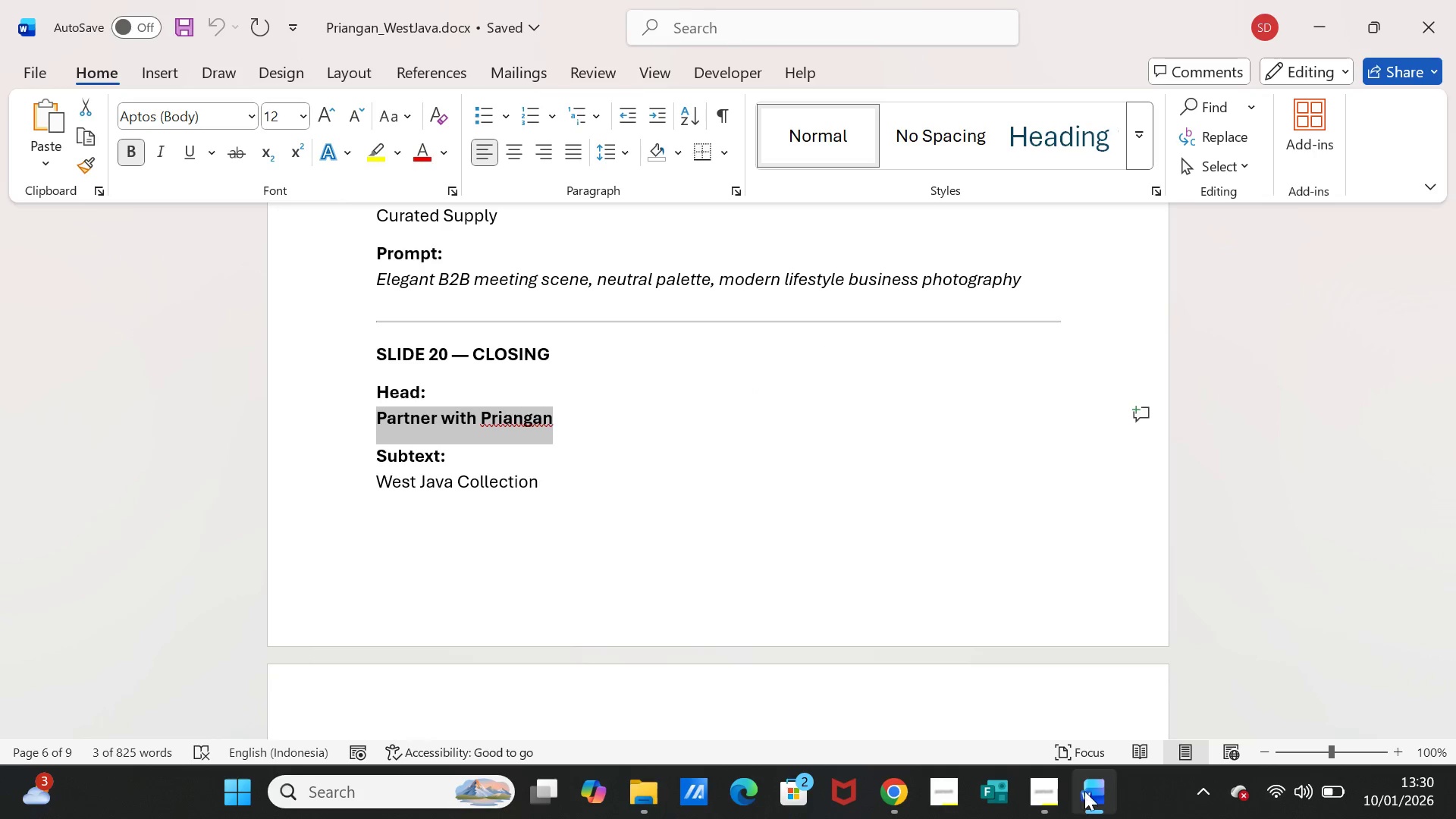 
left_click([1086, 791])
 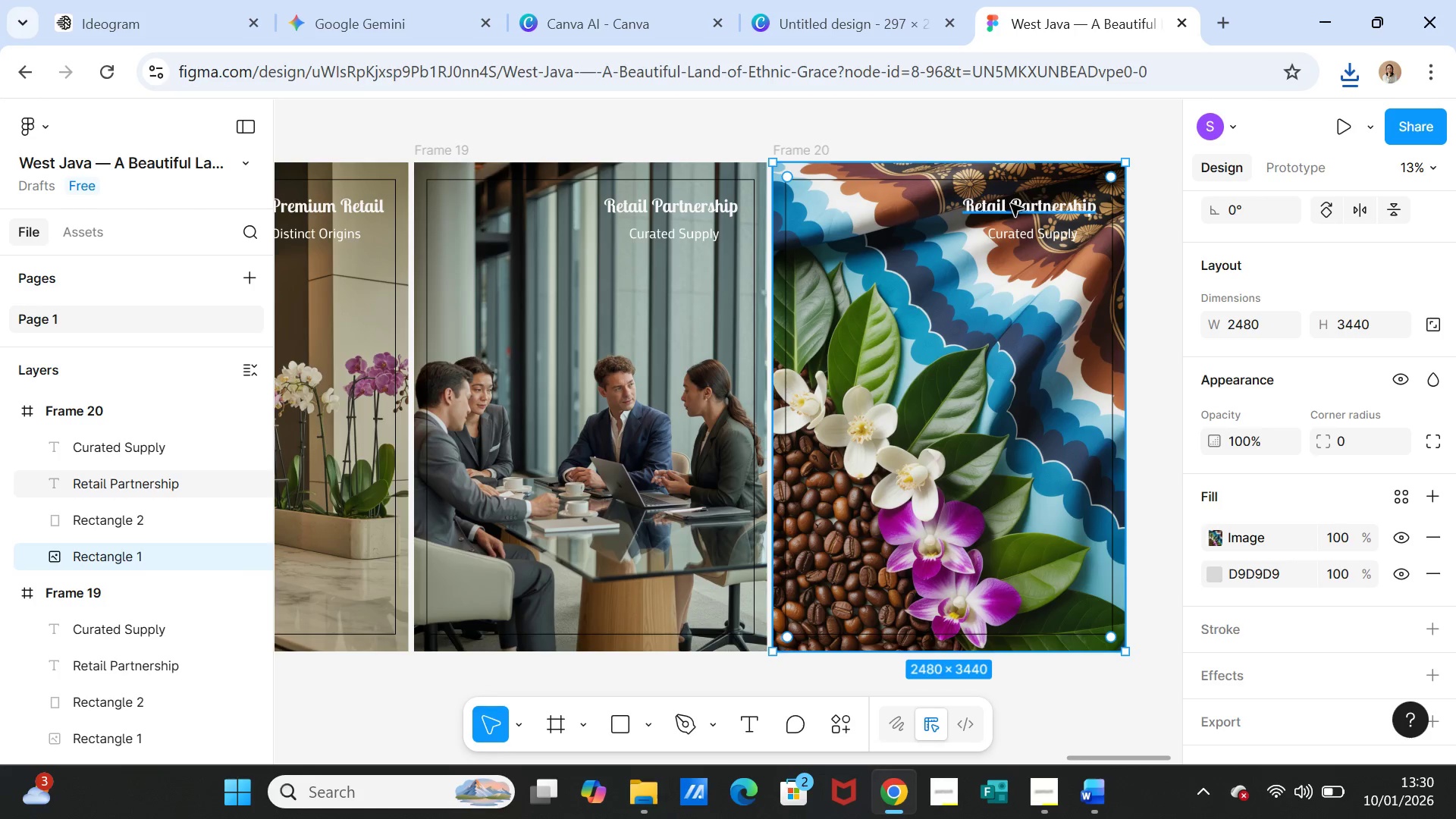 
double_click([1011, 204])
 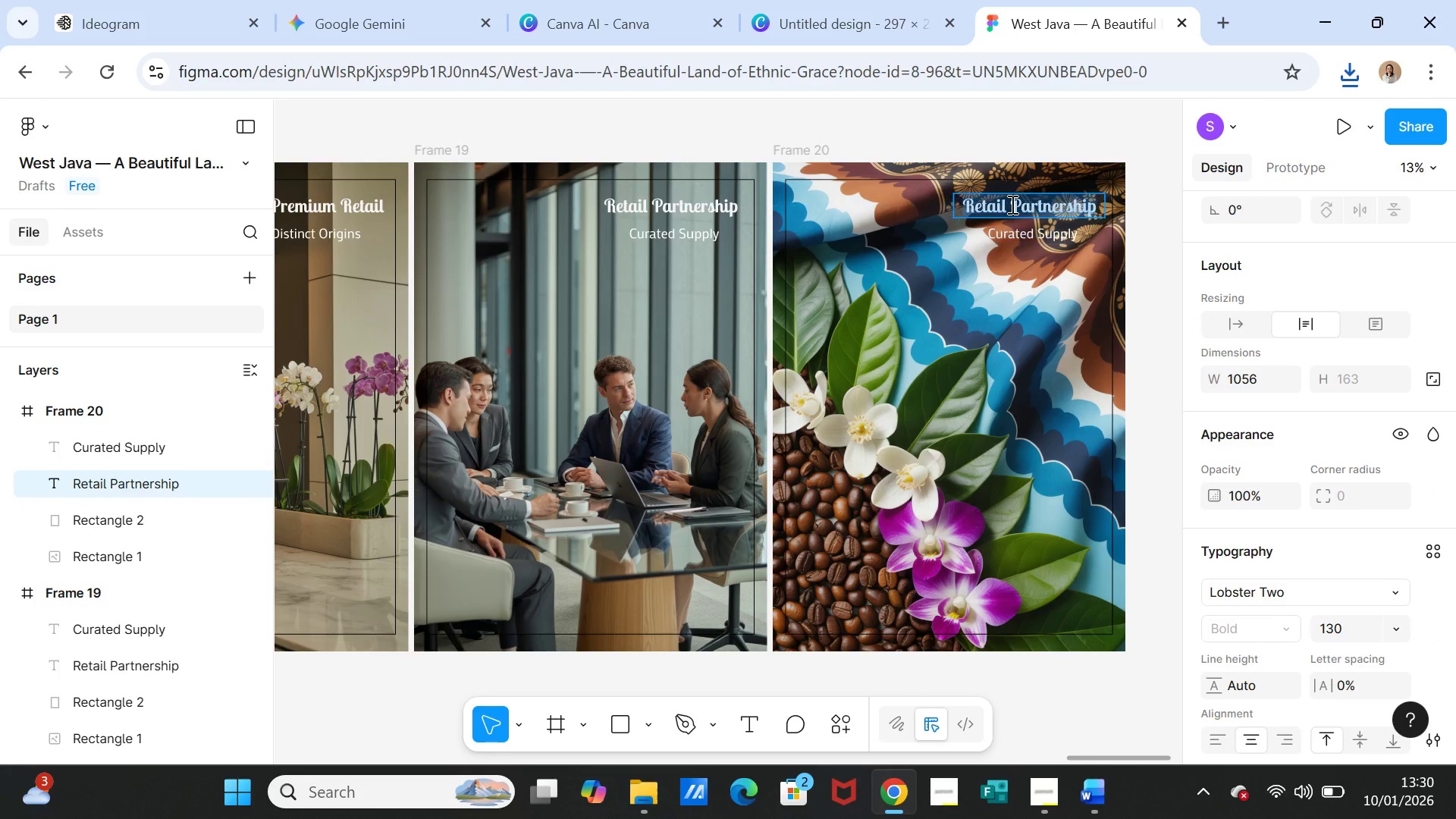 
triple_click([1011, 204])
 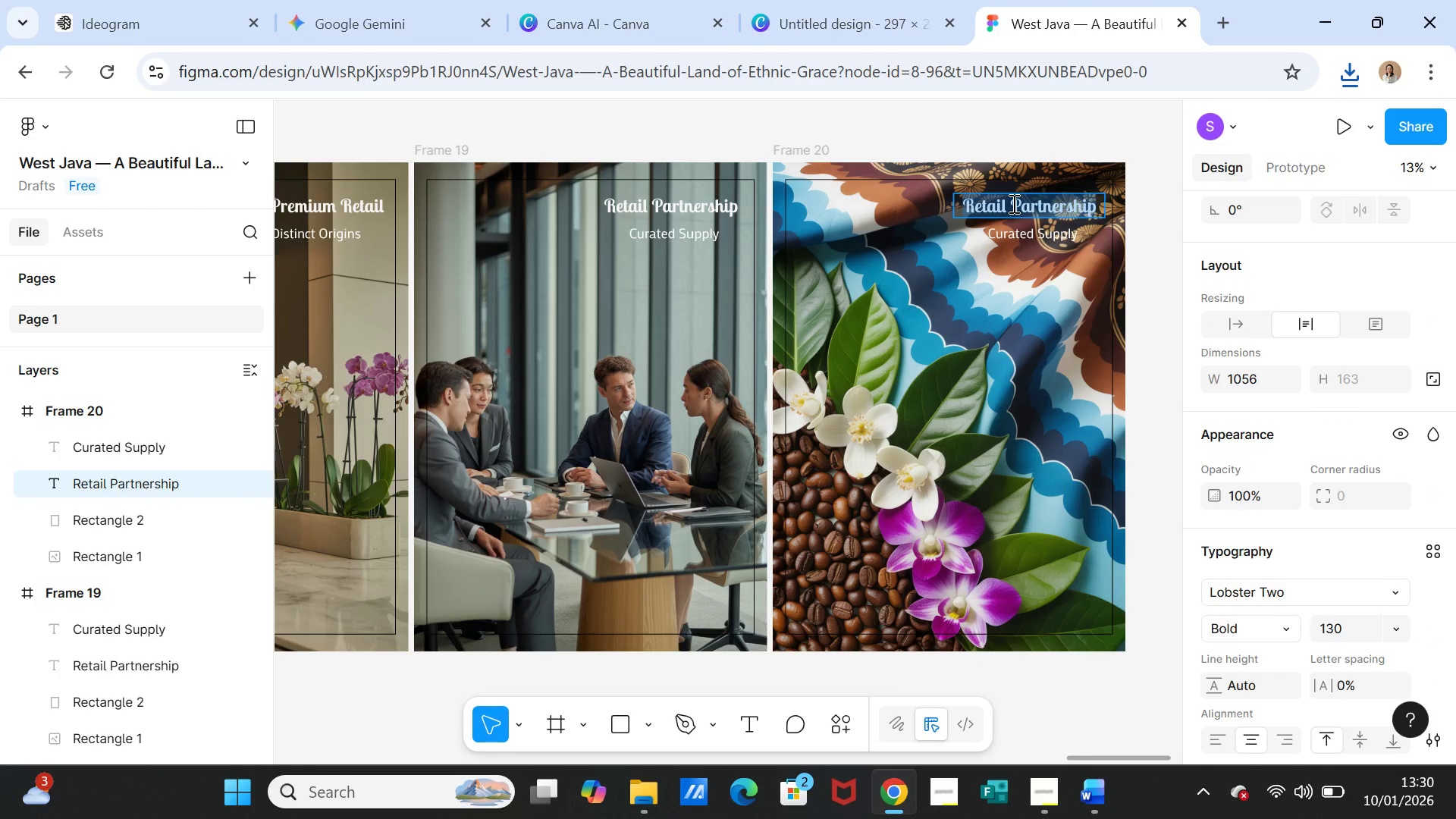 
key(Shift+ShiftLeft)
 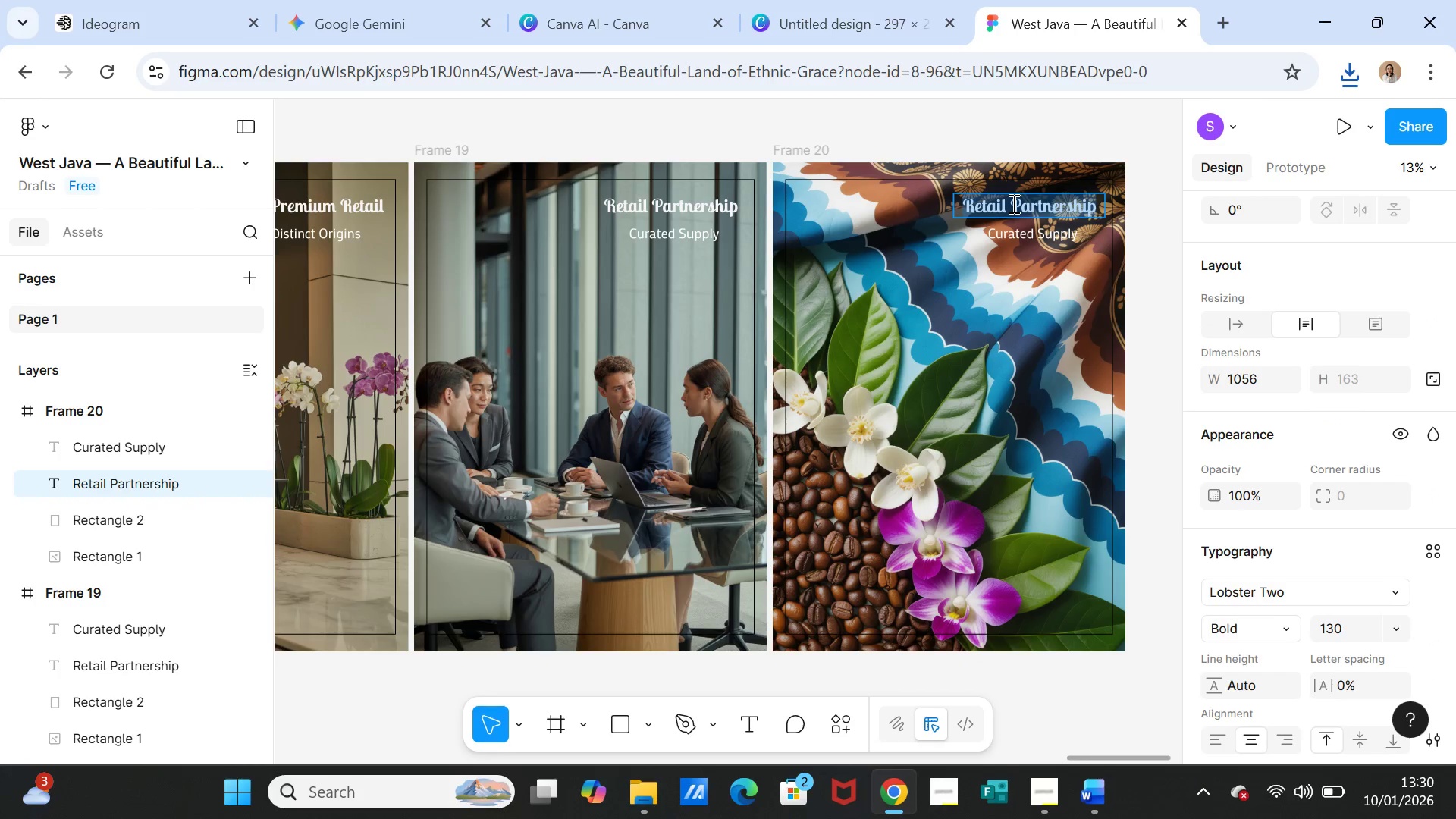 
key(Control+V)
 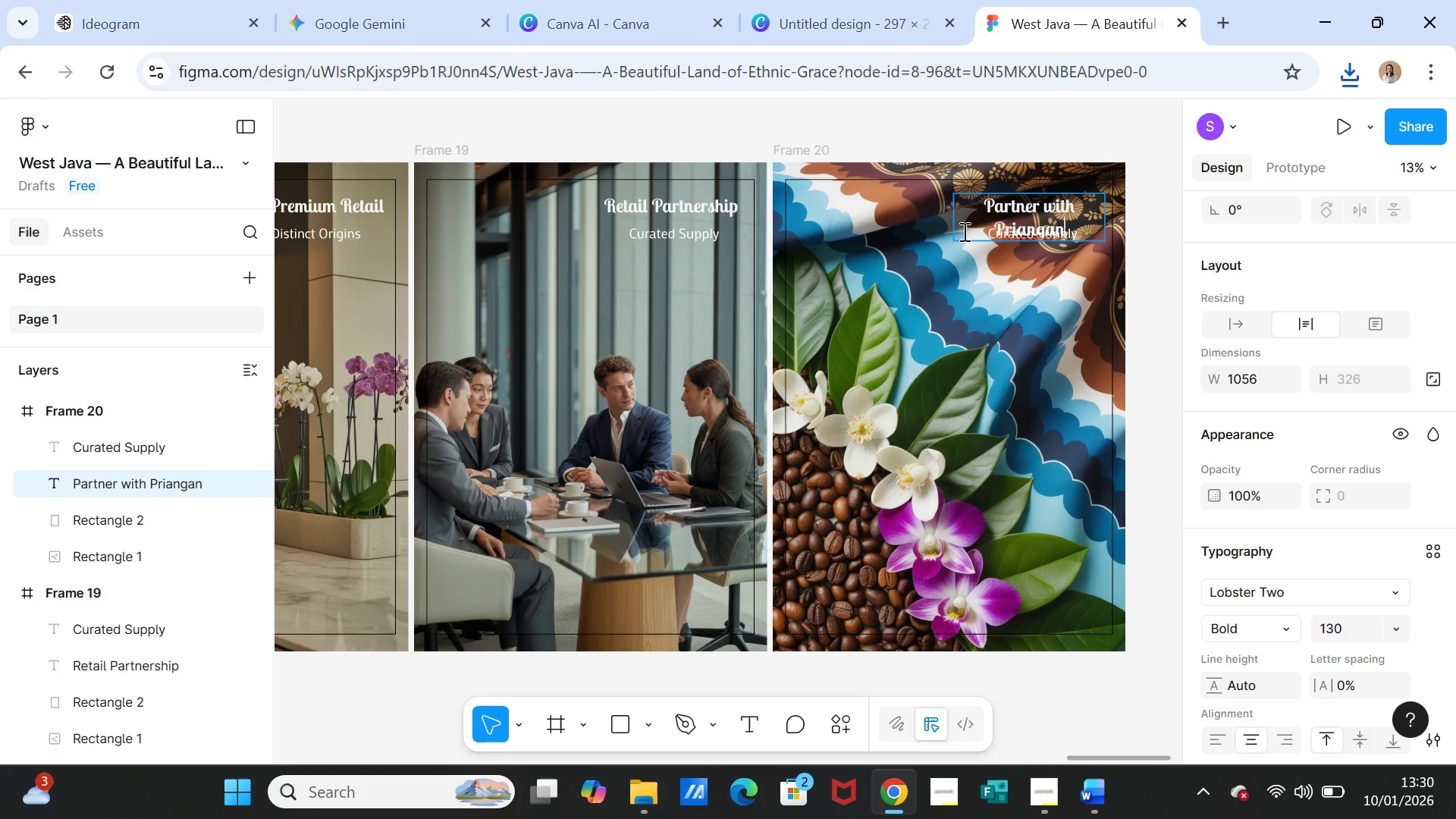 
left_click([975, 295])
 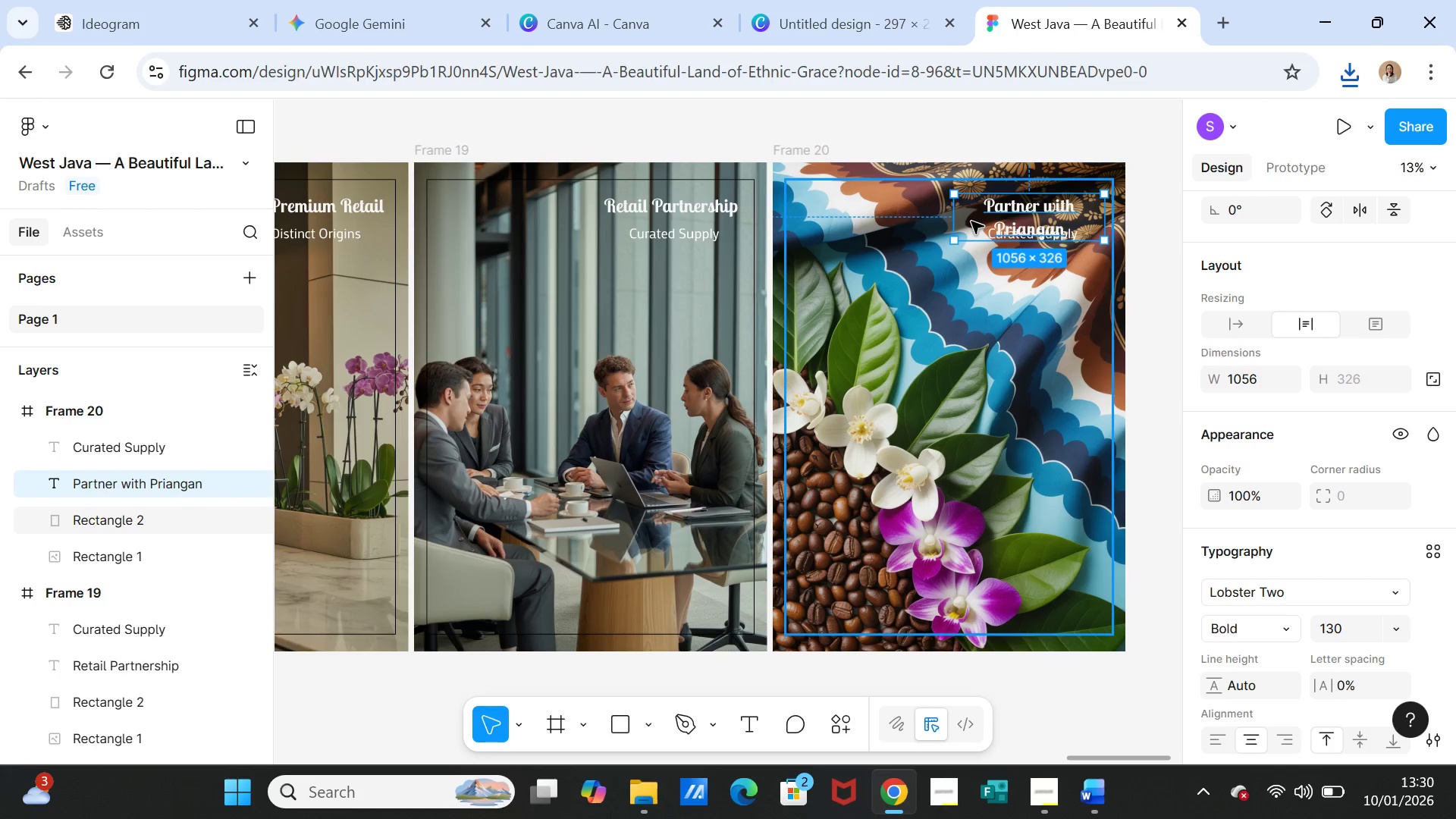 
left_click_drag(start_coordinate=[971, 221], to_coordinate=[885, 356])
 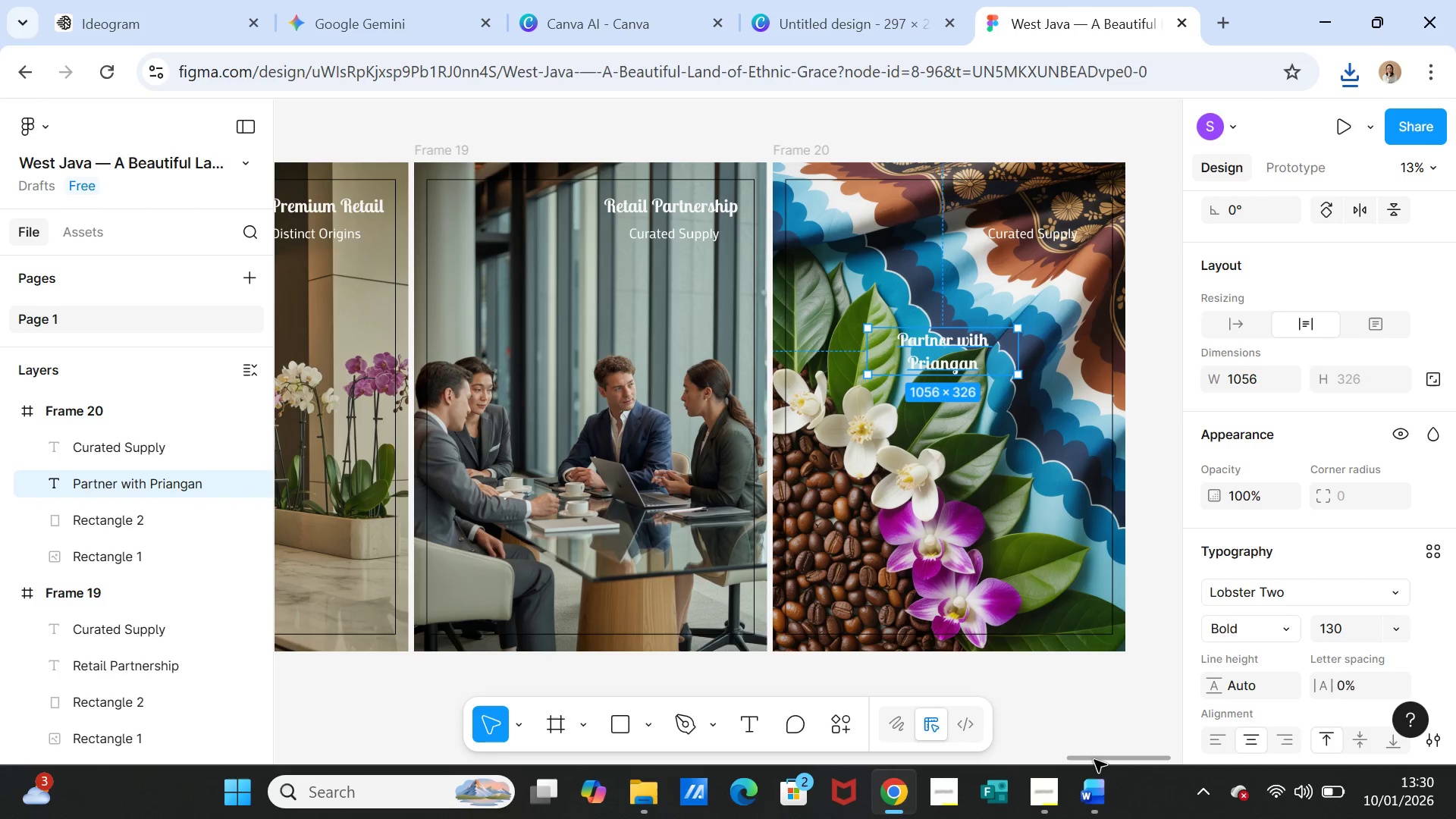 
left_click_drag(start_coordinate=[1094, 760], to_coordinate=[296, 651])
 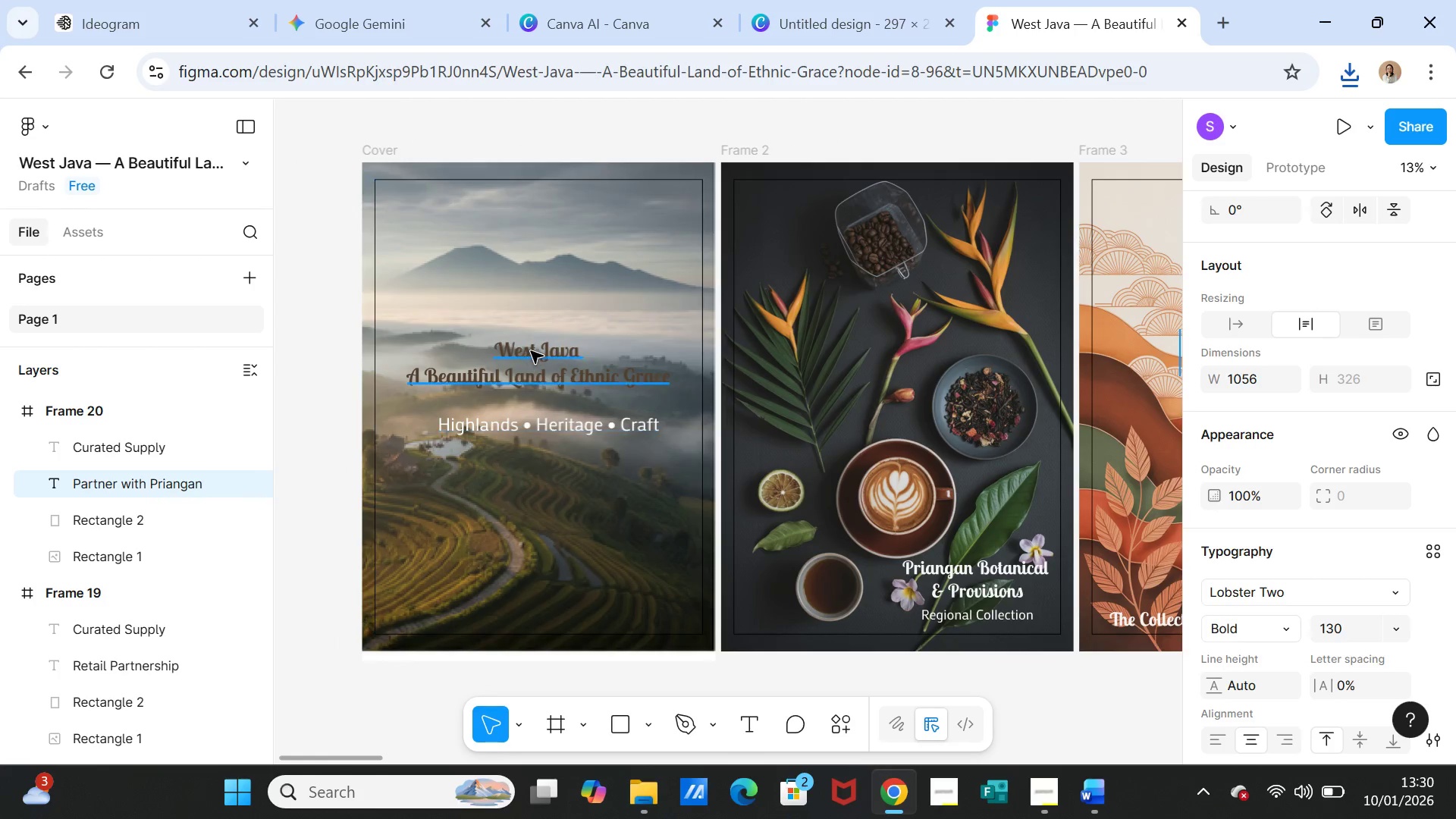 
left_click([531, 351])
 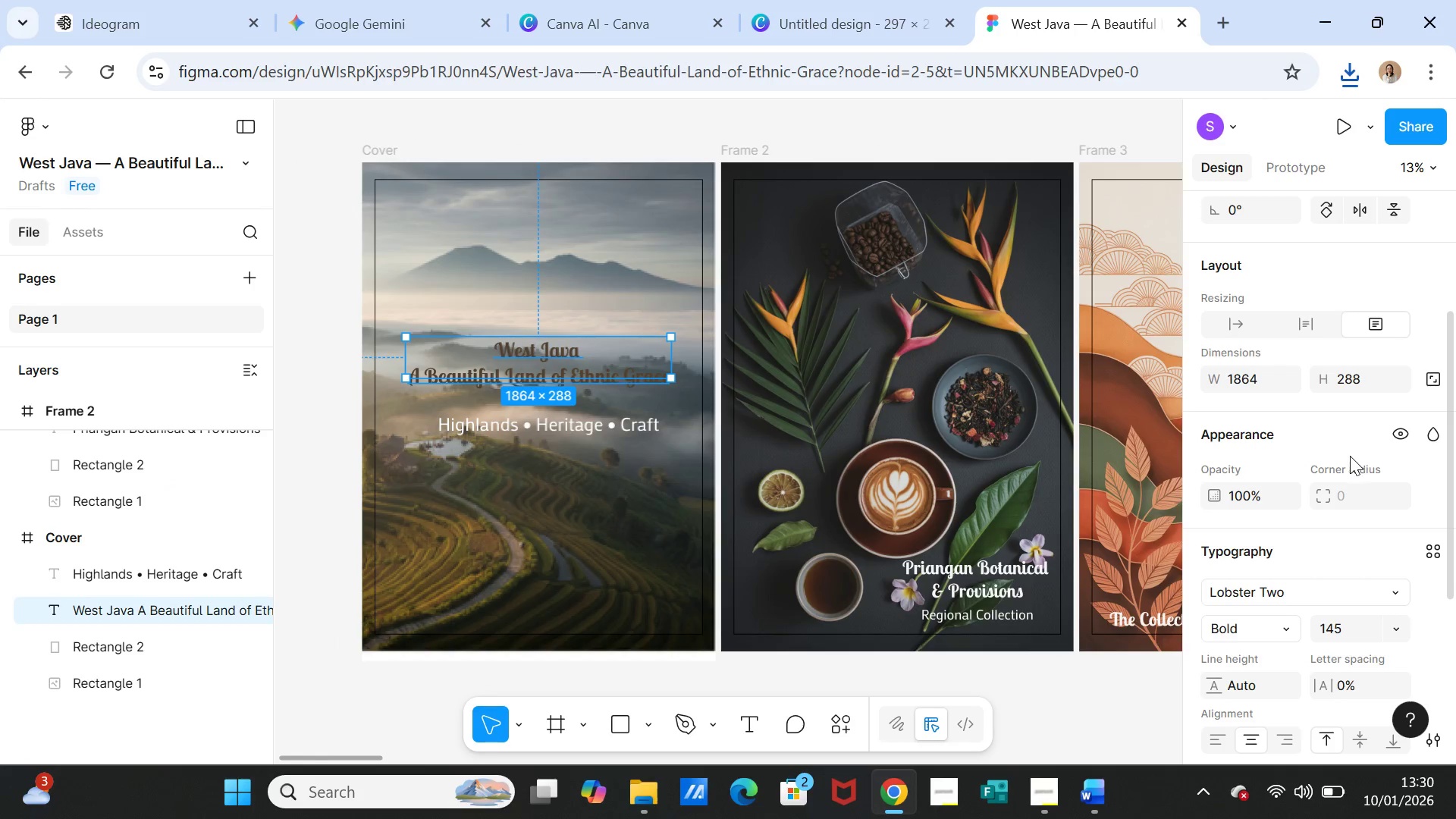 
scroll: coordinate [1285, 560], scroll_direction: down, amount: 2.0
 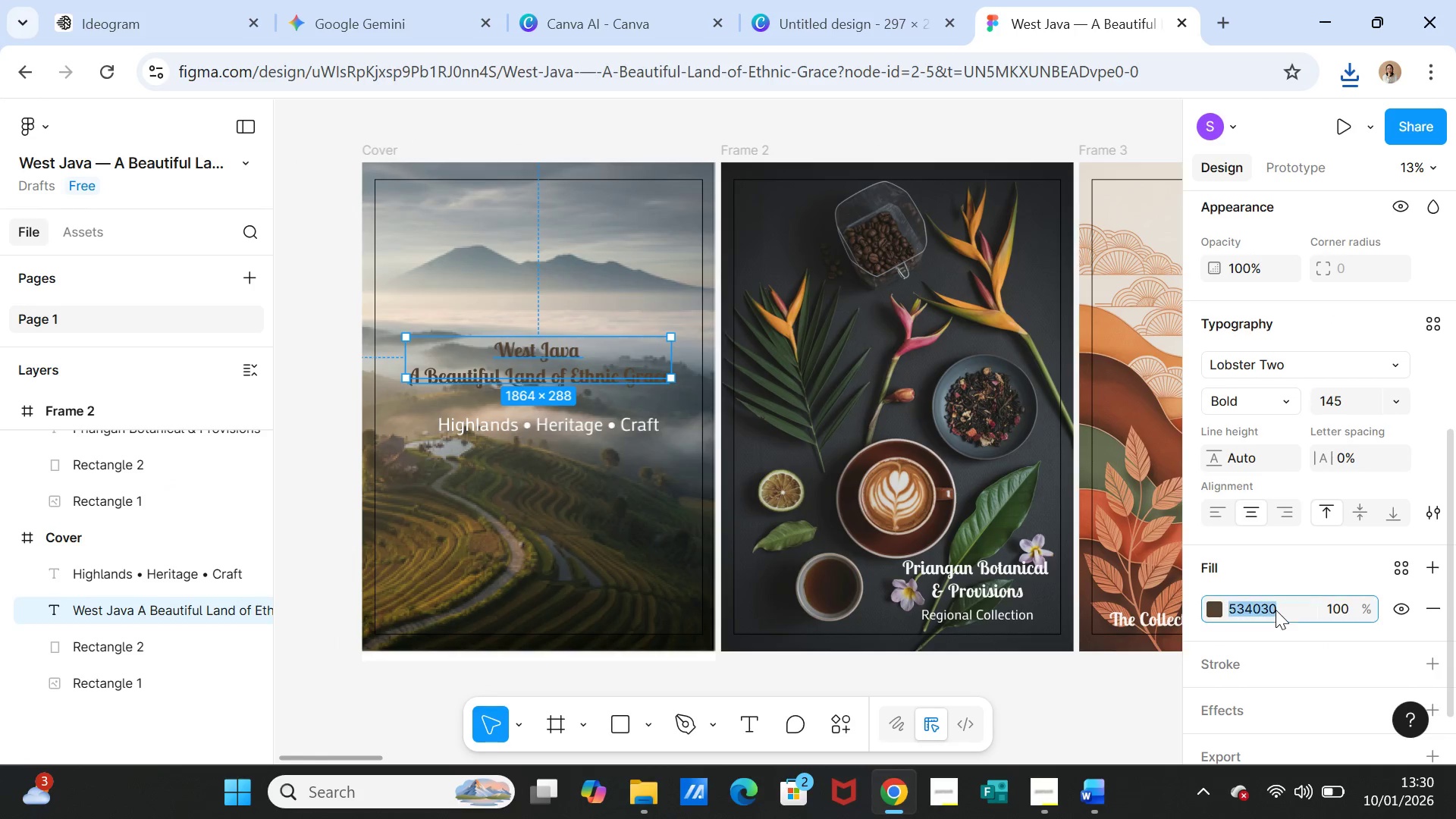 
double_click([1276, 610])
 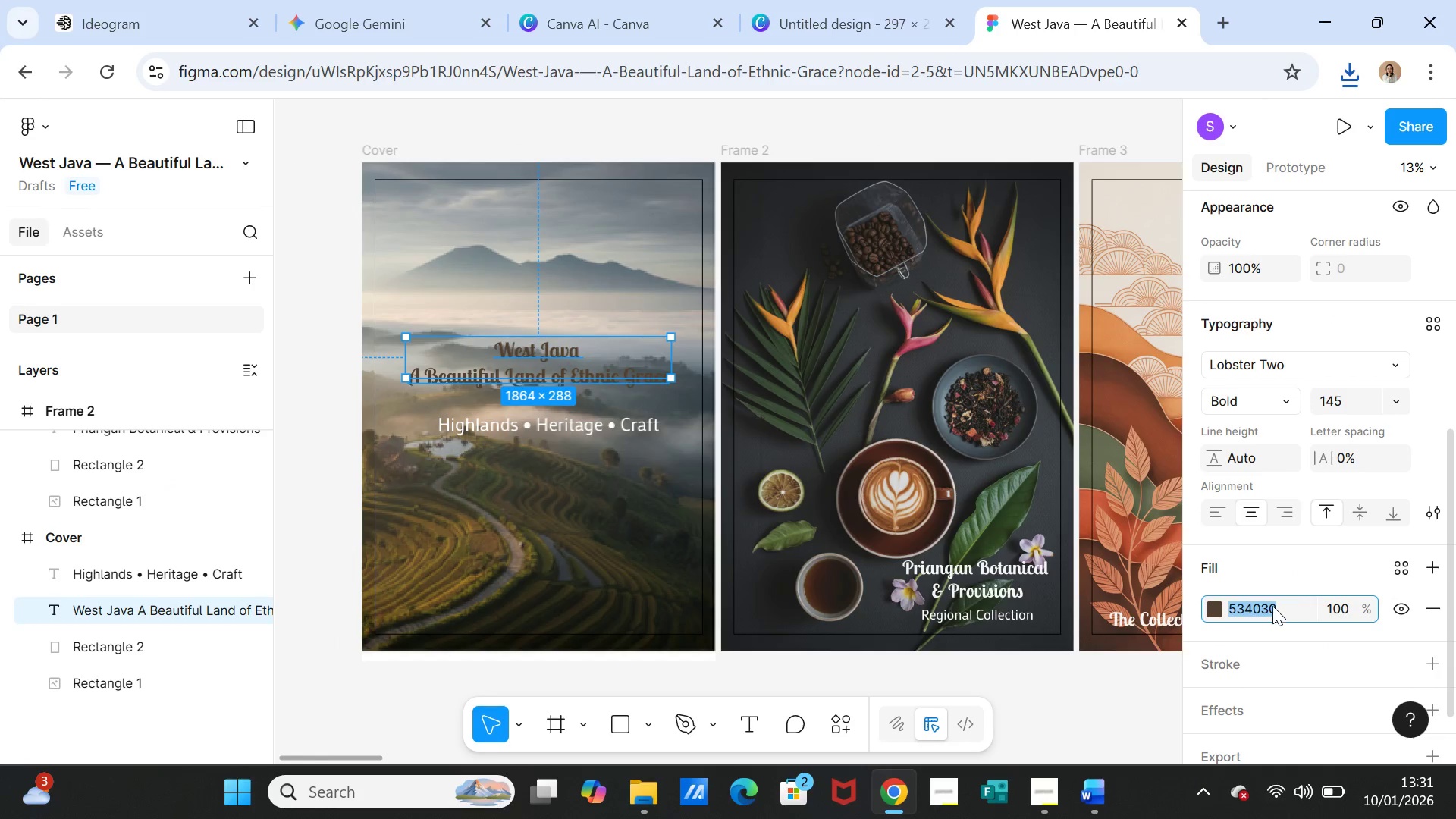 
key(Control+C)
 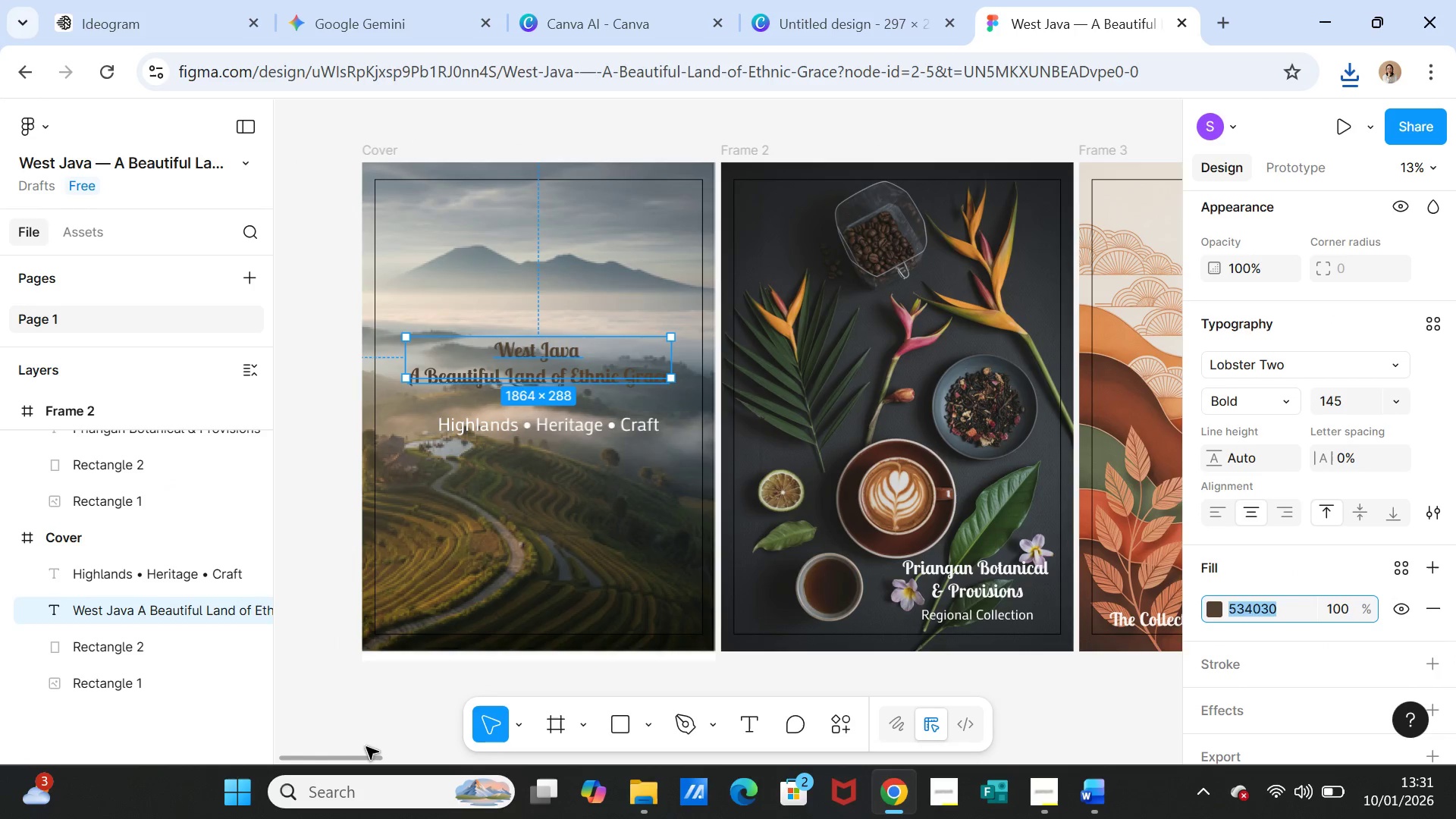 
left_click_drag(start_coordinate=[359, 754], to_coordinate=[1172, 753])
 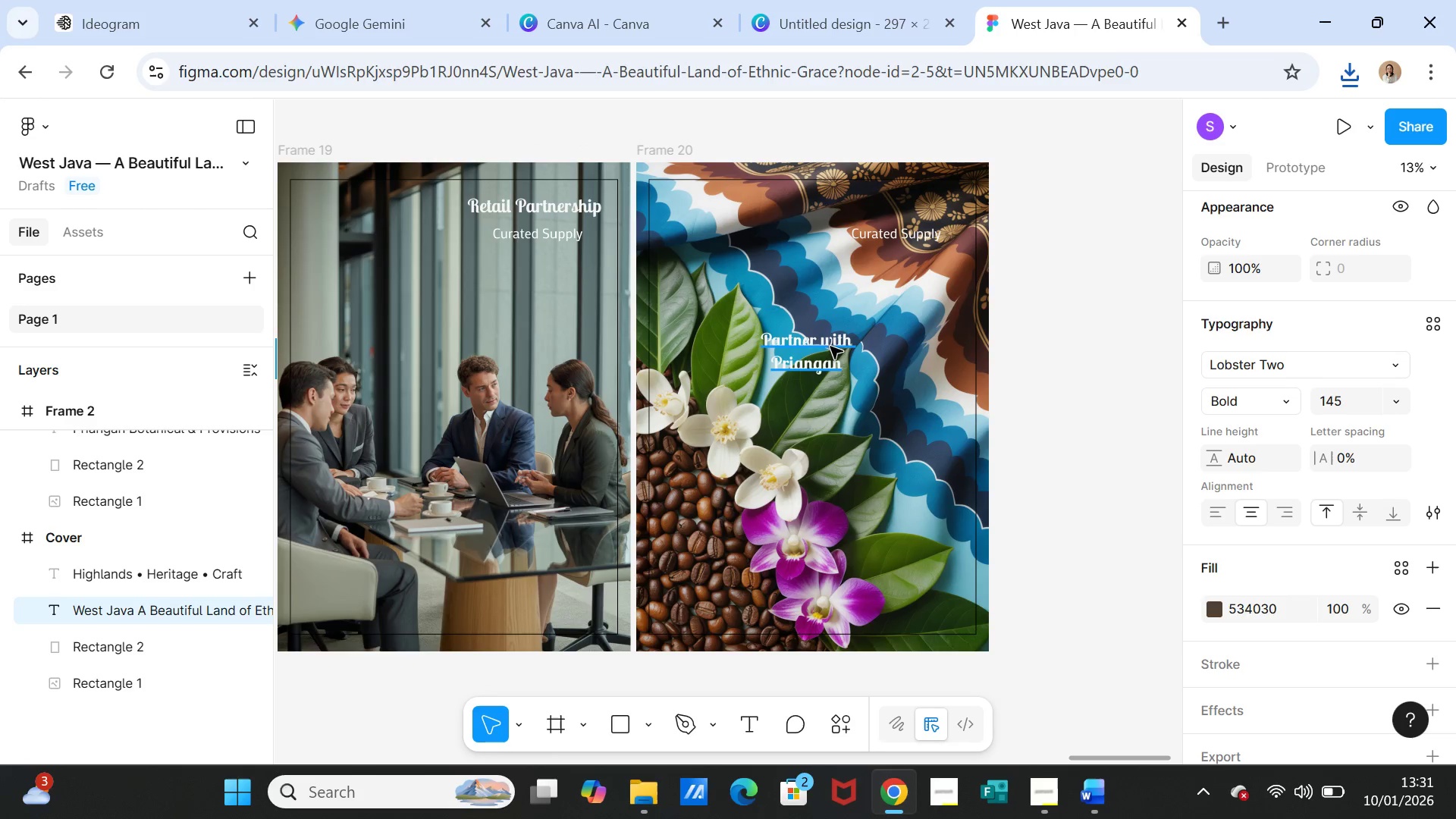 
double_click([830, 344])
 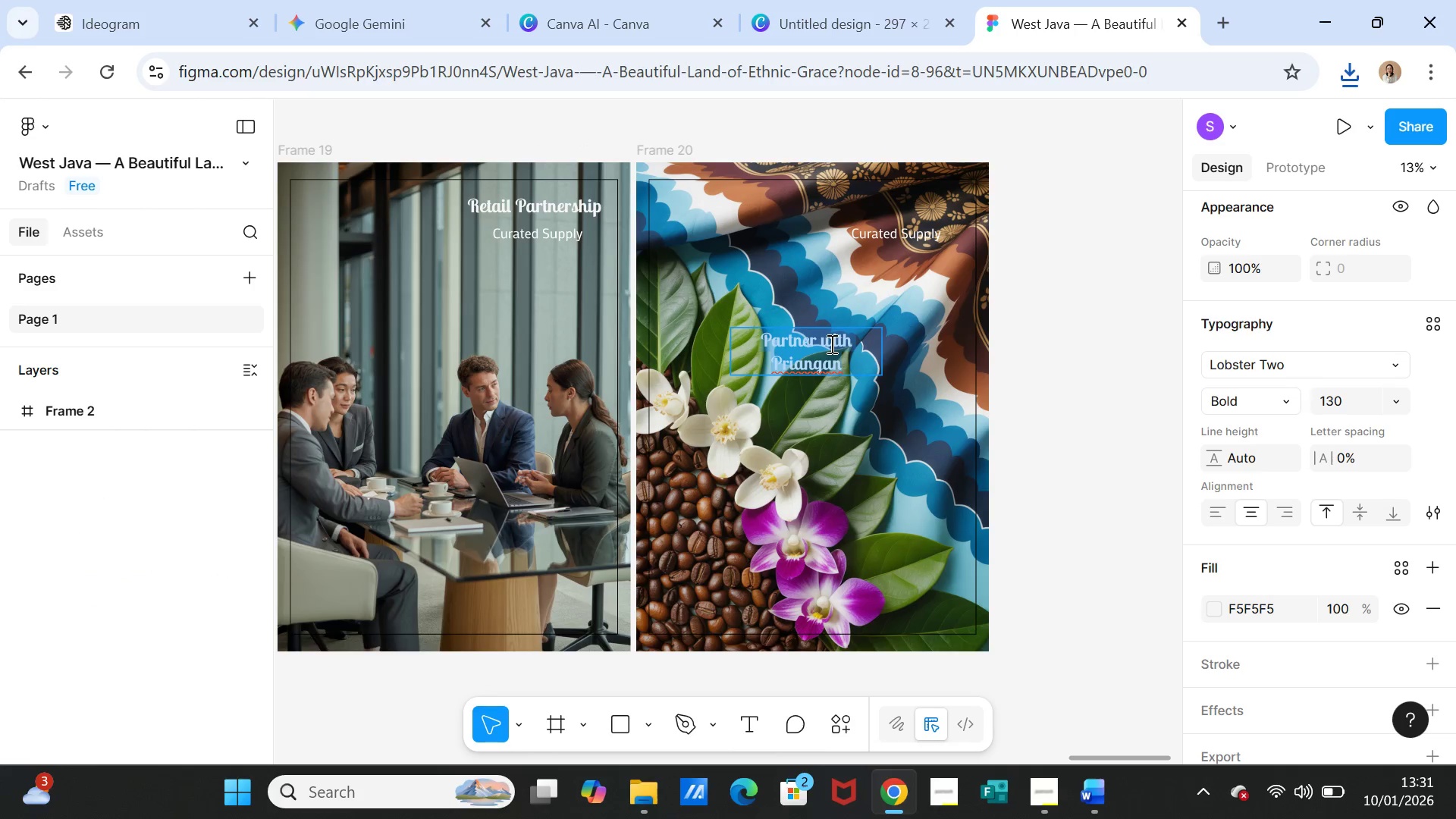 
triple_click([830, 344])
 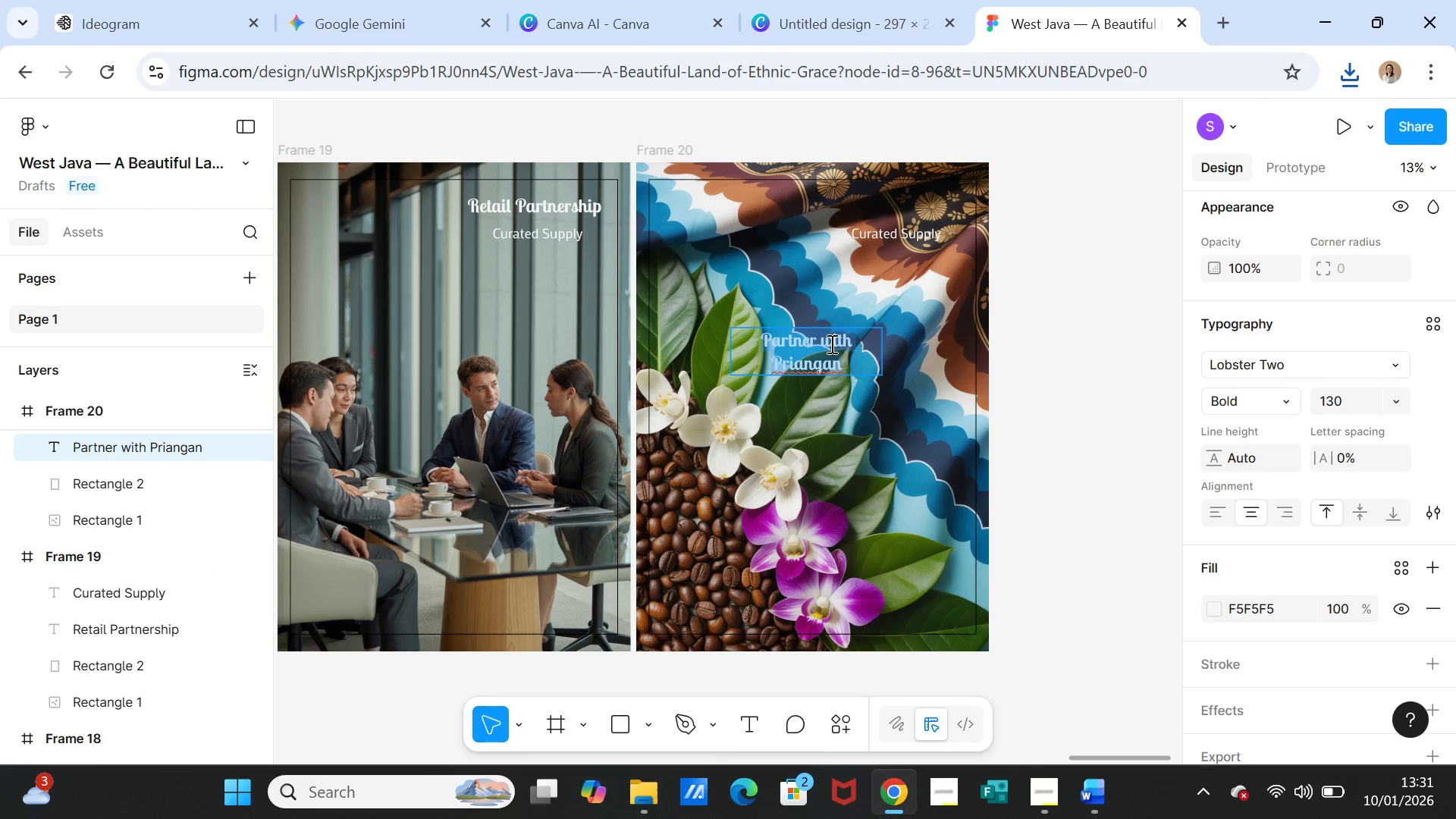 
key(Control+V)
 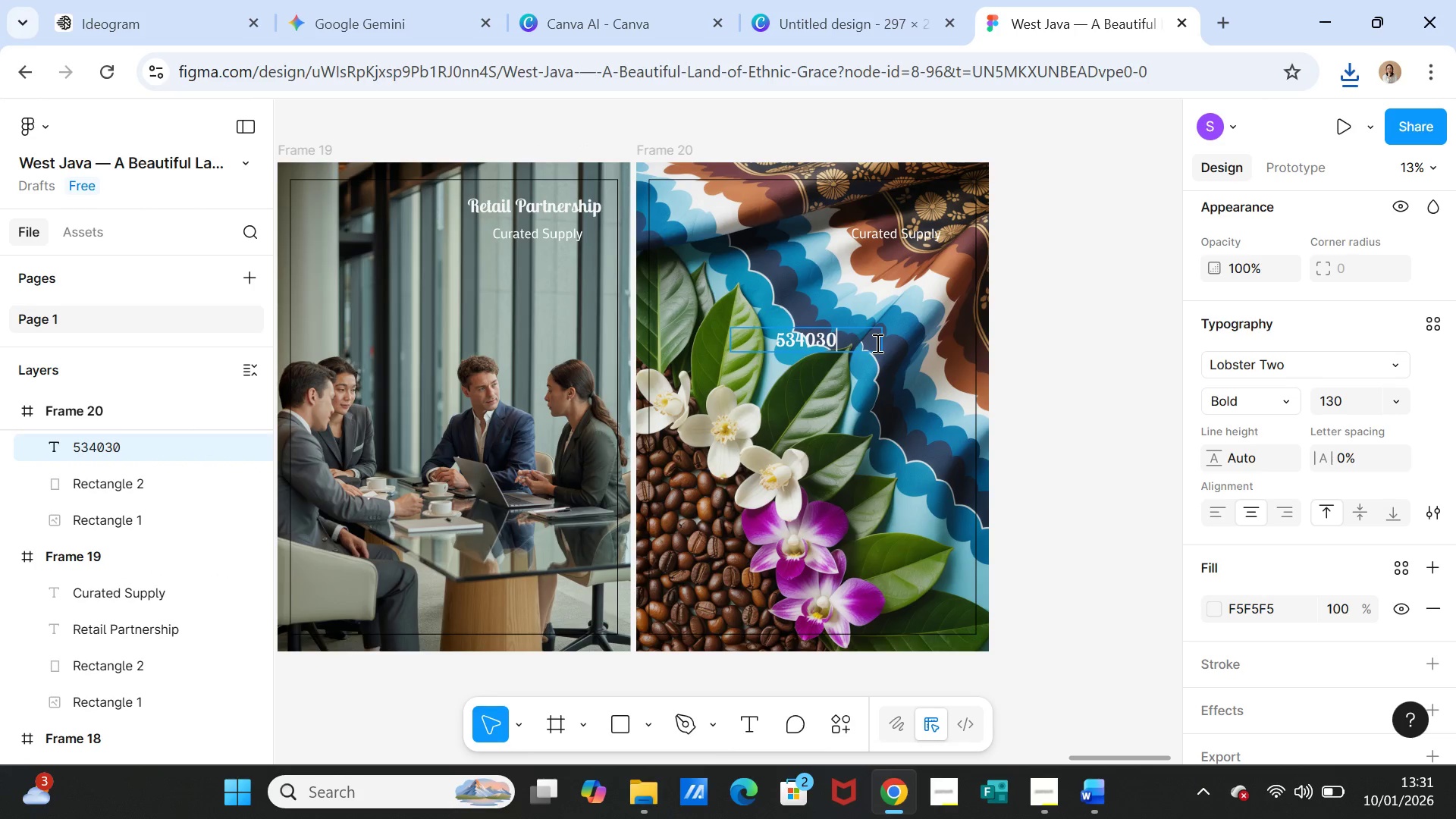 
left_click([1096, 791])
 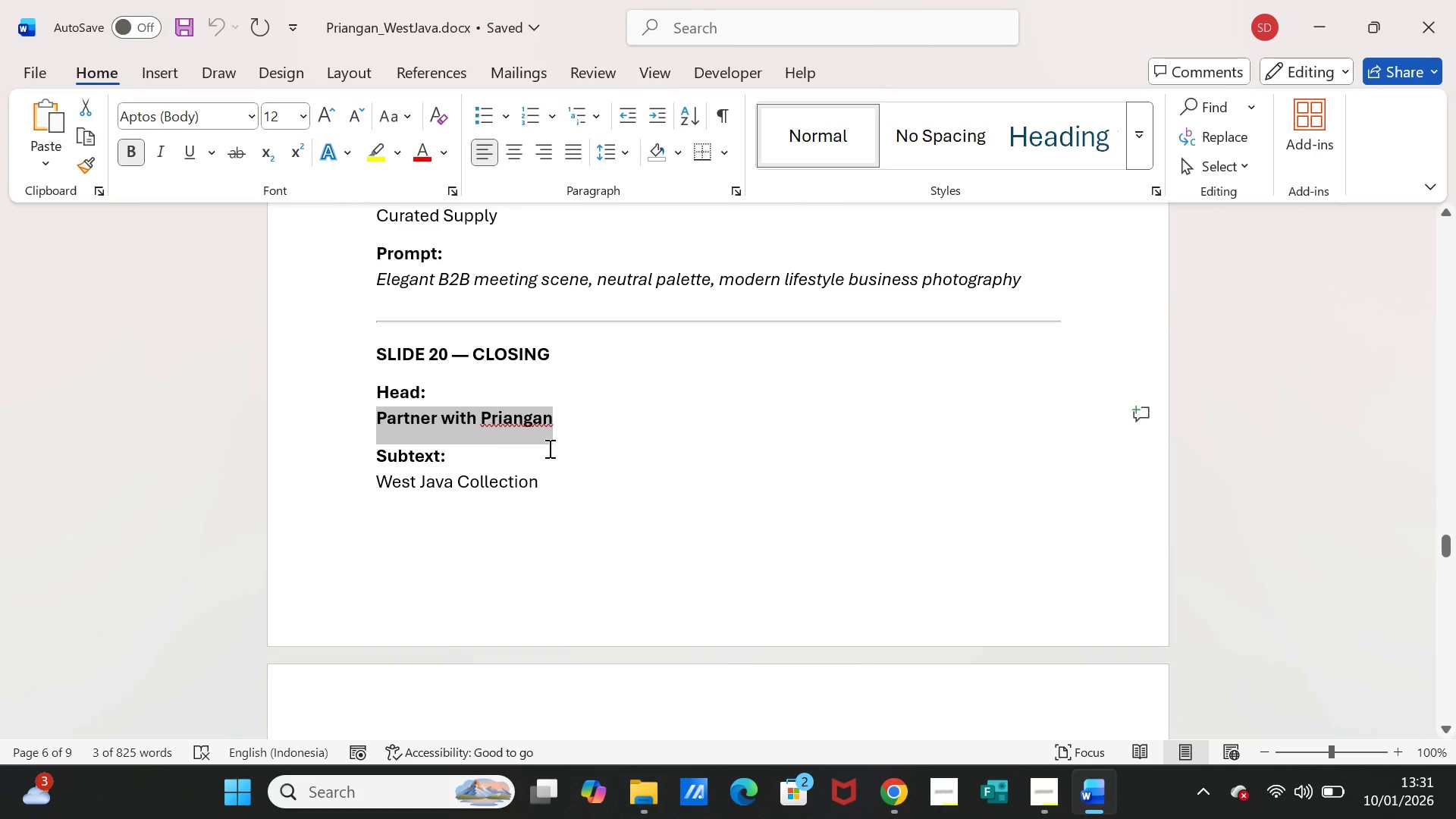 
key(Control+C)
 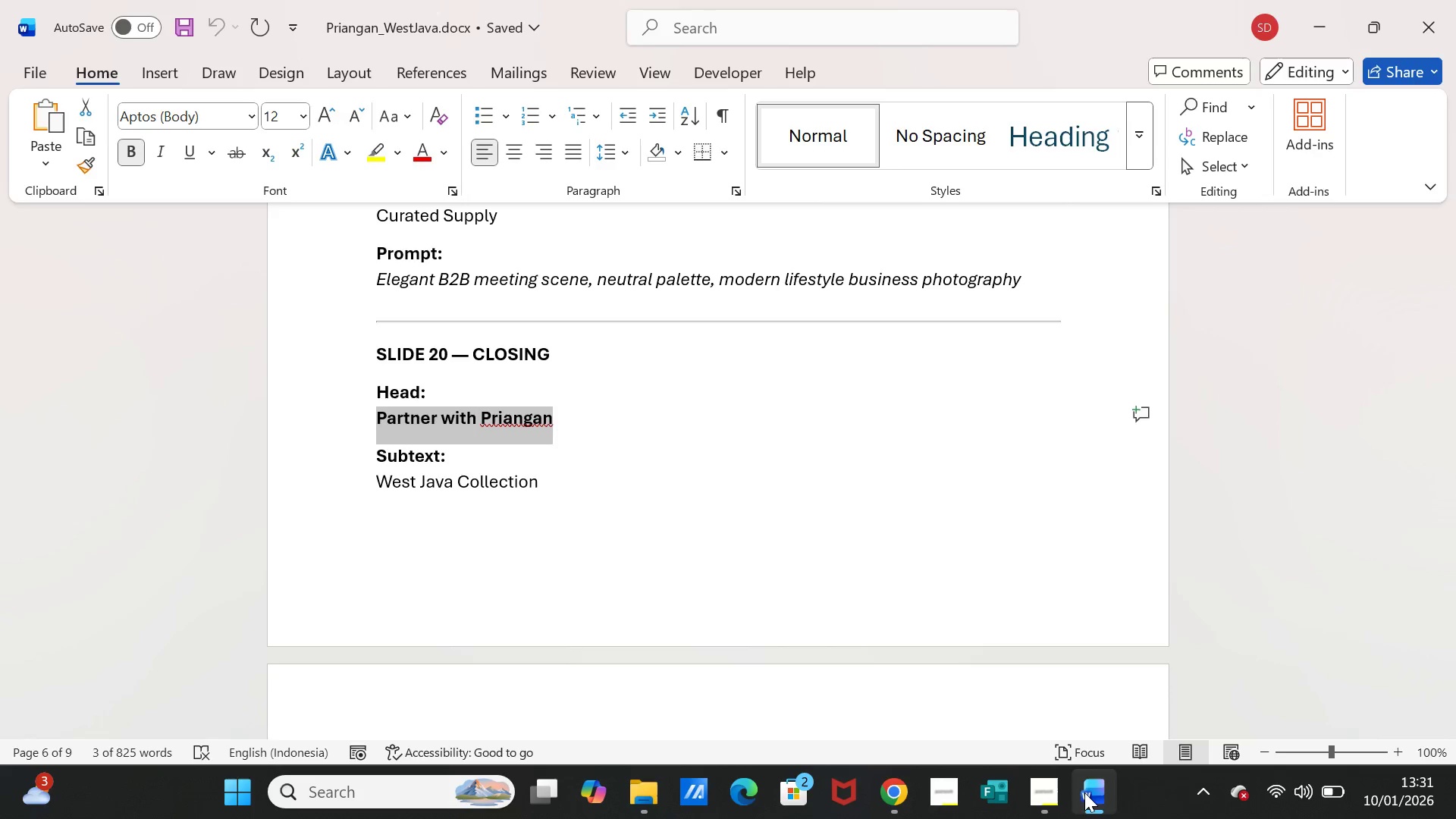 
left_click([1084, 792])
 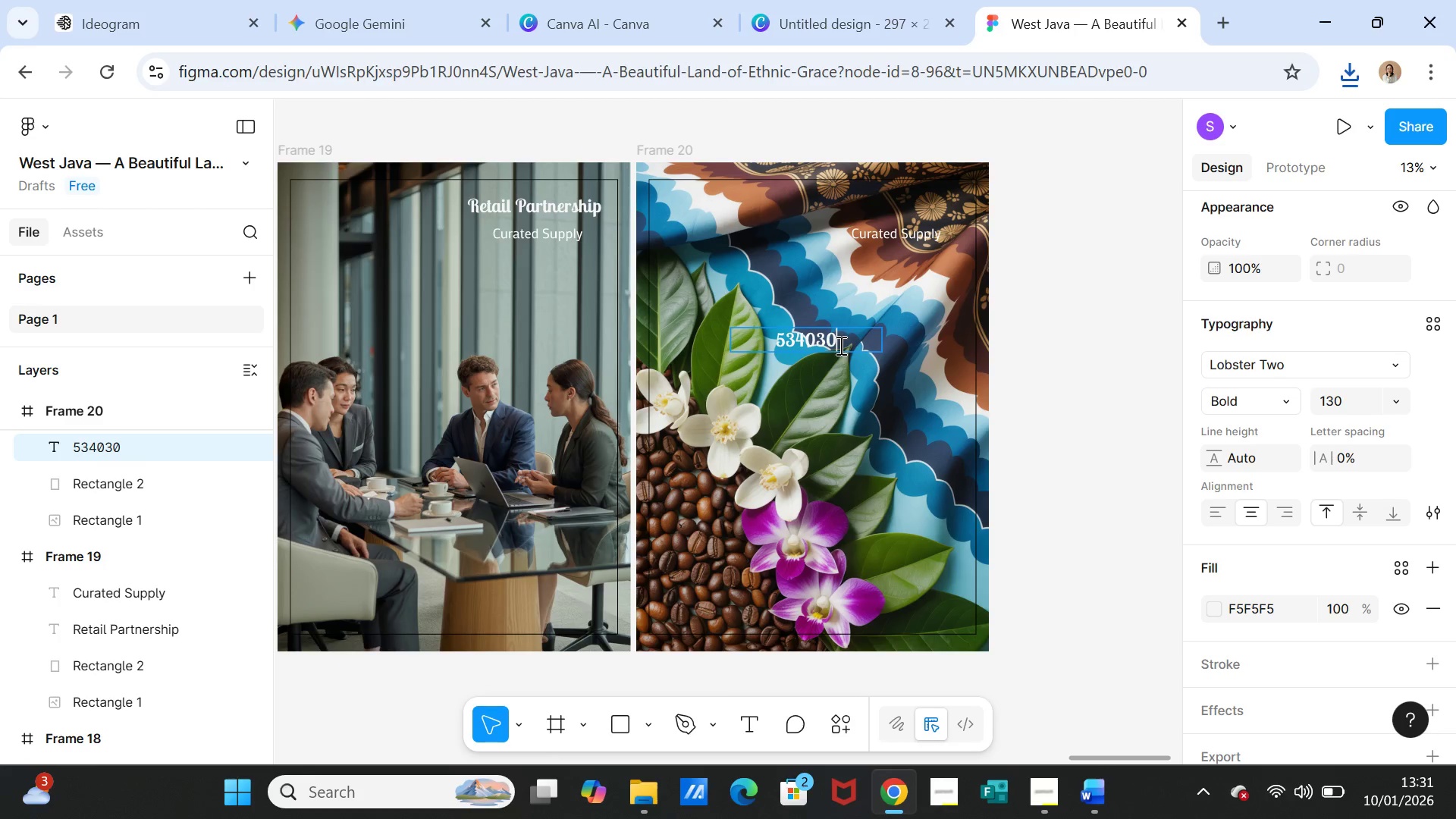 
left_click_drag(start_coordinate=[839, 342], to_coordinate=[763, 331])
 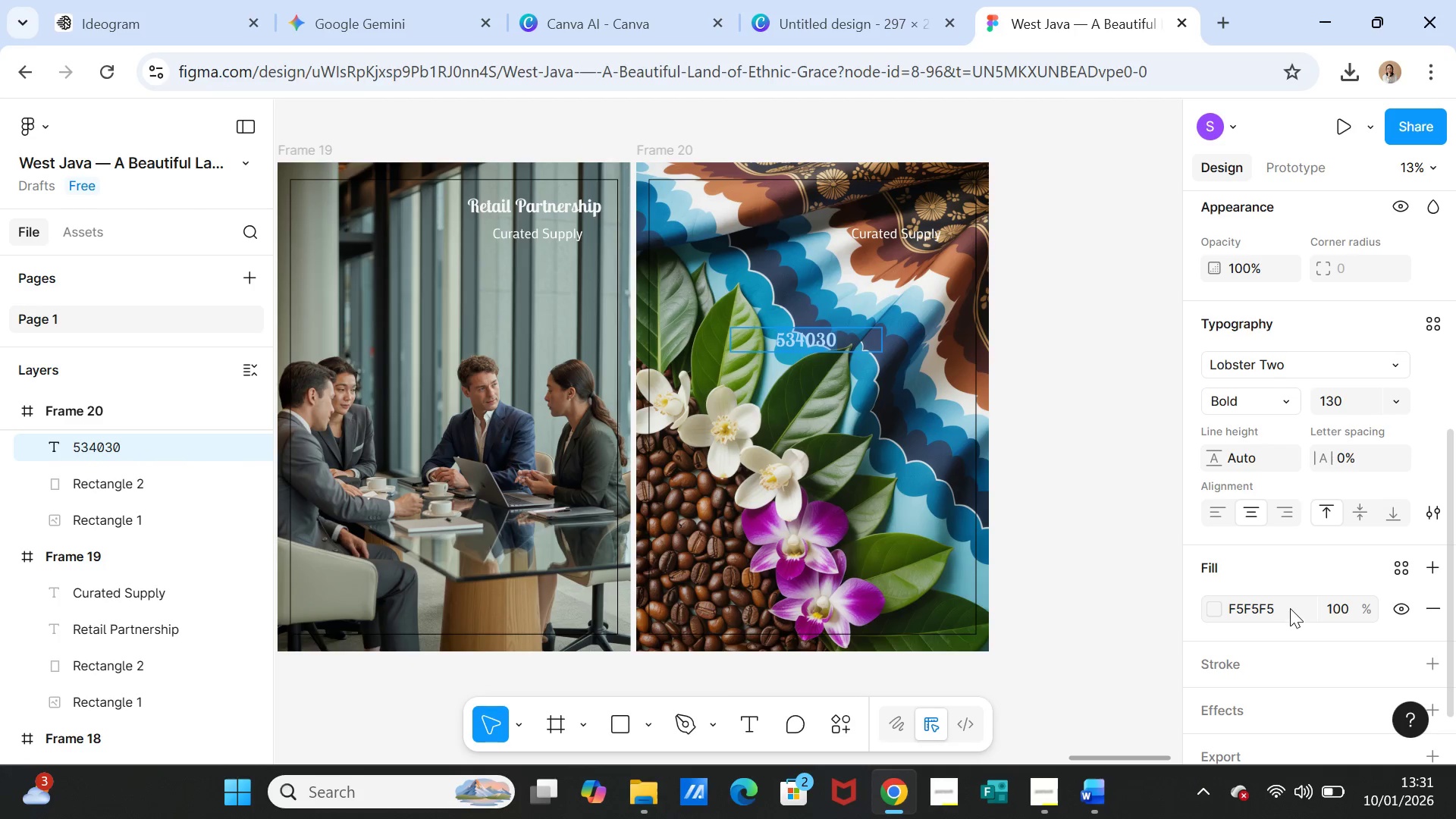 
scroll: coordinate [1289, 607], scroll_direction: down, amount: 2.0
 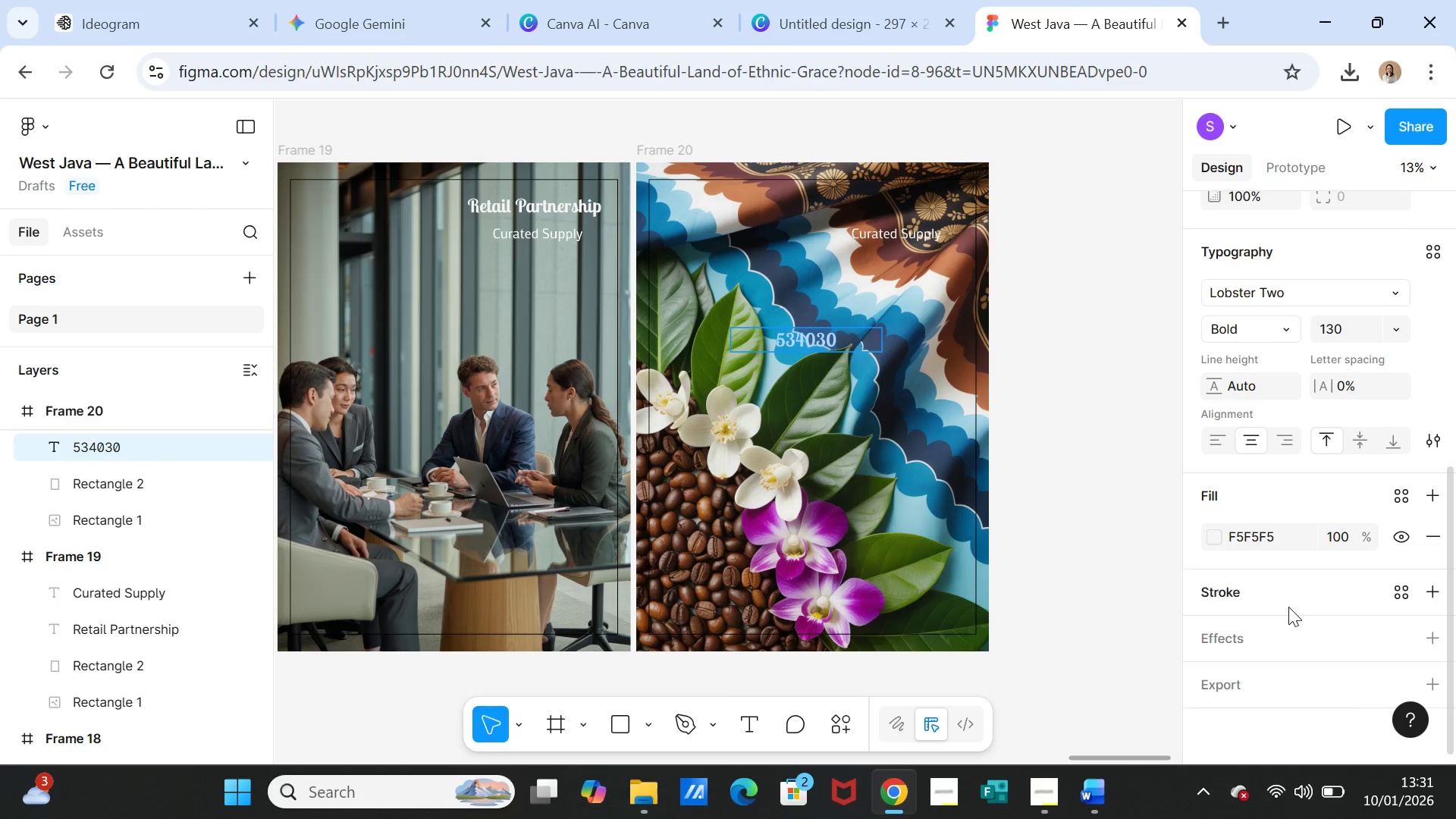 
scroll: coordinate [1288, 607], scroll_direction: up, amount: 1.0
 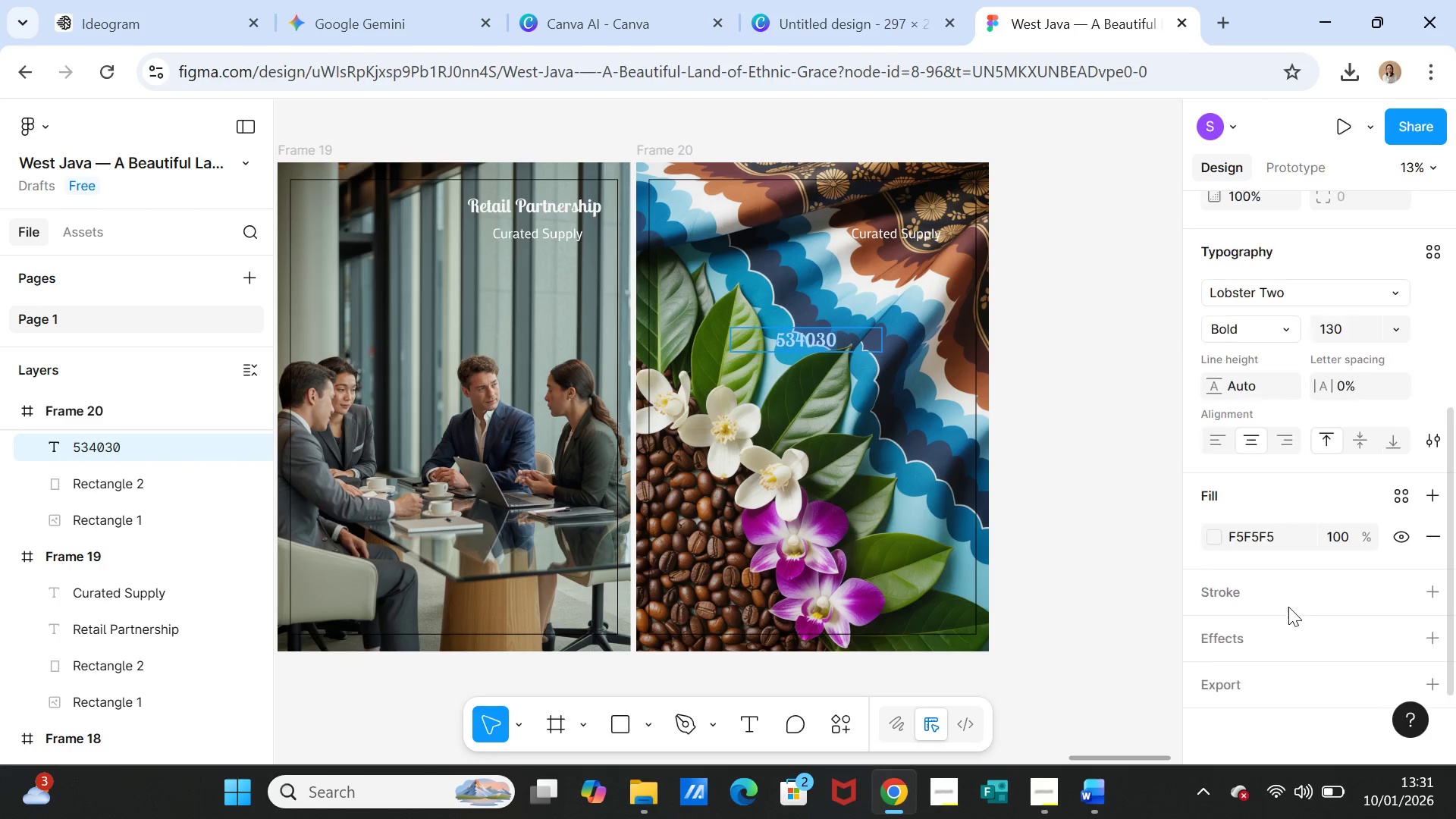 
scroll: coordinate [1288, 607], scroll_direction: down, amount: 3.0
 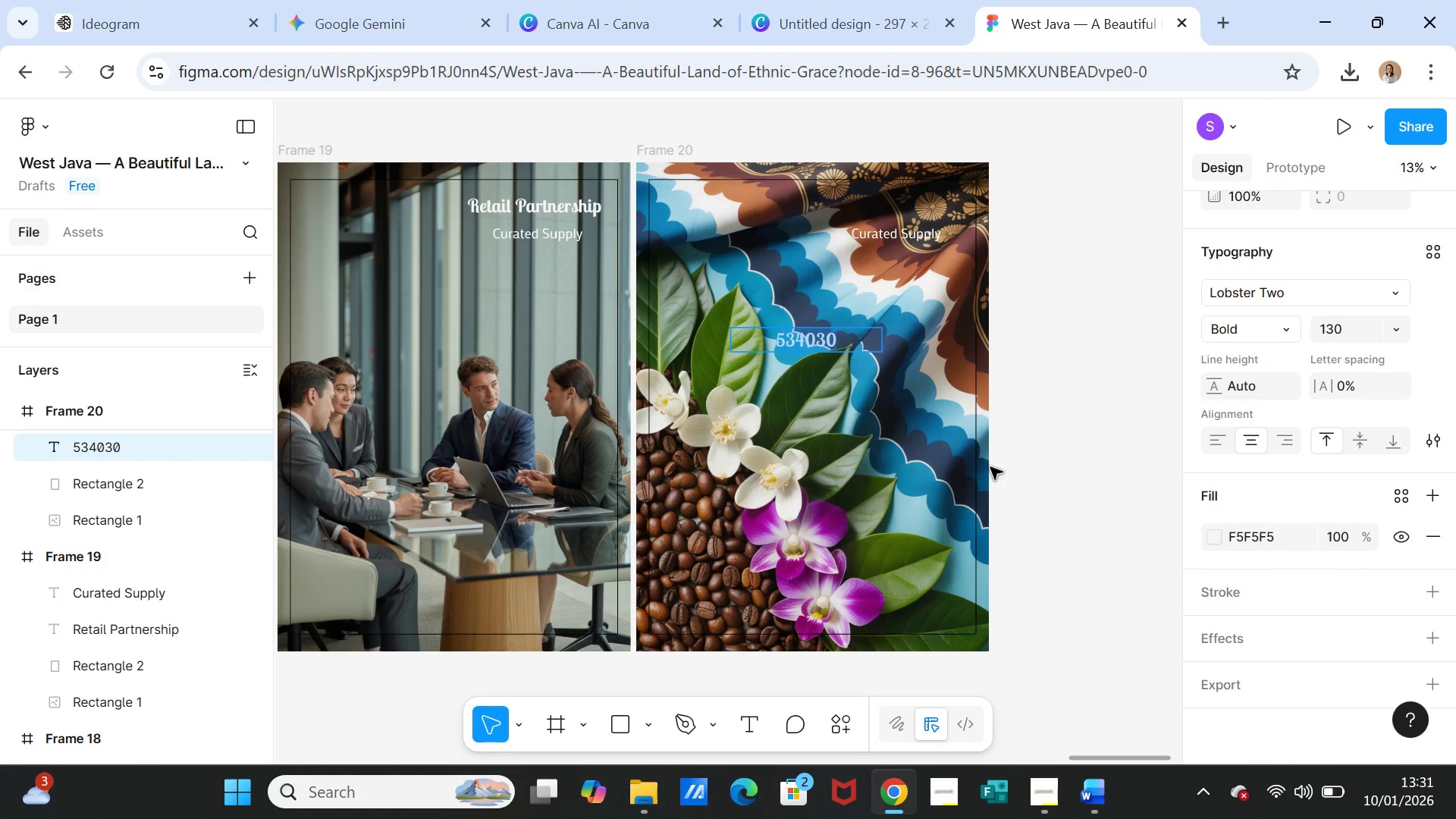 
left_click([1120, 439])
 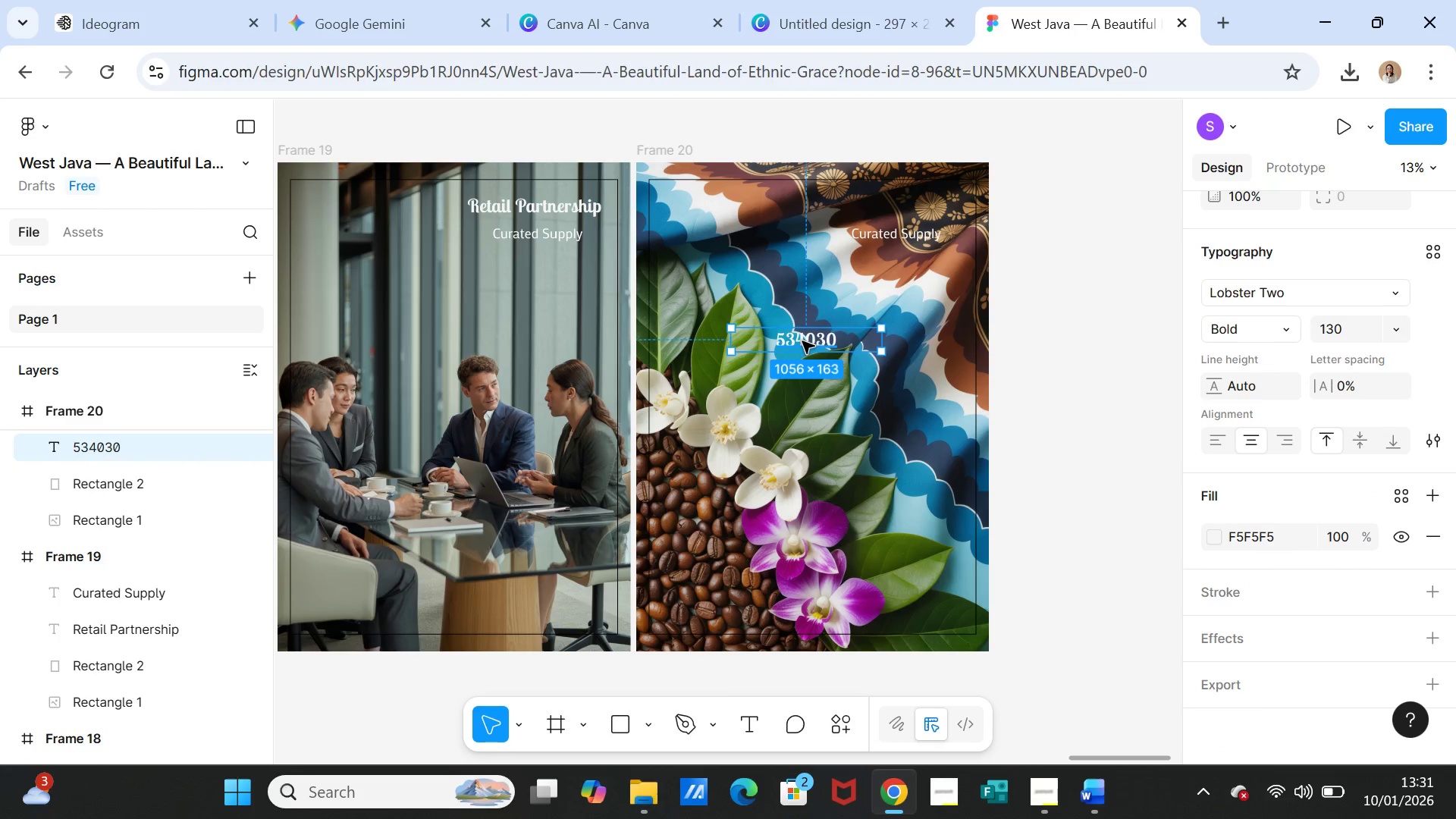 
double_click([802, 341])
 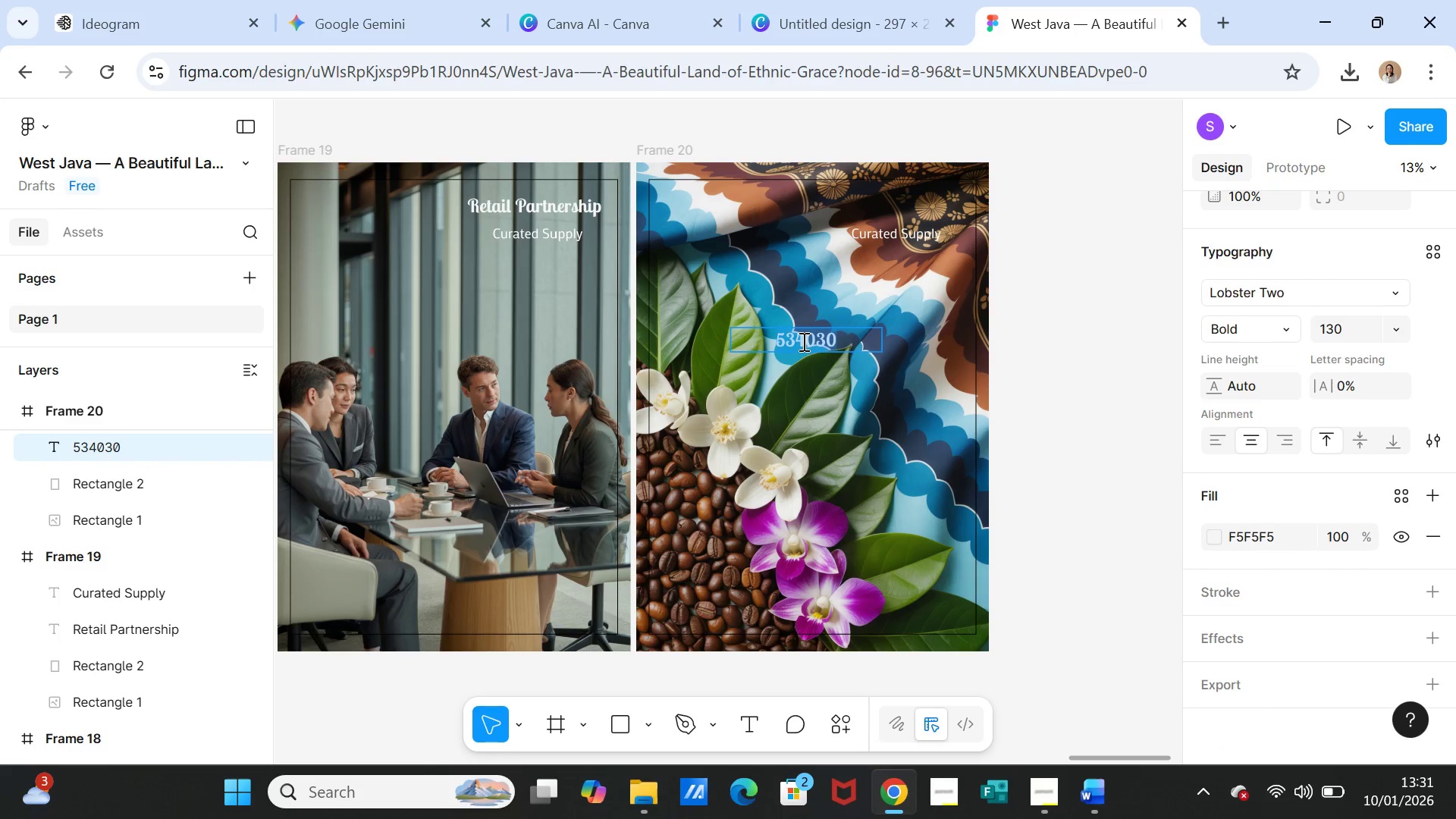 
triple_click([802, 341])
 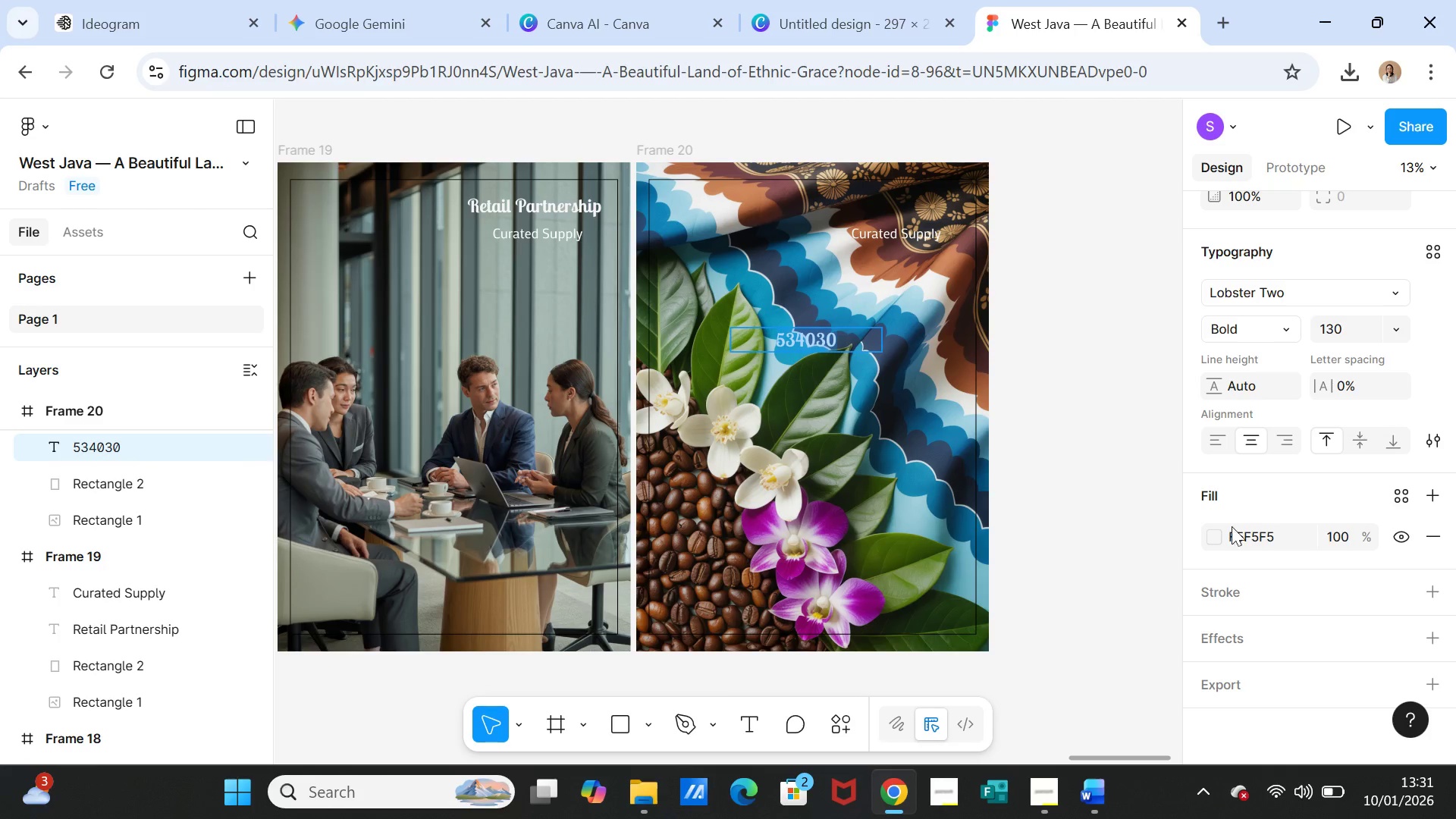 
hold_key(key=ControlLeft, duration=0.92)
 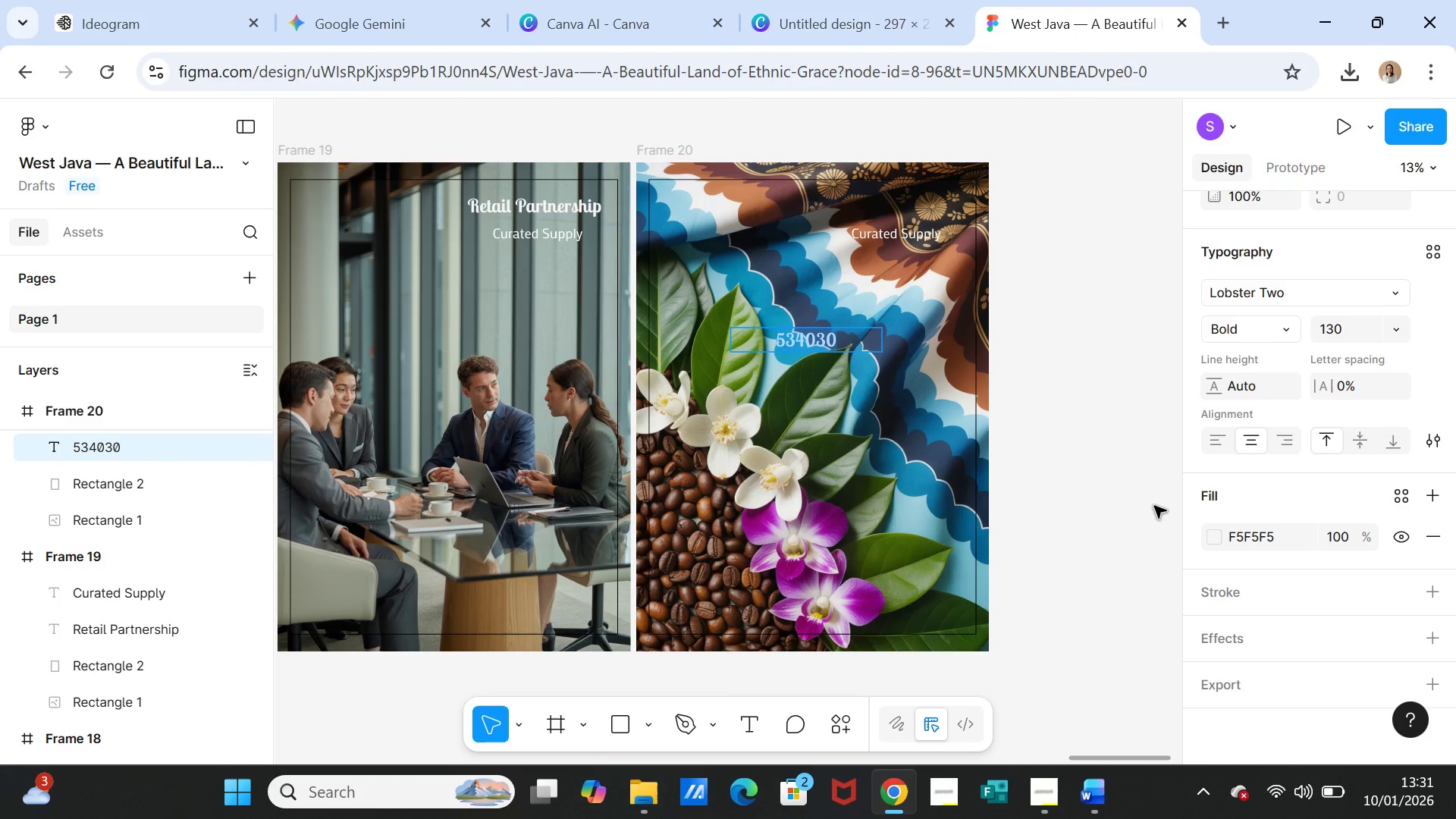 
key(Control+Z)
 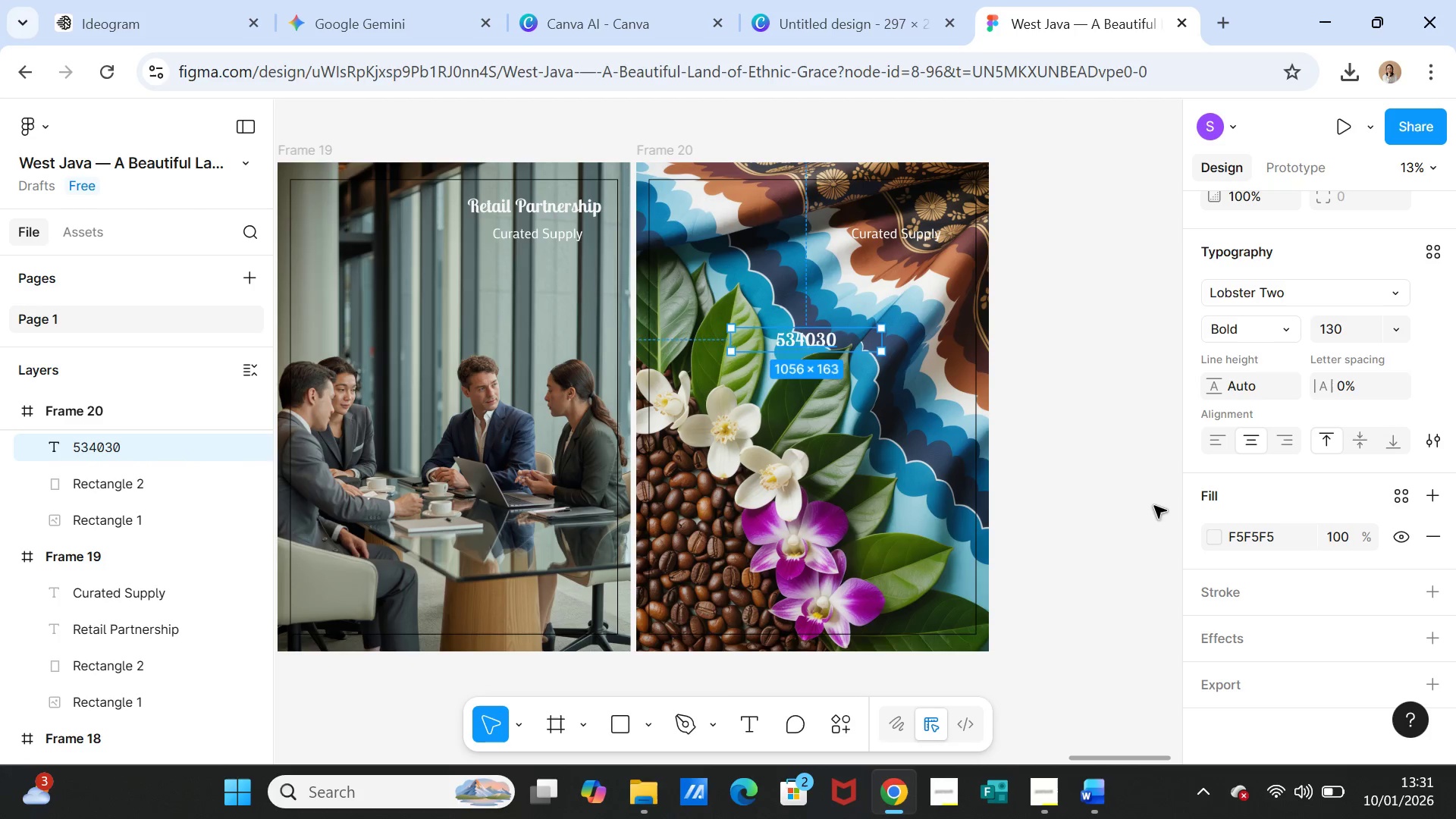 
key(Control+Z)
 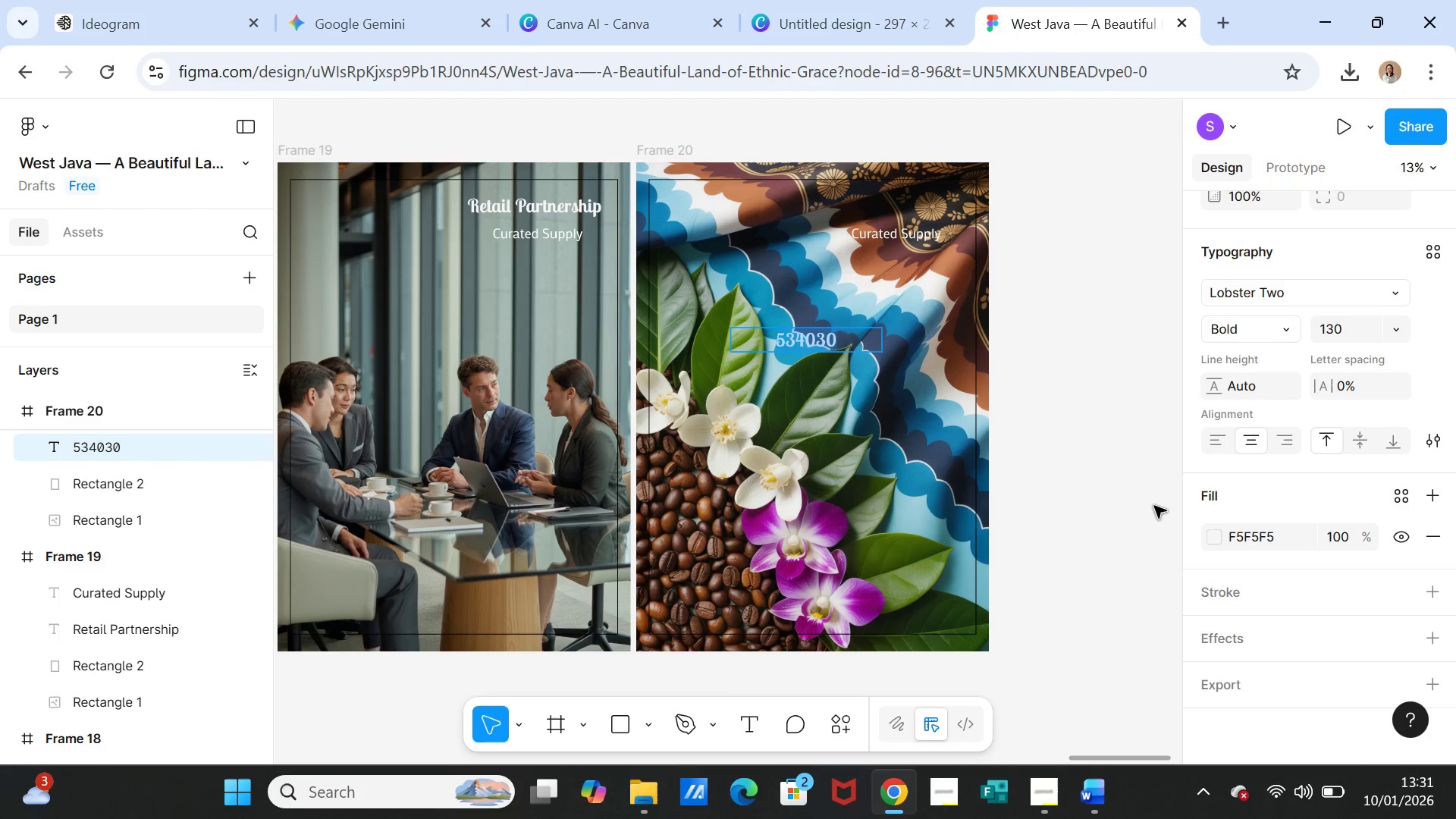 
key(Control+Z)
 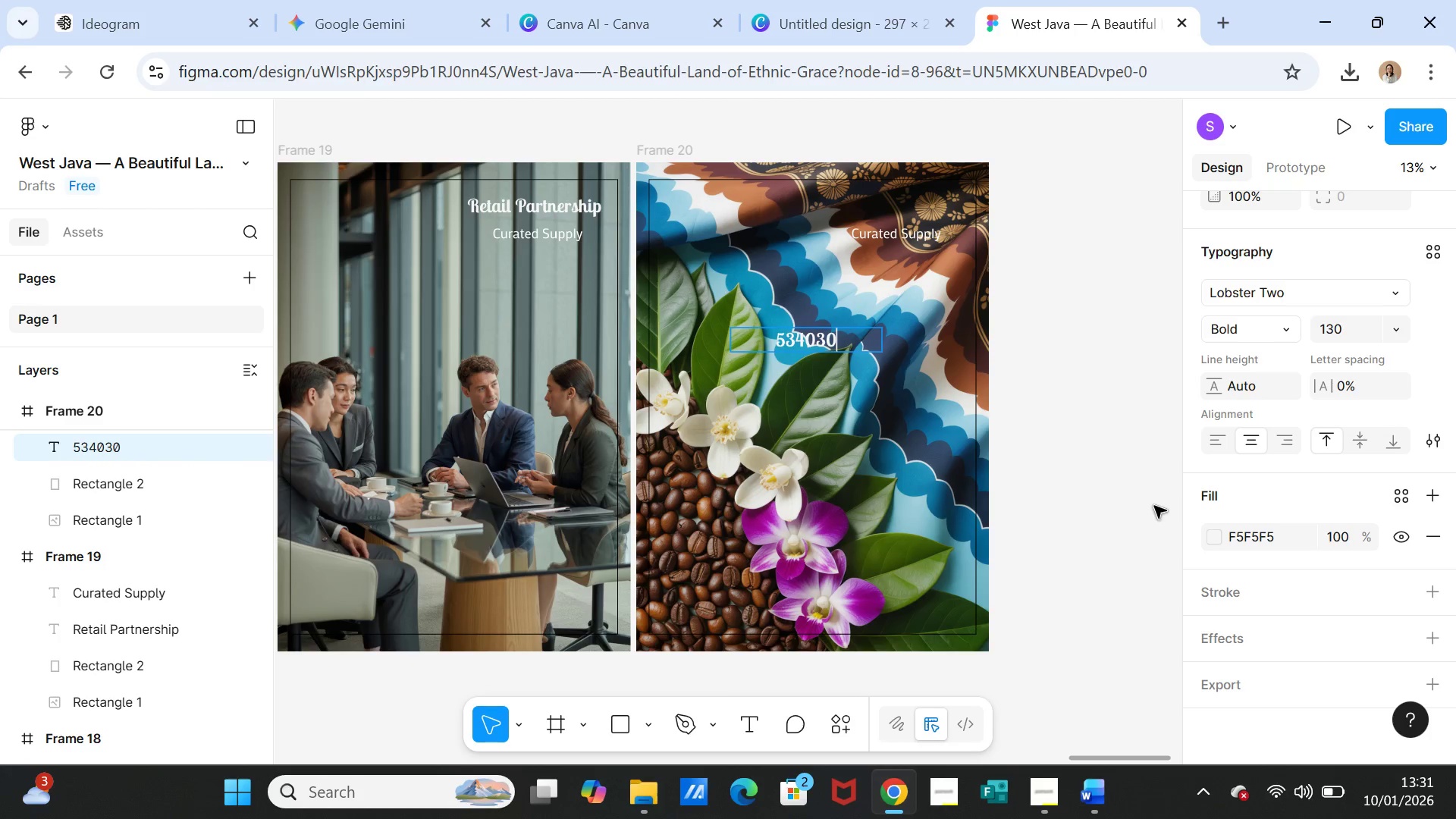 
key(Control+Z)
 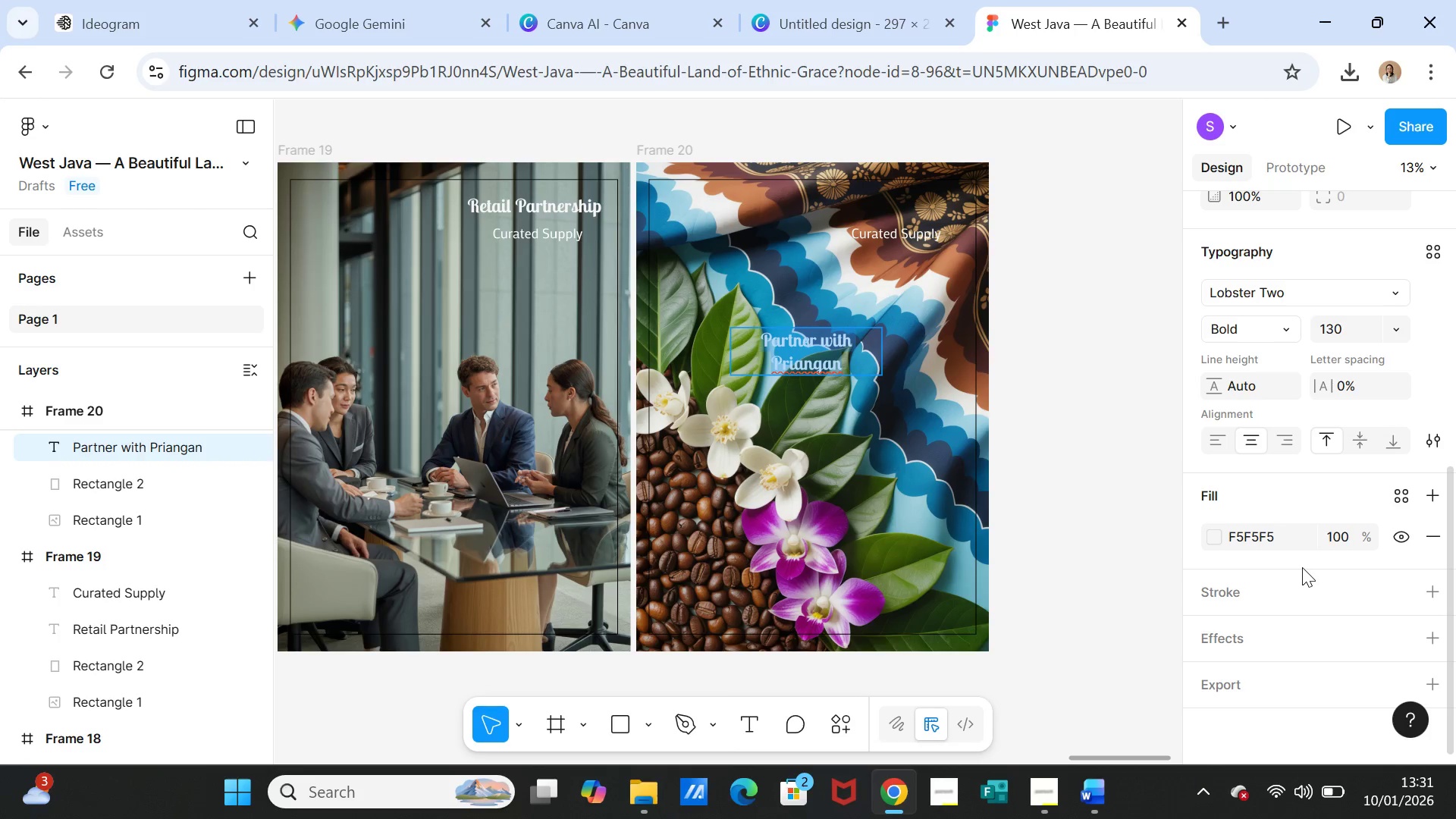 
double_click([1272, 538])
 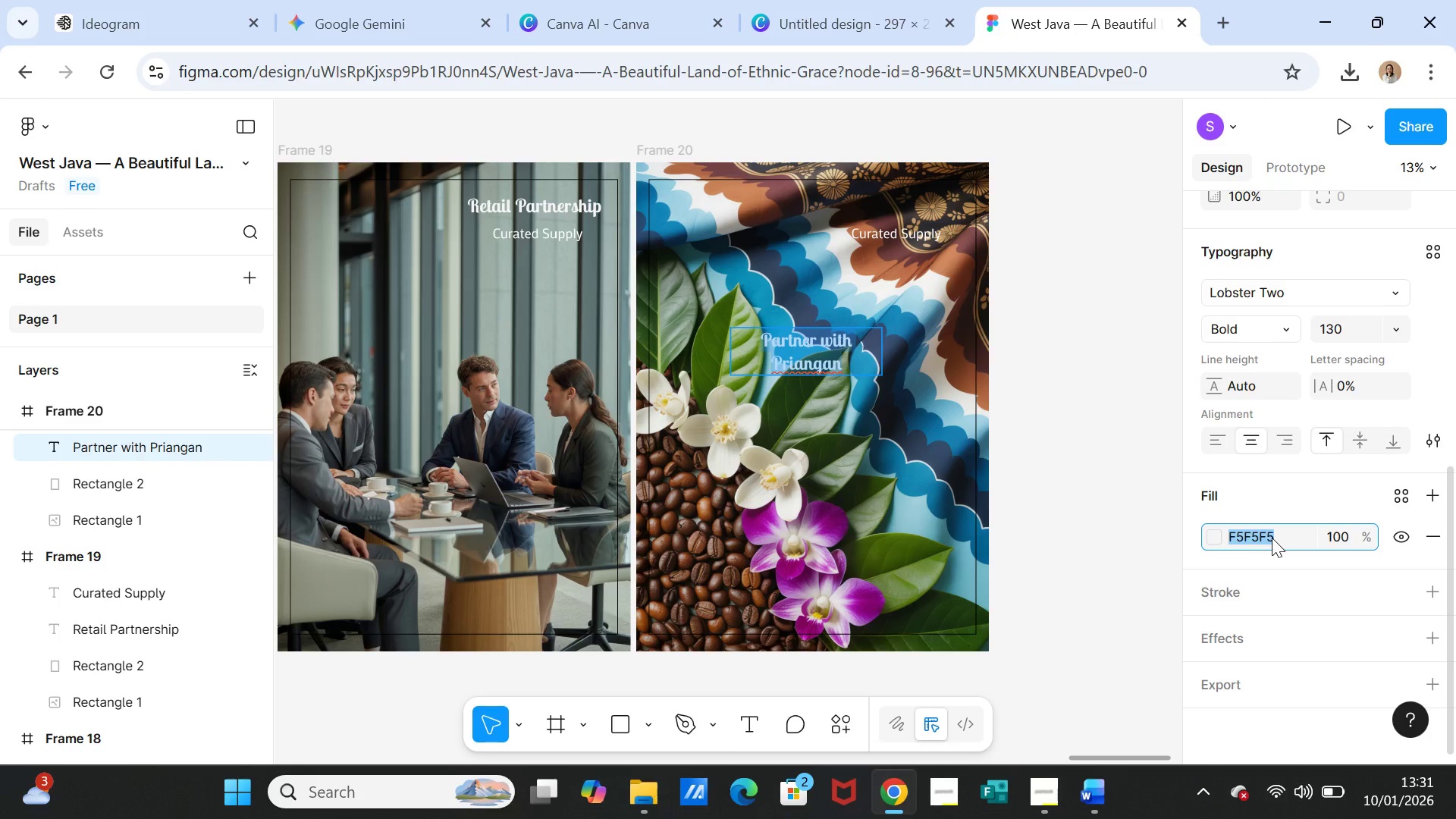 
key(Control+V)
 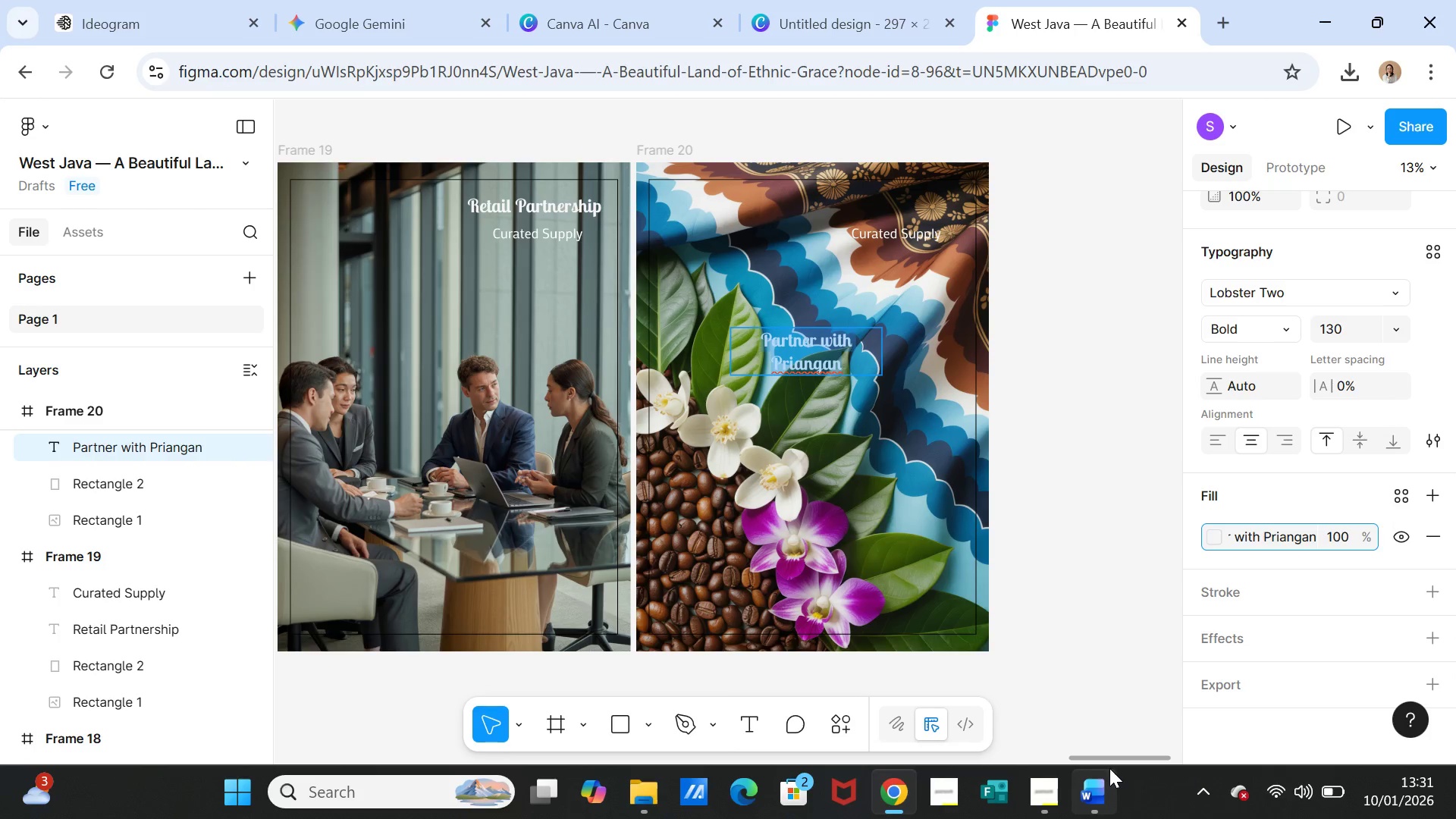 
left_click_drag(start_coordinate=[1116, 761], to_coordinate=[322, 680])
 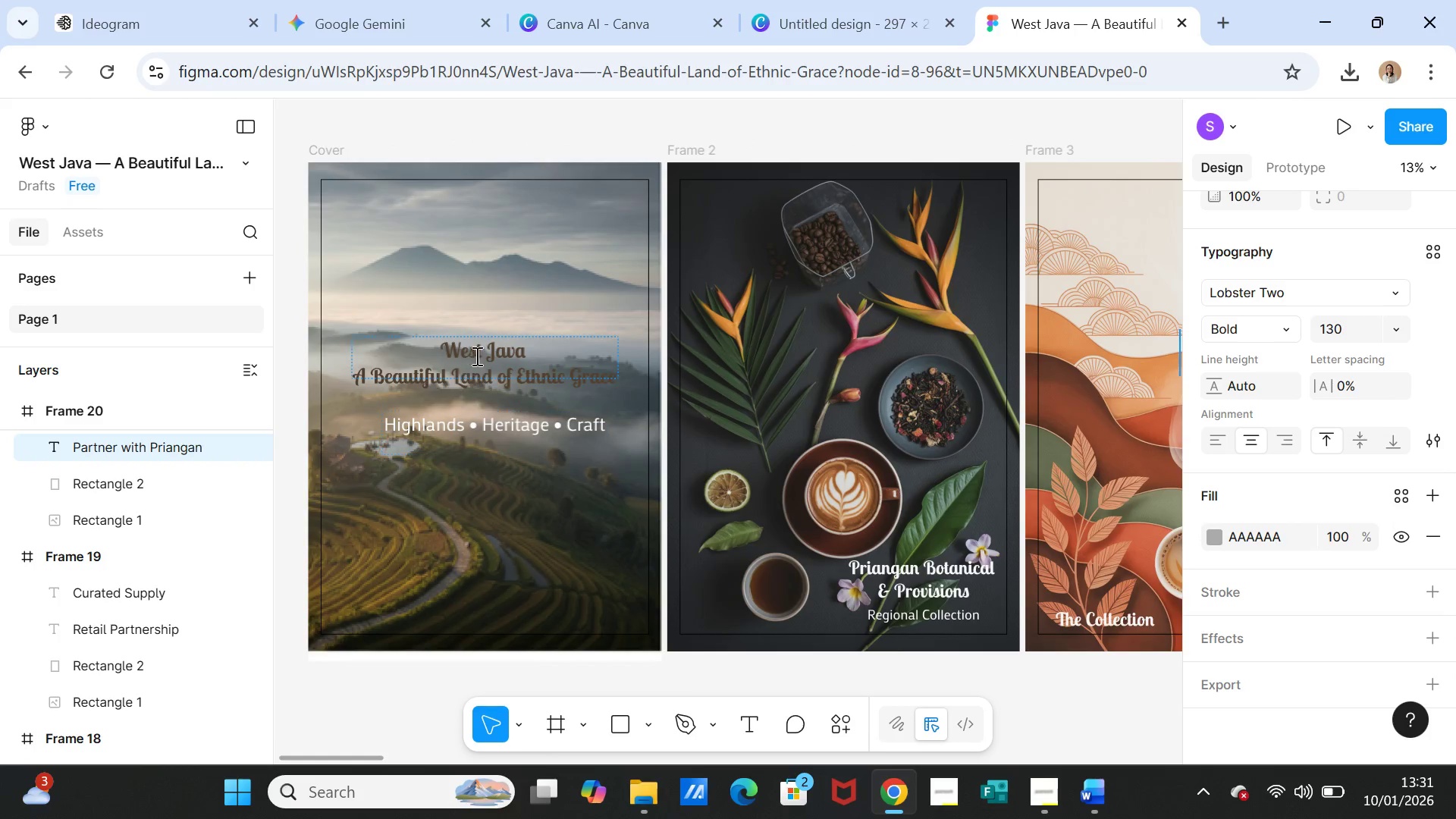 
left_click([481, 346])
 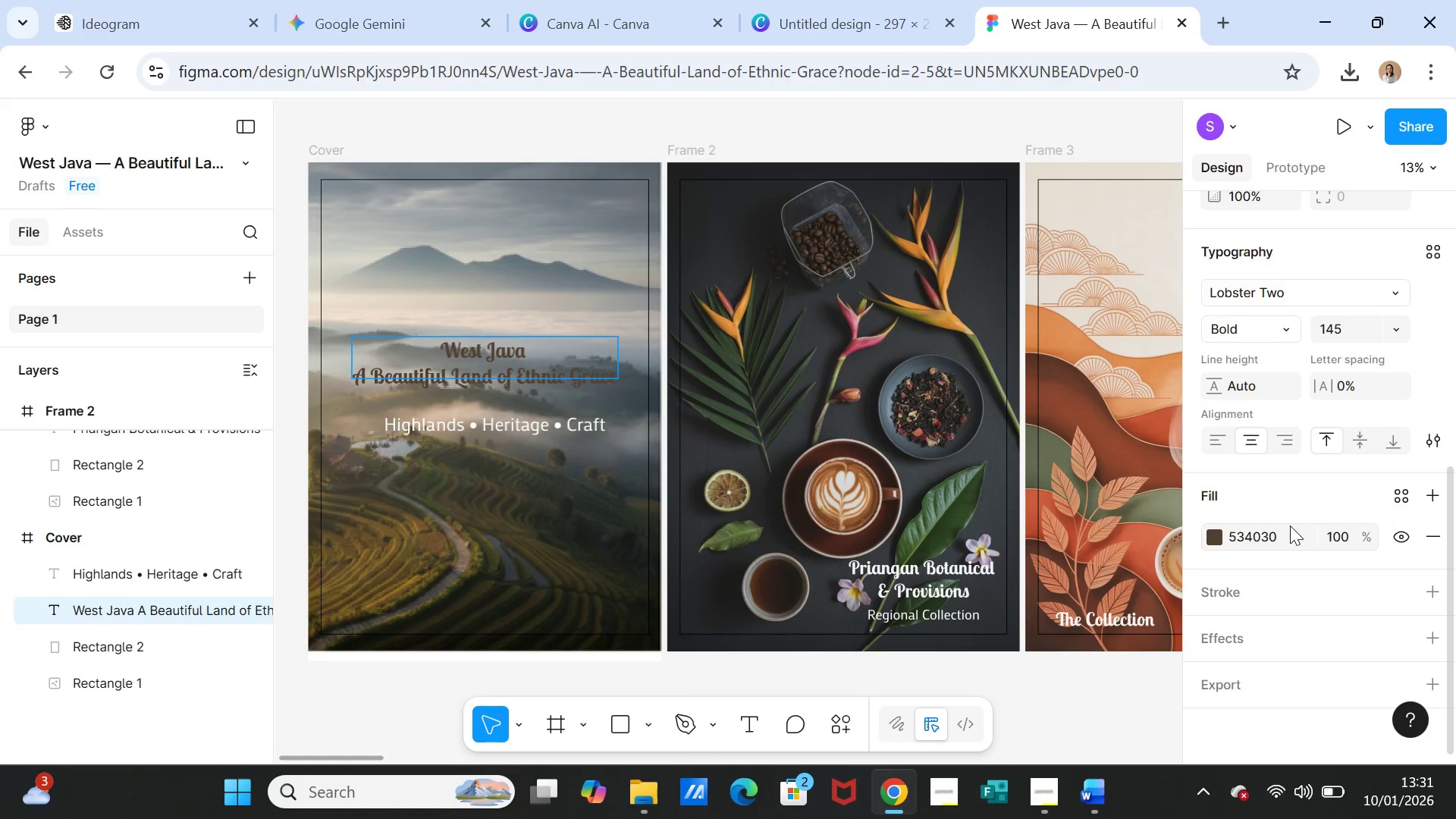 
left_click_drag(start_coordinate=[1291, 533], to_coordinate=[1232, 536])
 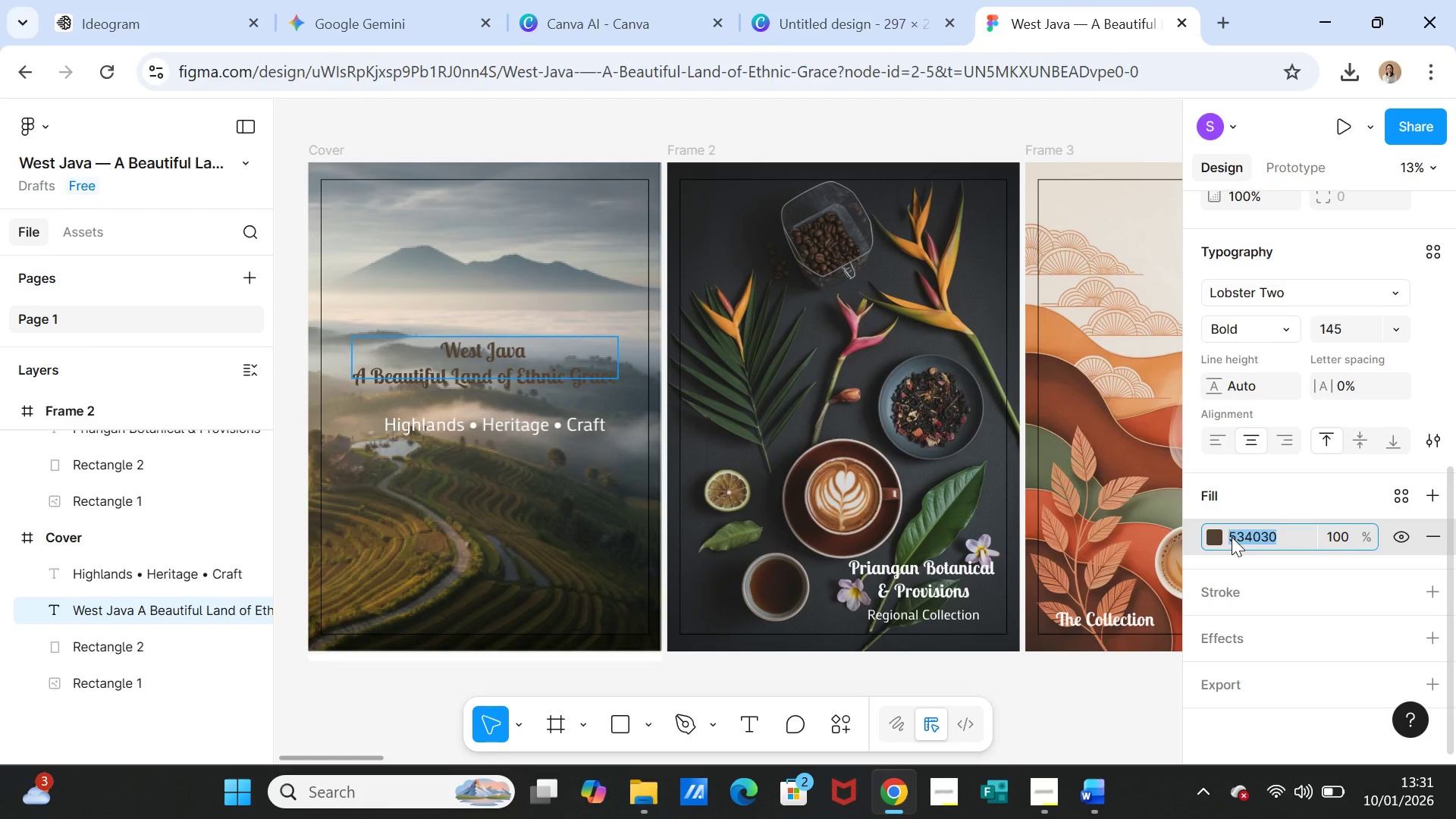 
key(Control+C)
 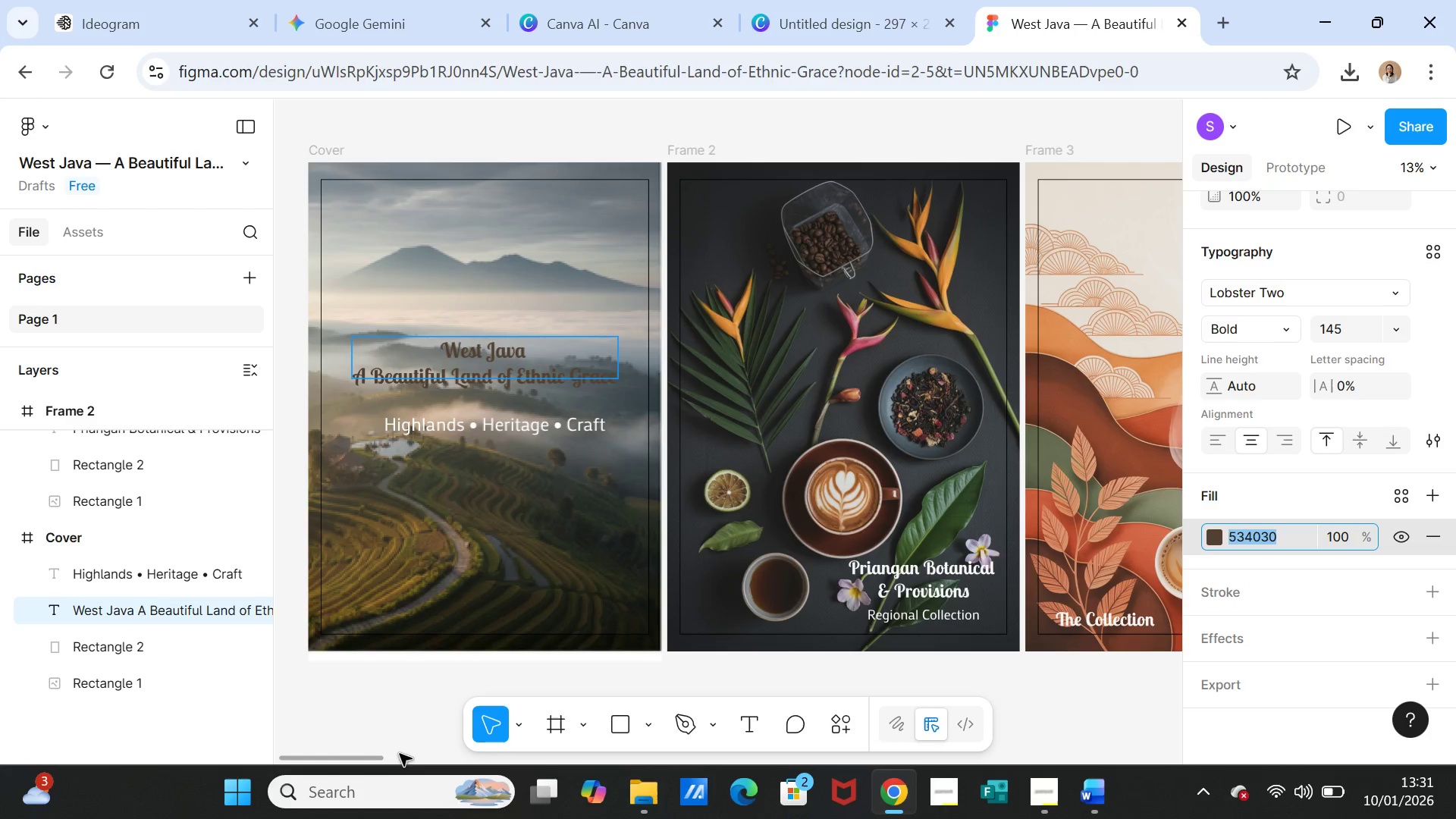 
left_click_drag(start_coordinate=[374, 761], to_coordinate=[1194, 770])
 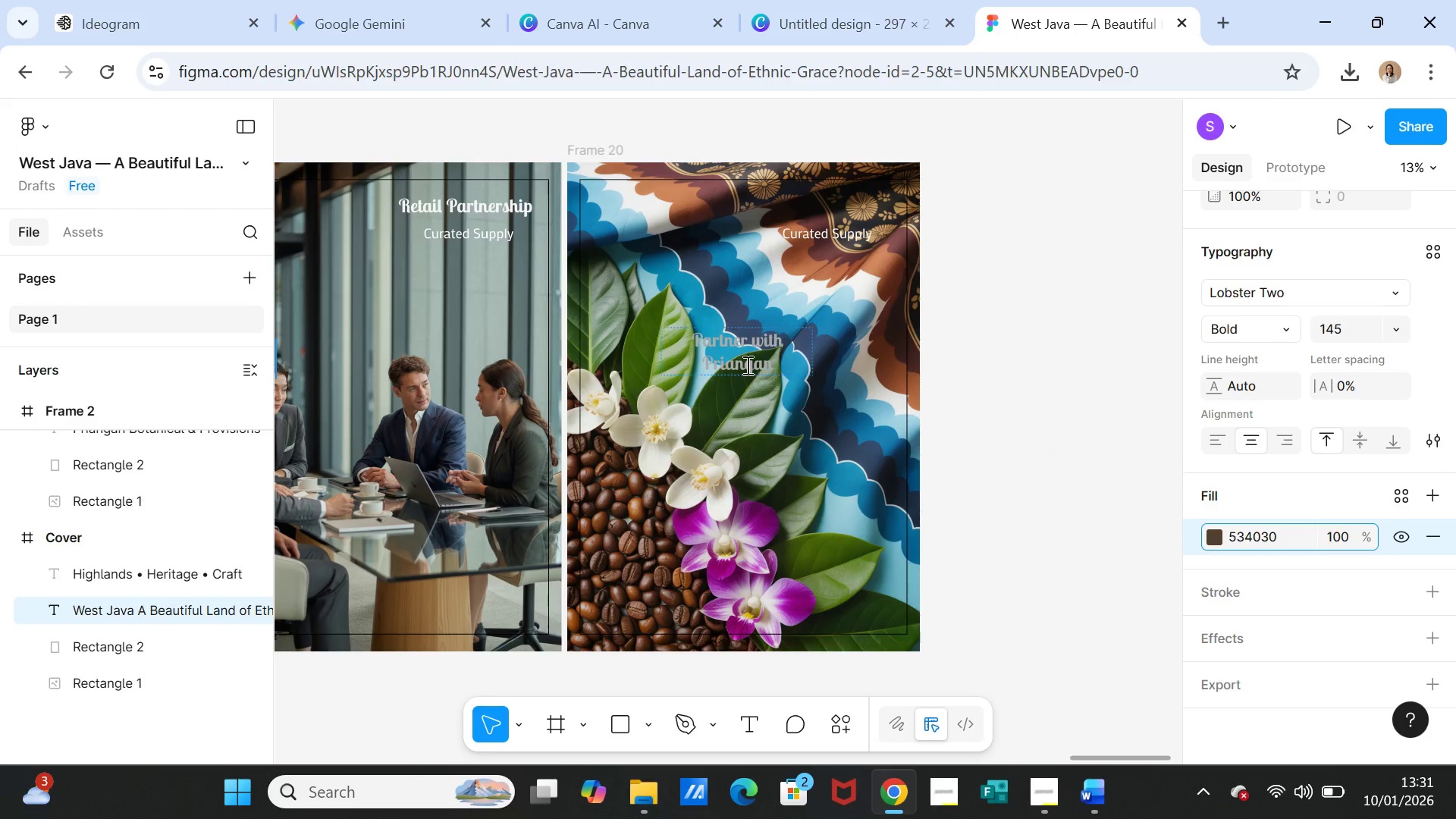 
left_click([746, 365])
 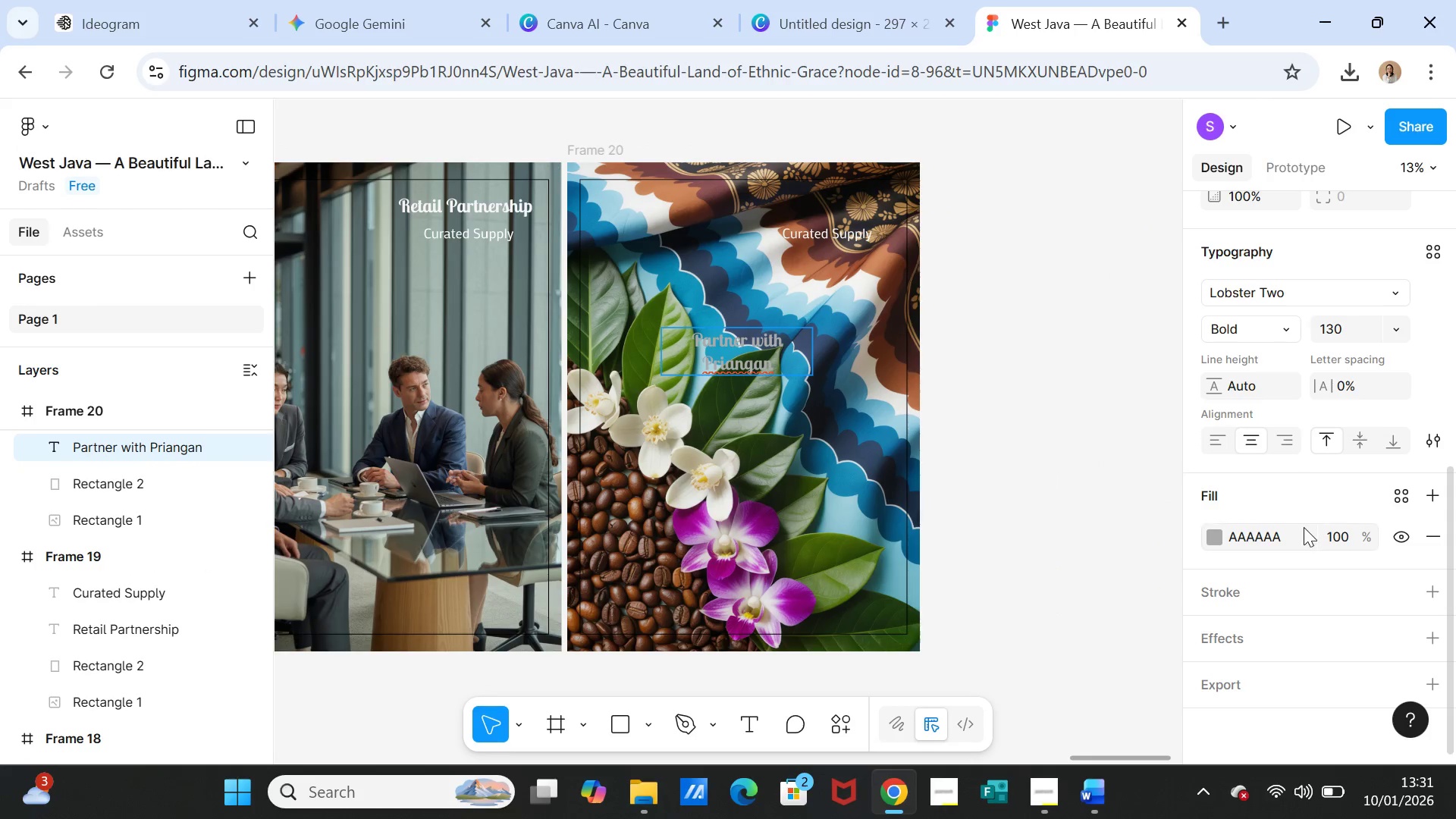 
scroll: coordinate [1303, 538], scroll_direction: down, amount: 1.0
 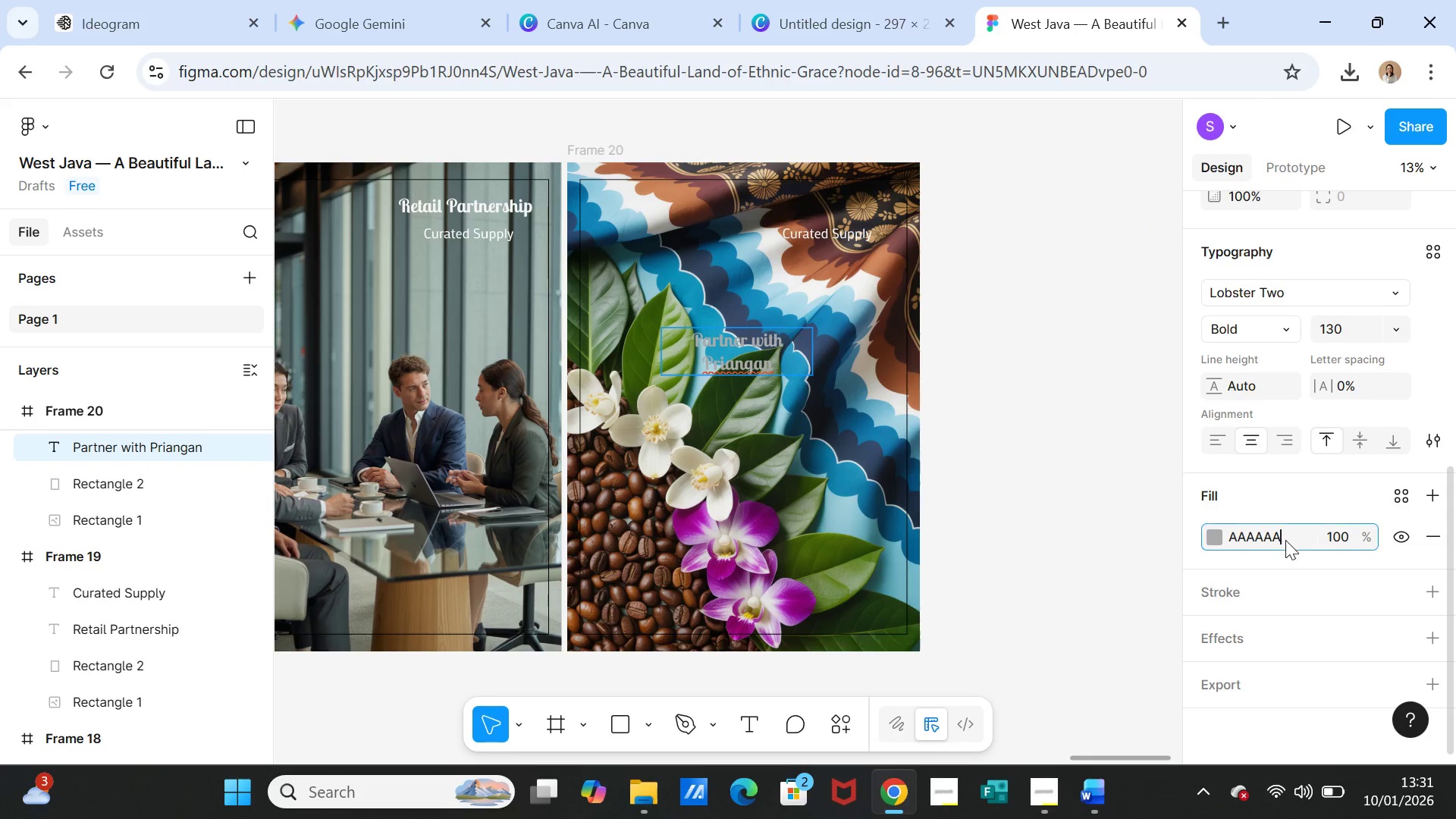 
double_click([1285, 540])
 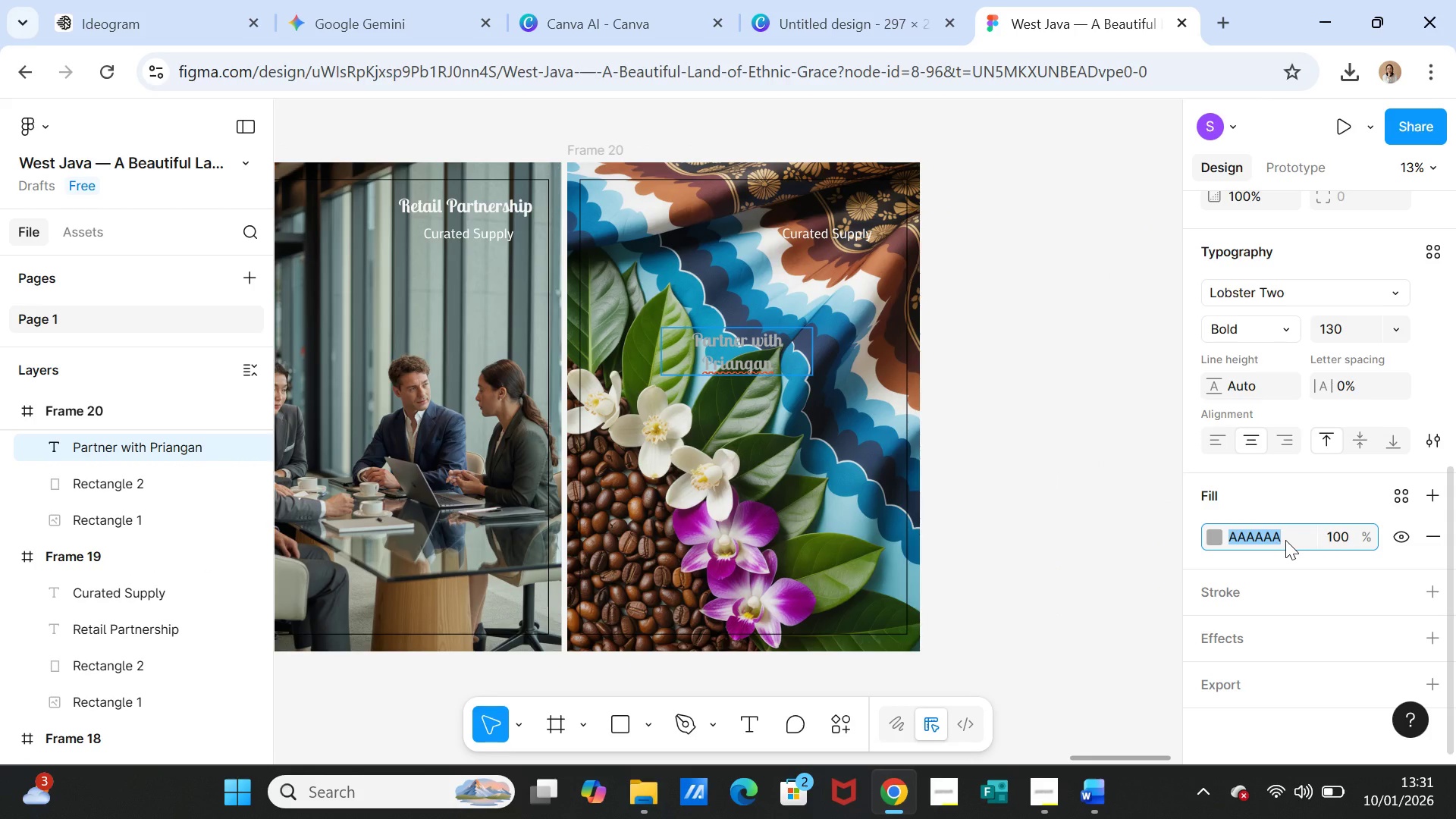 
key(Control+V)
 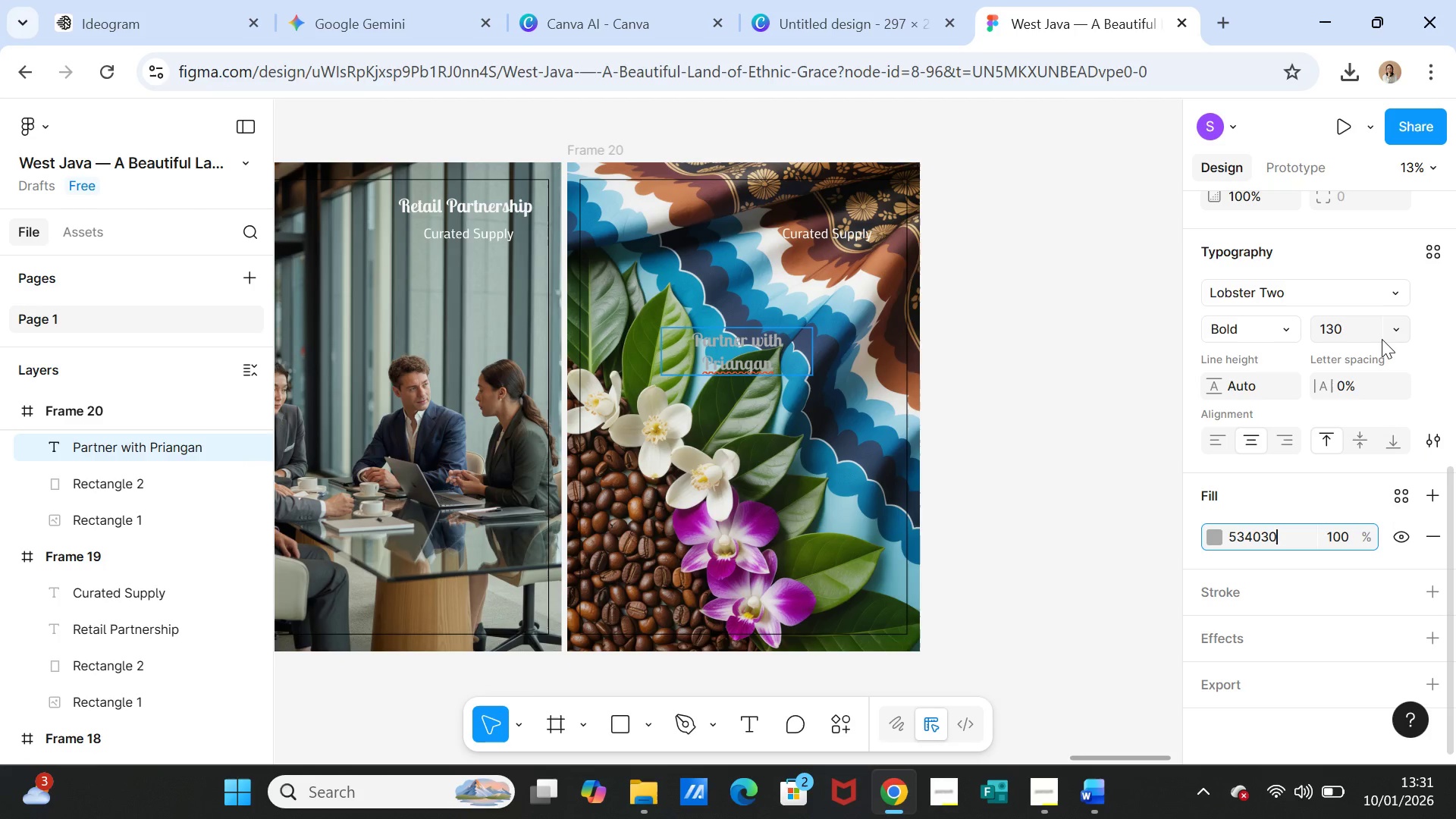 
left_click([1335, 333])
 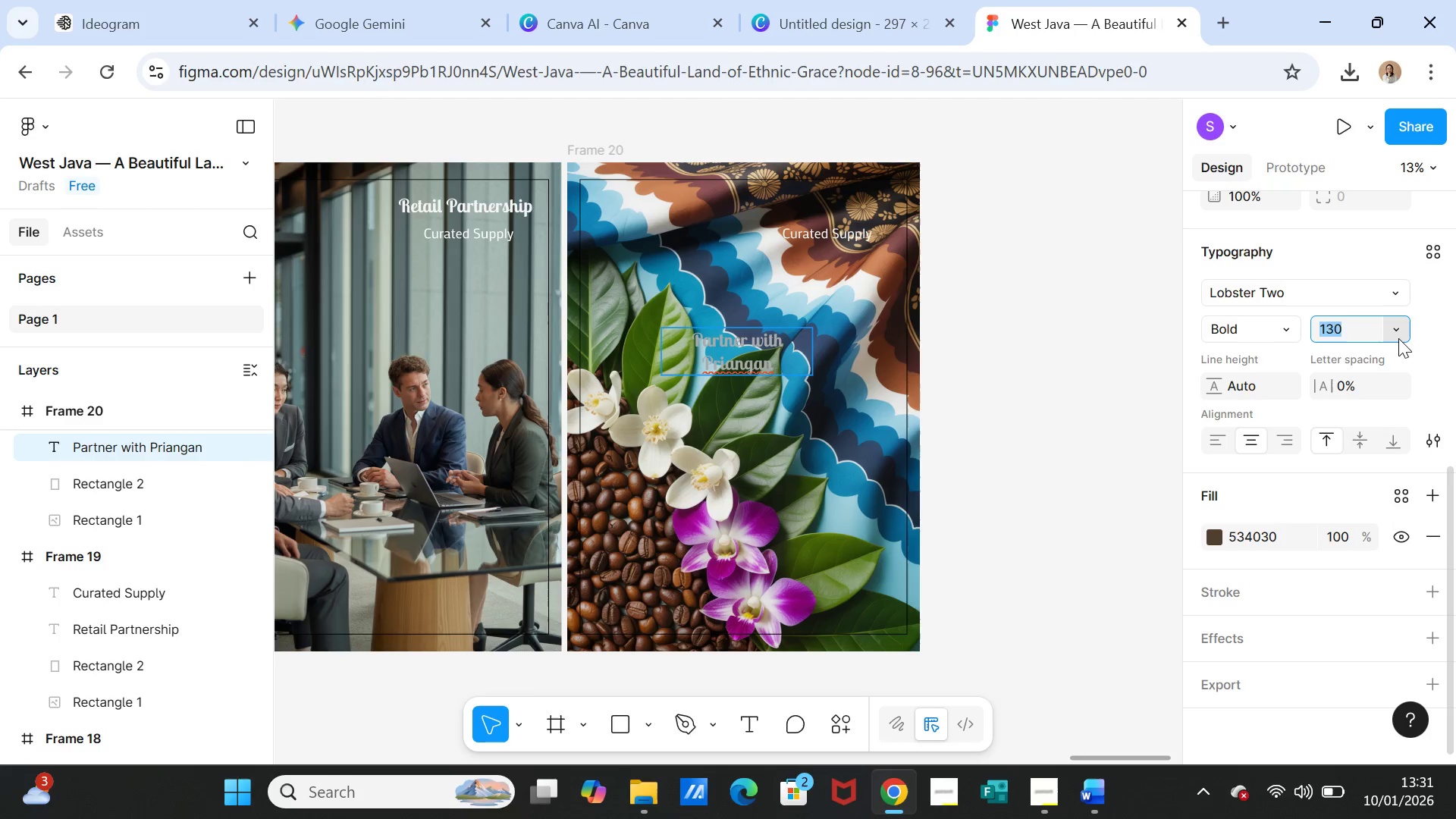 
type(145)
 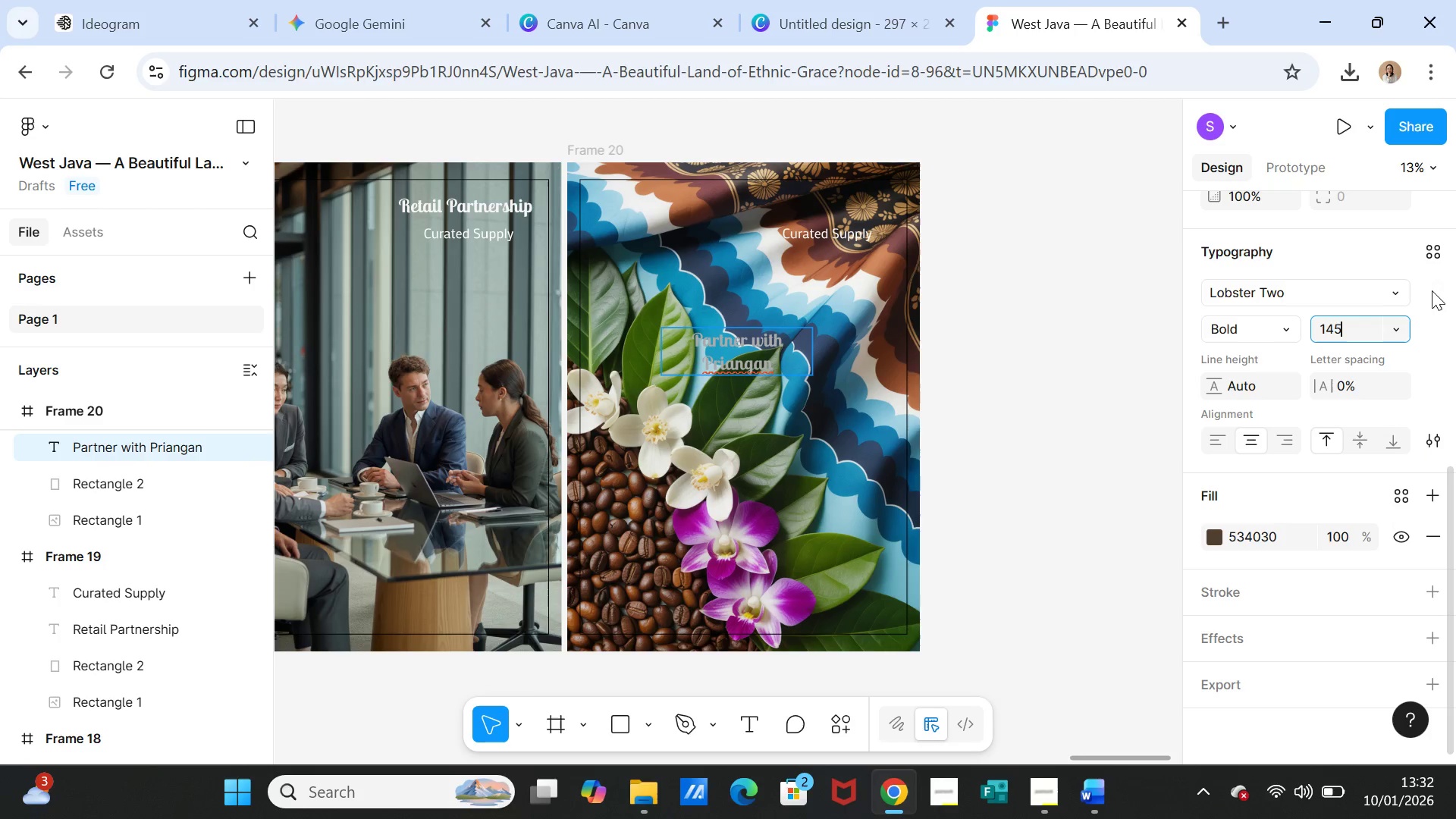 
left_click([1437, 292])
 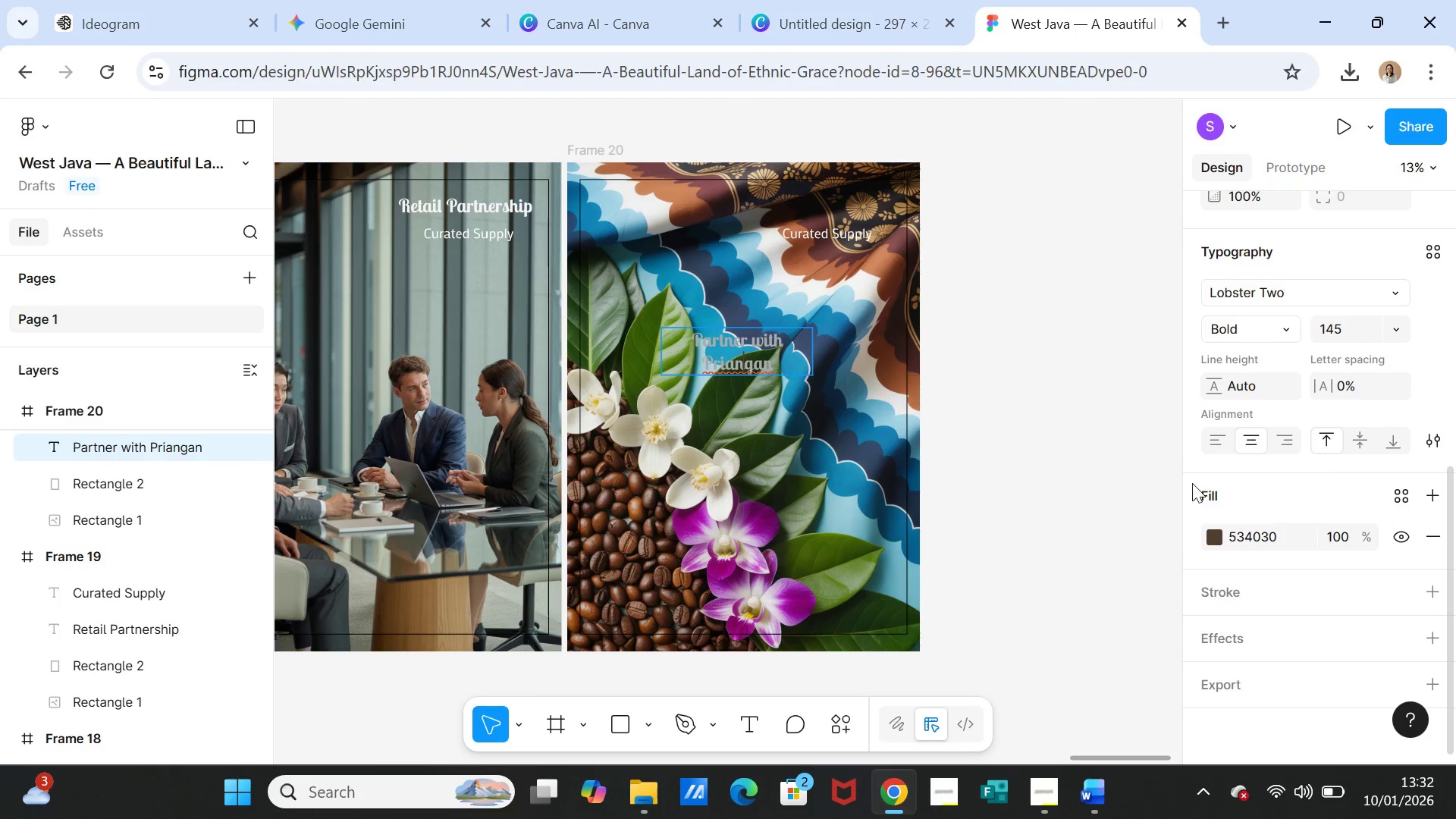 
left_click([1079, 495])
 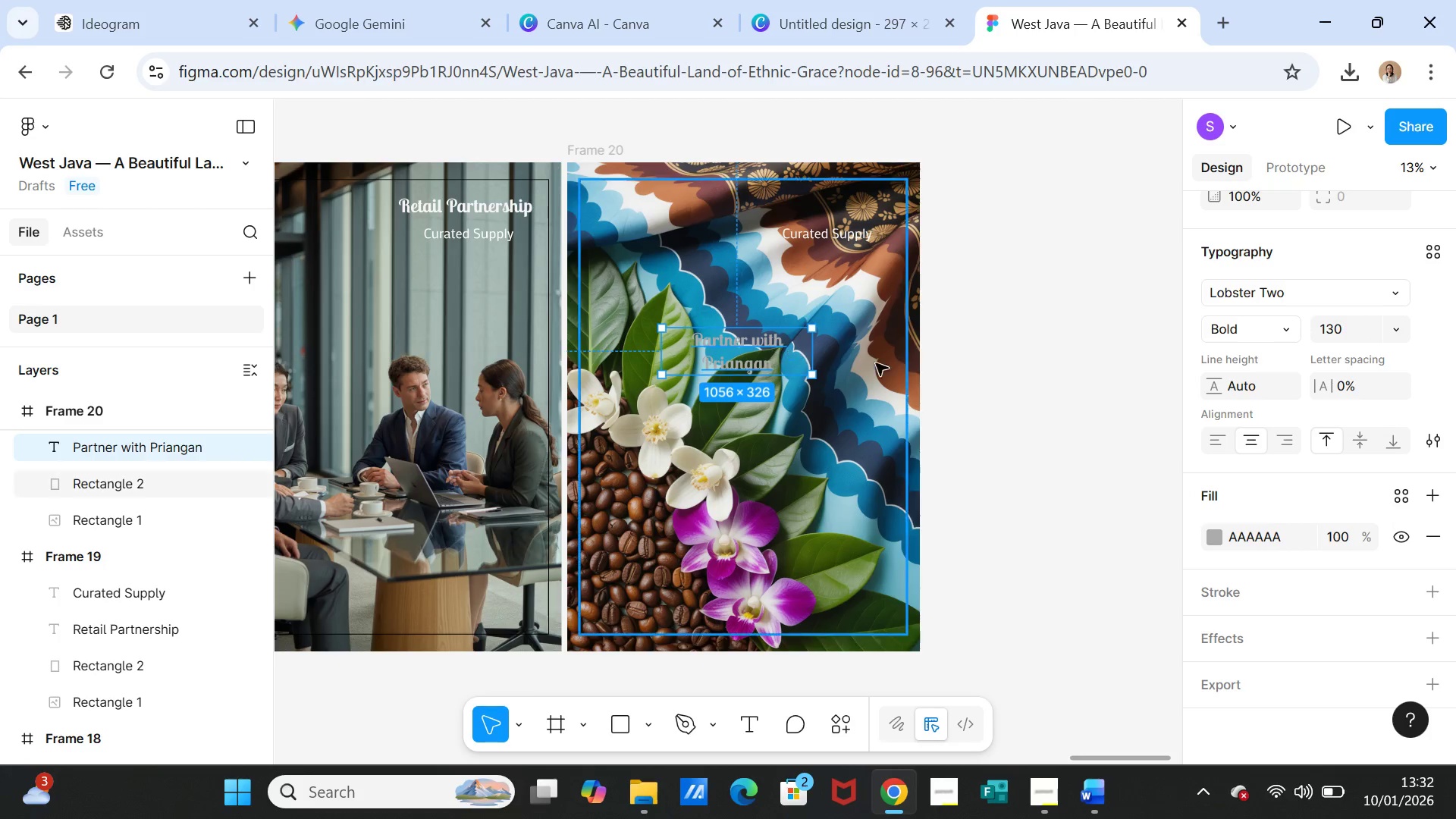 
left_click([1003, 382])
 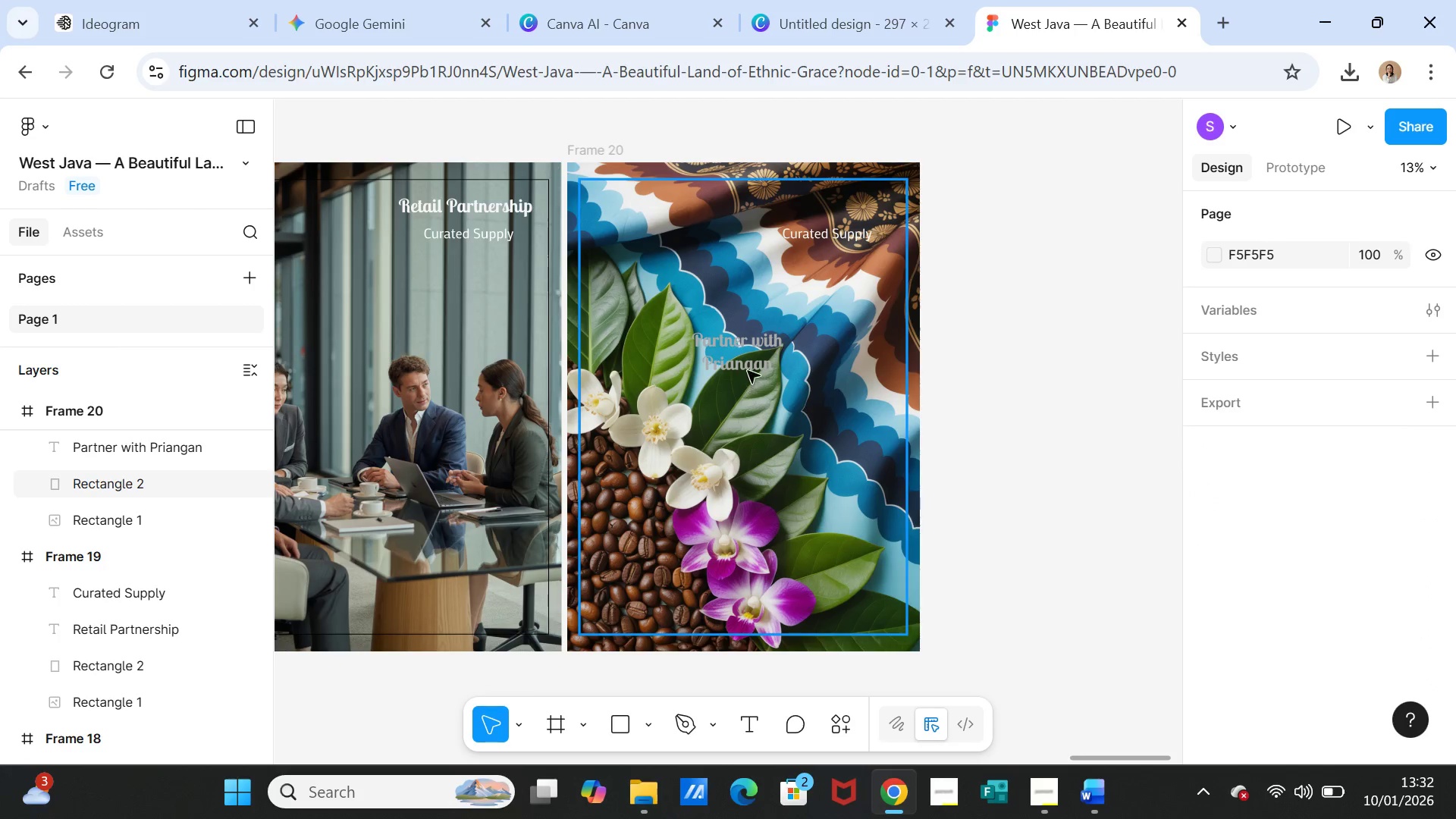 
left_click([752, 351])
 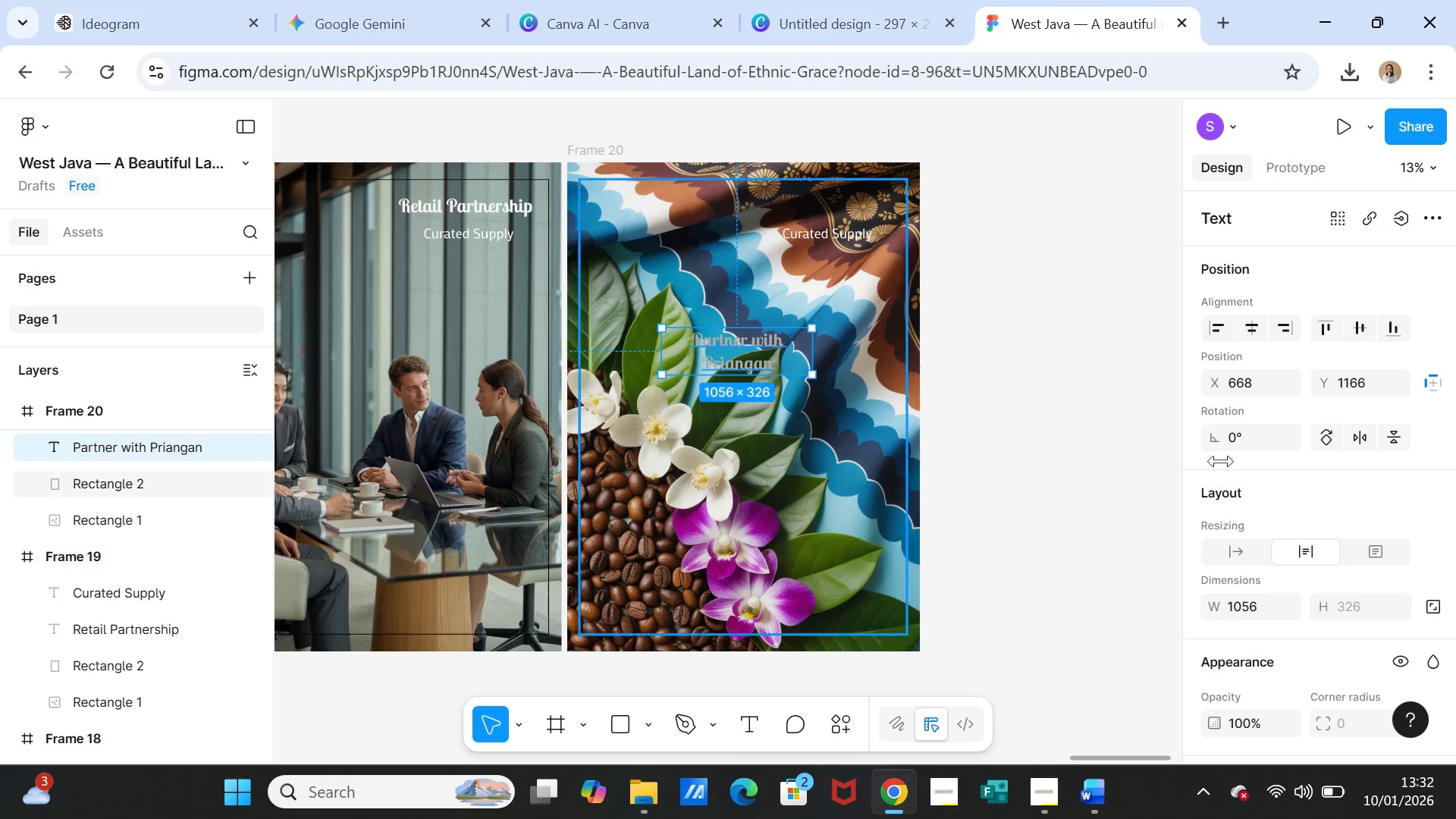 
scroll: coordinate [1288, 534], scroll_direction: down, amount: 4.0
 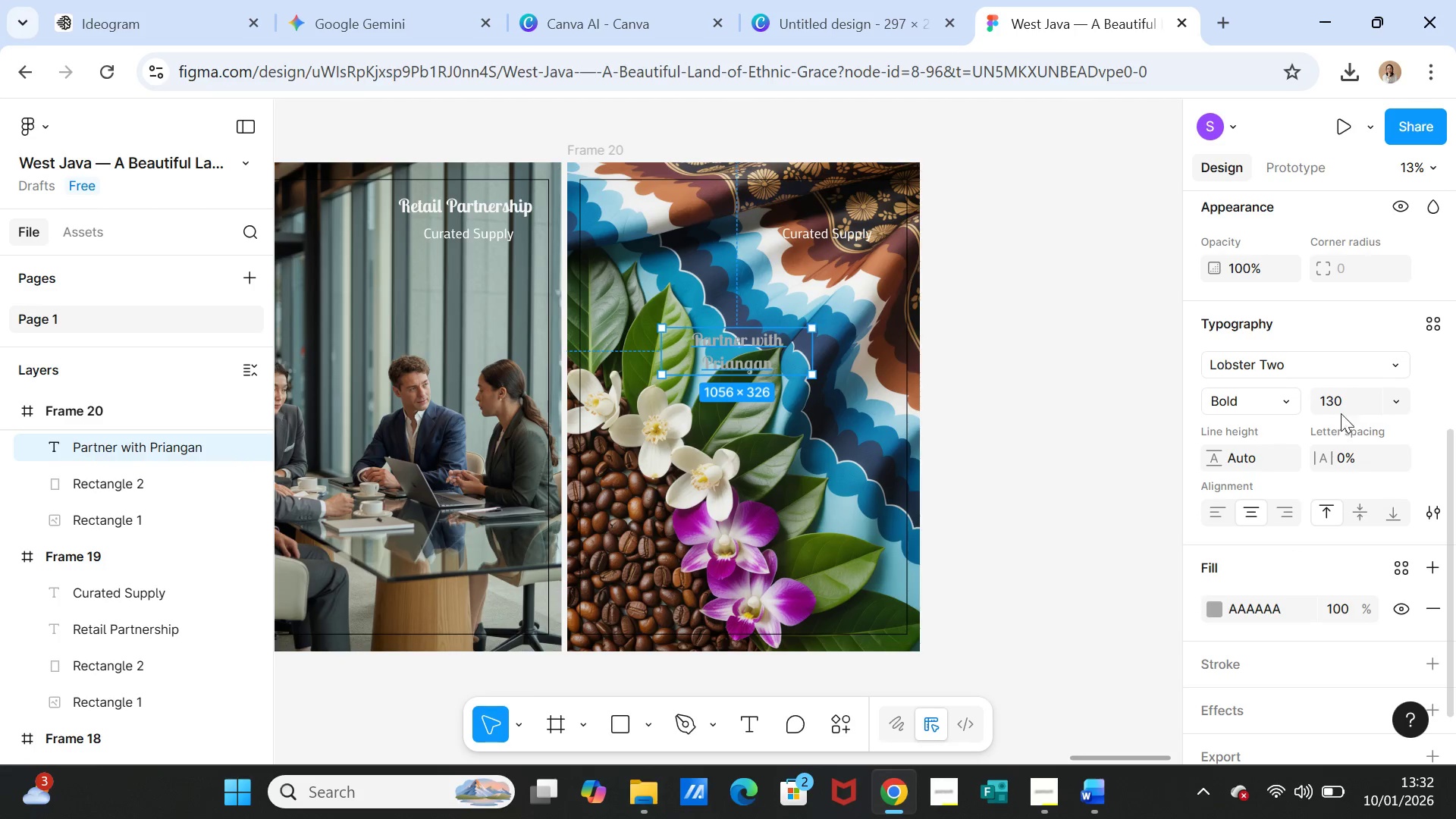 
left_click([1338, 404])
 